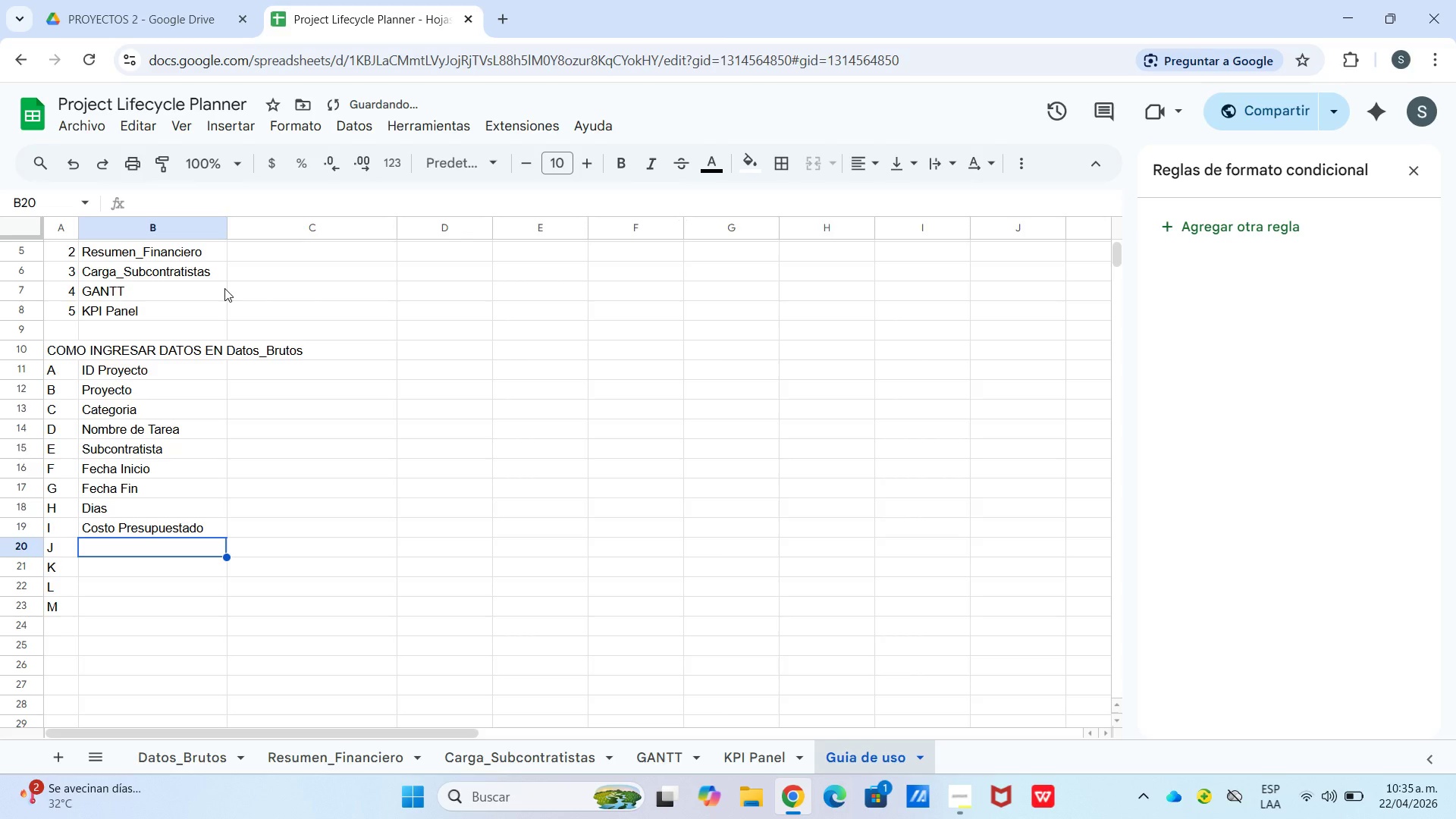 
type(Costo Real)
 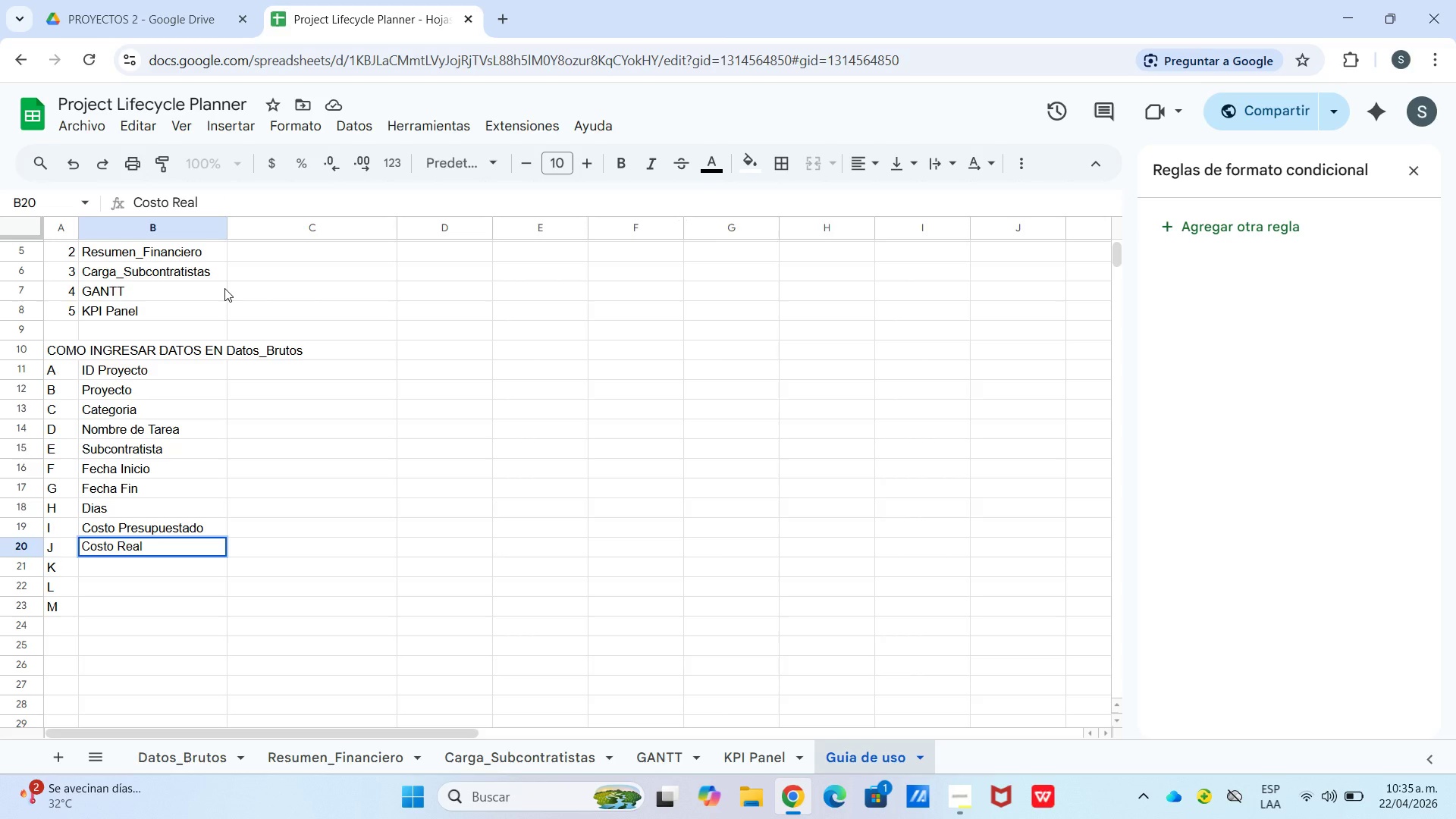 
key(Enter)
 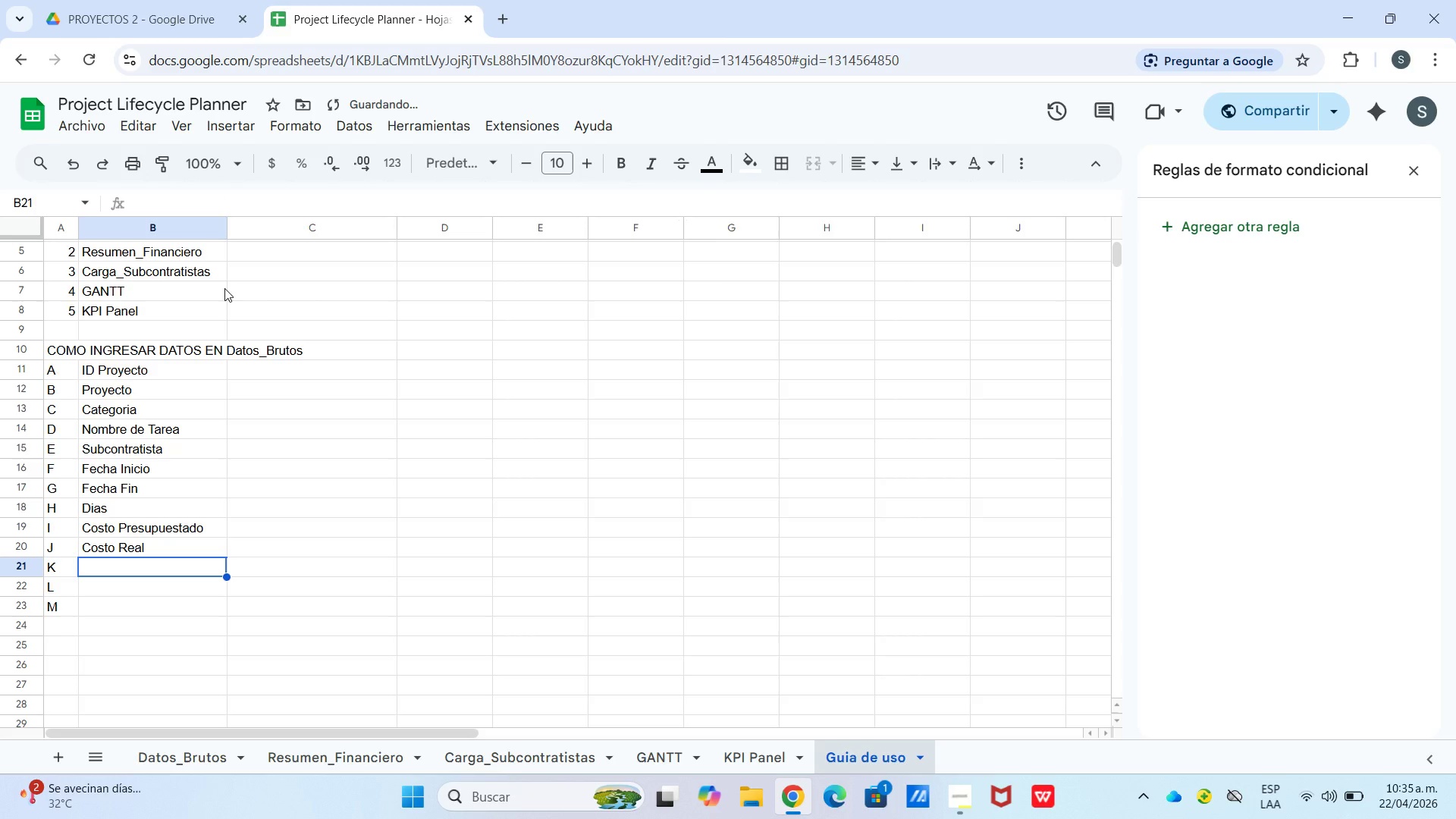 
type(Variacion $)
 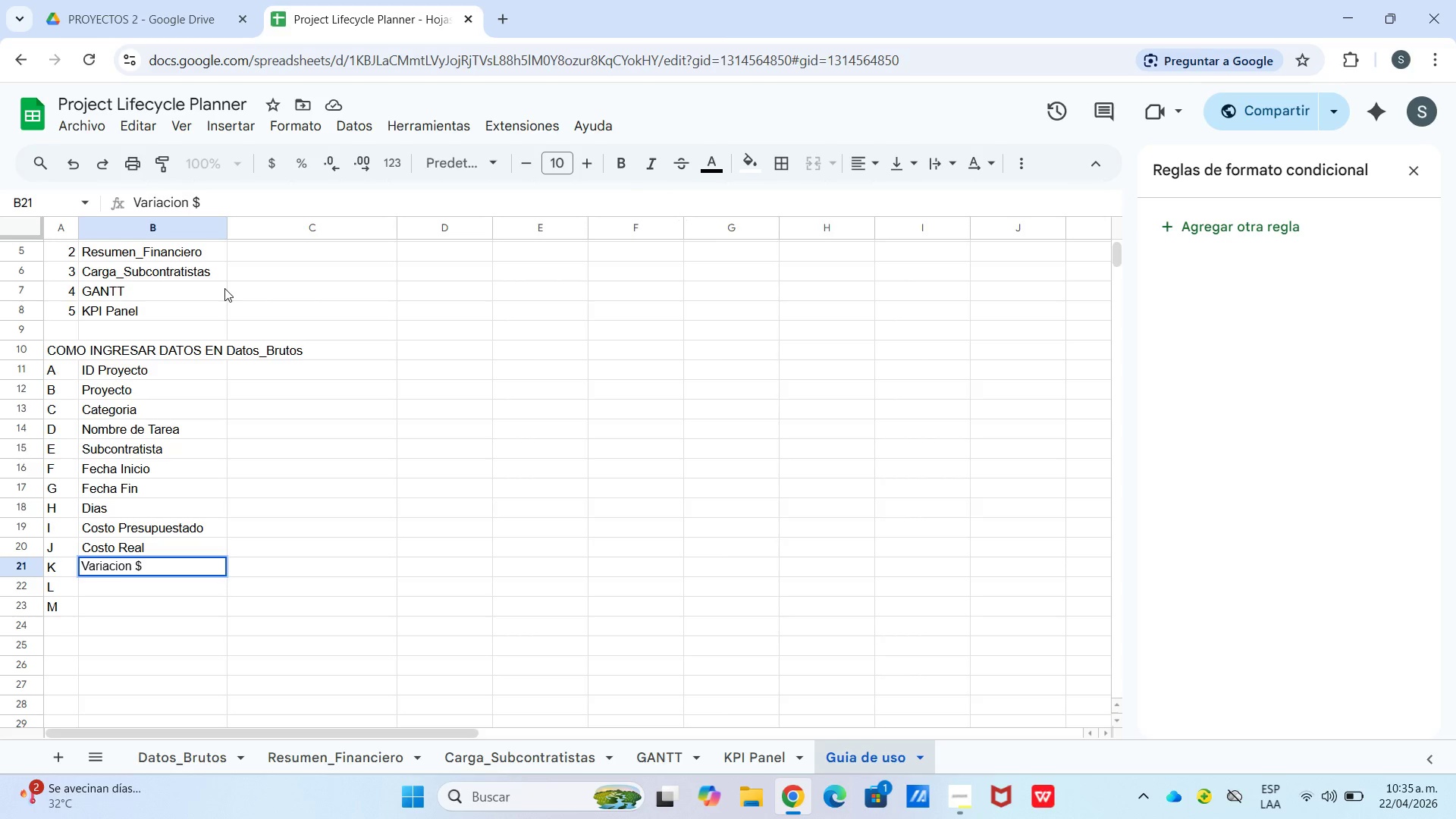 
key(Enter)
 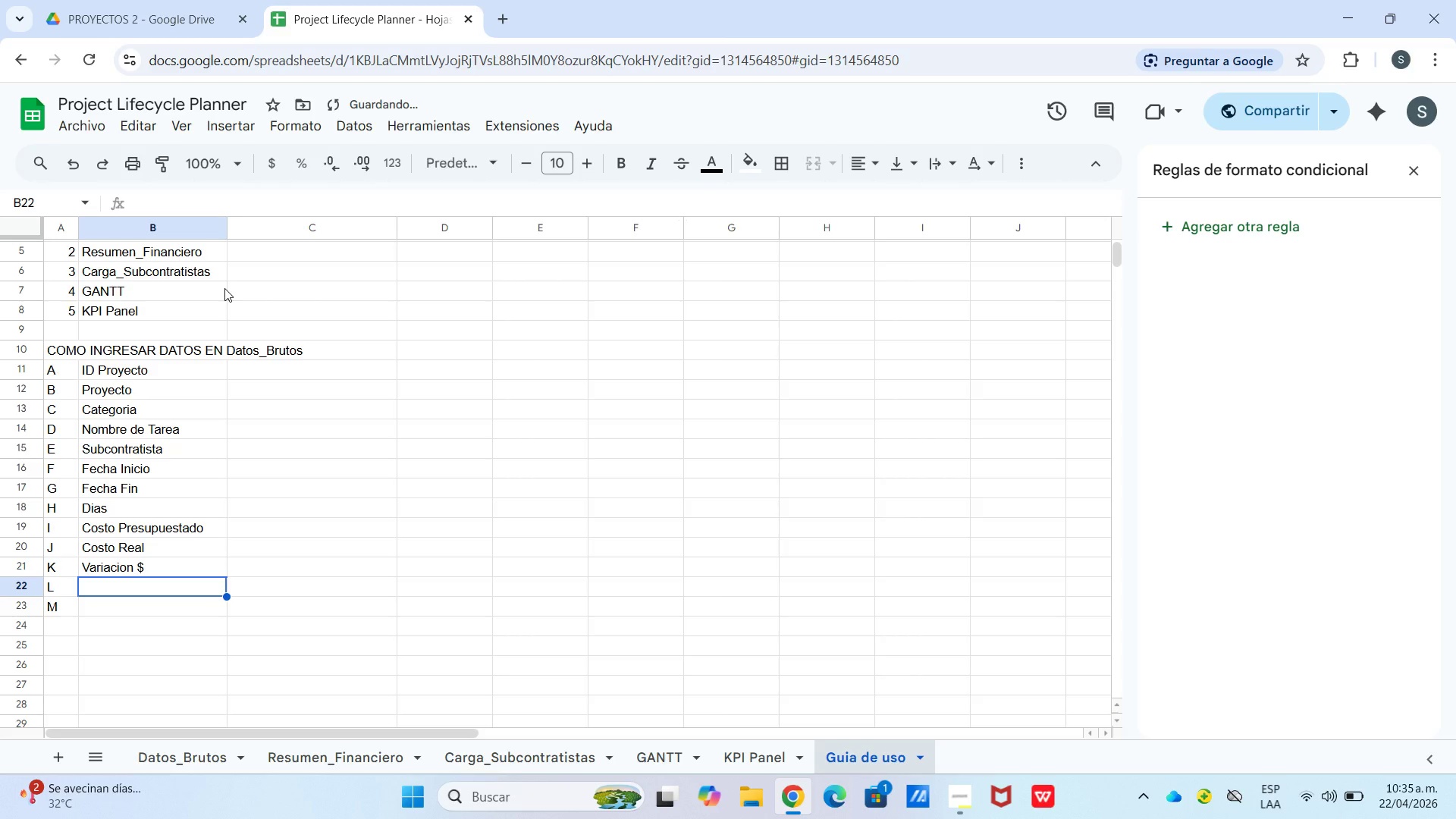 
type(Variacion %)
 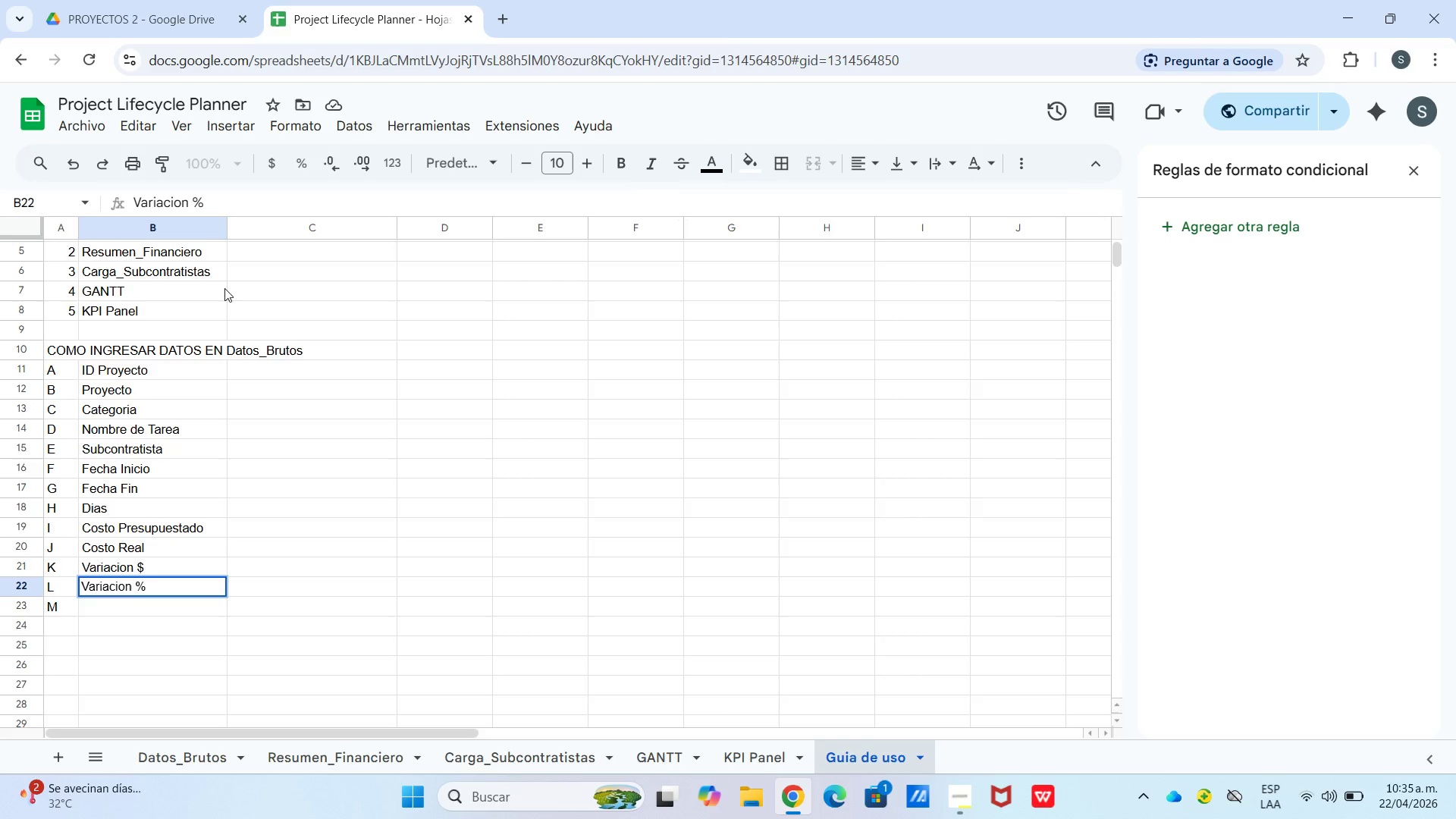 
key(Enter)
 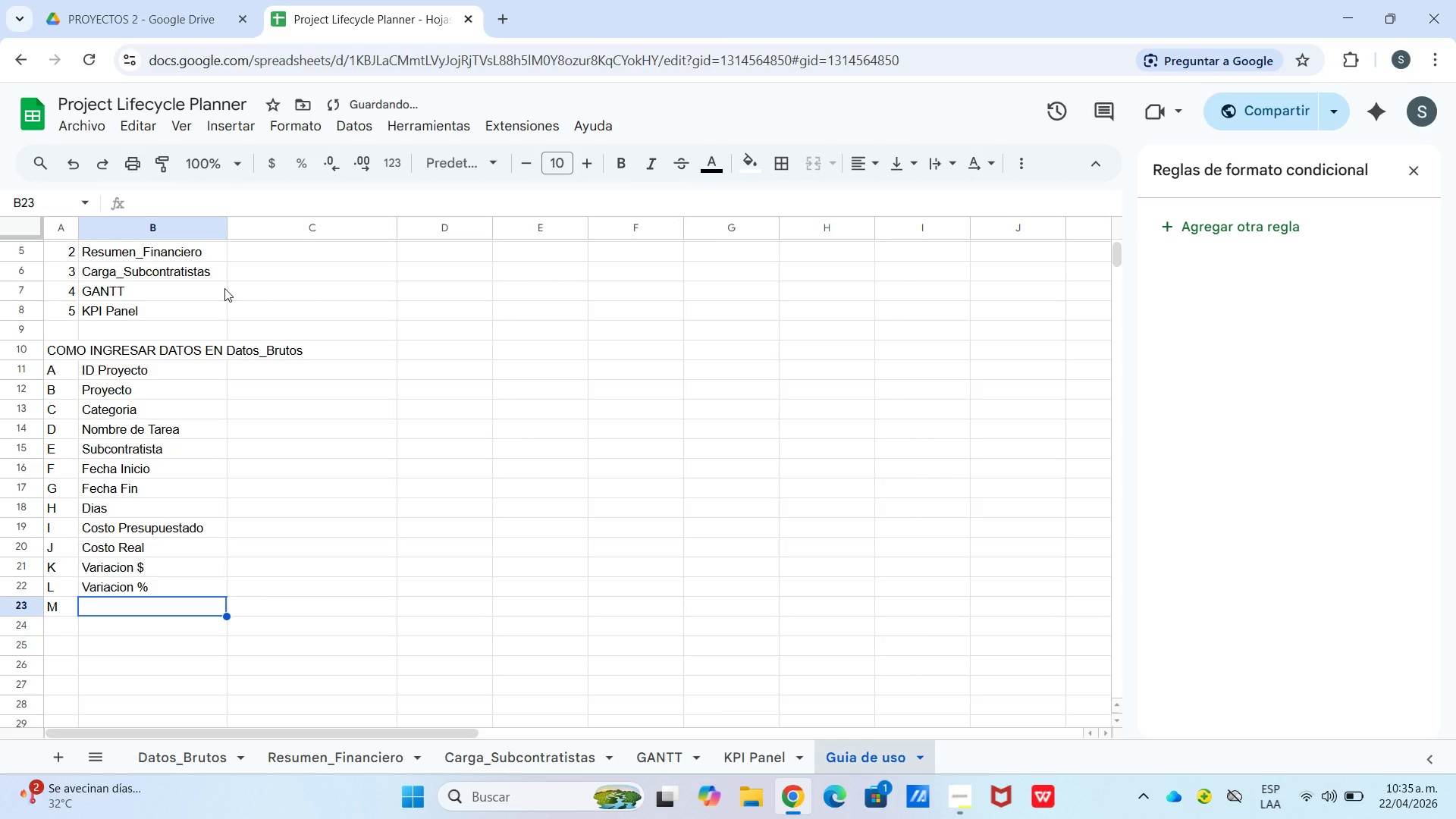 
type(Estado)
 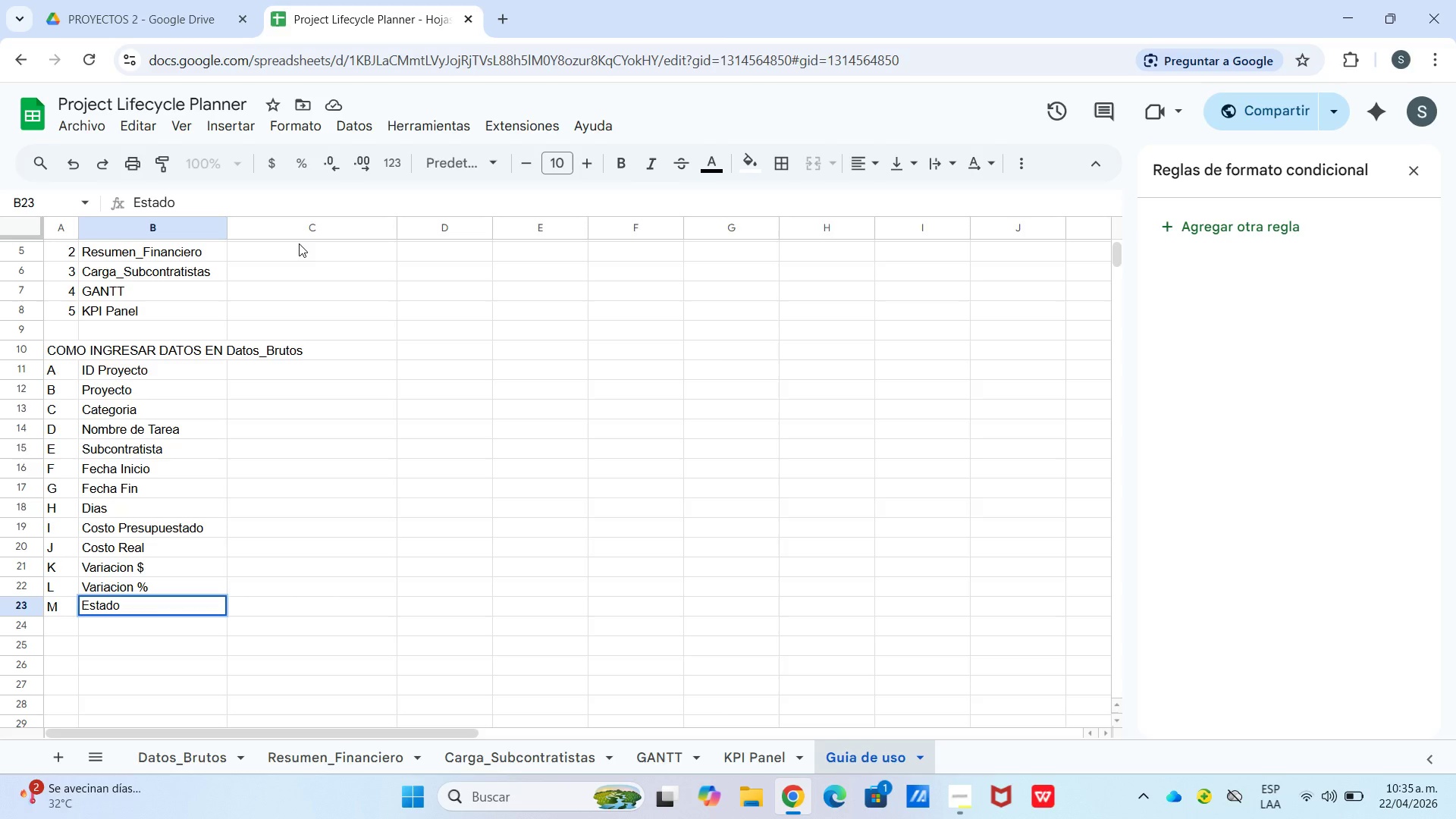 
wait(21.39)
 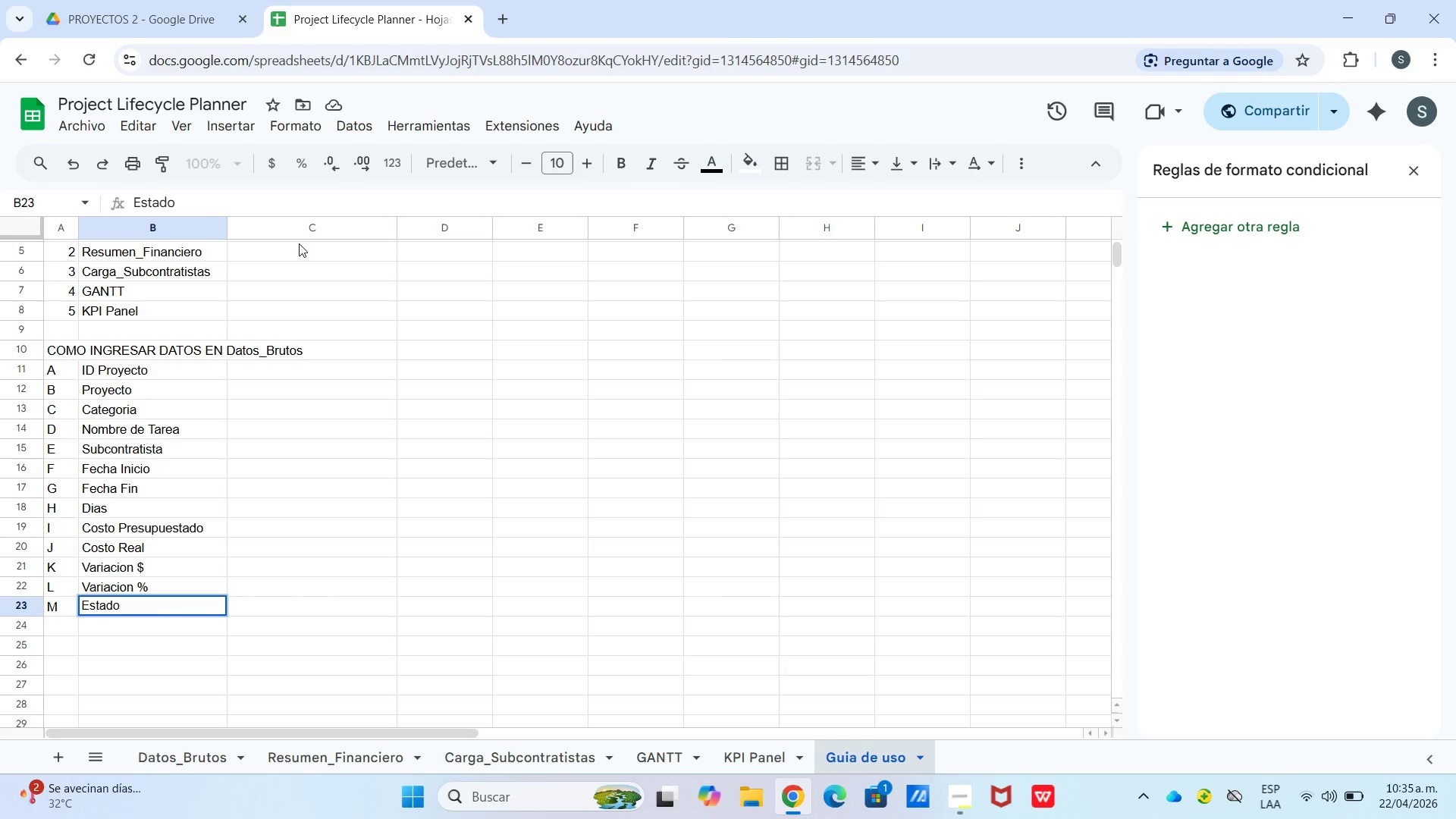 
left_click([273, 423])
 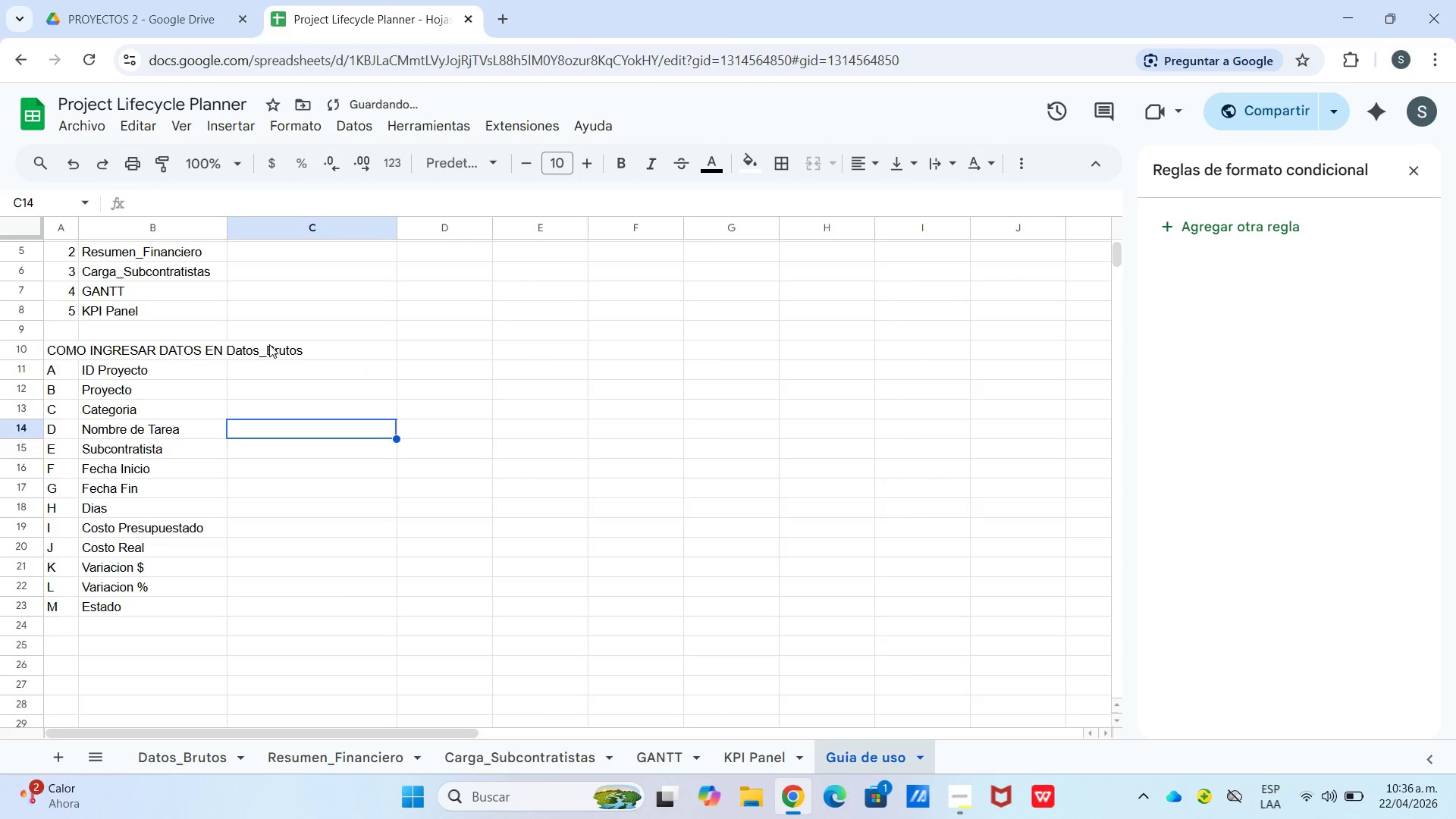 
left_click([269, 344])
 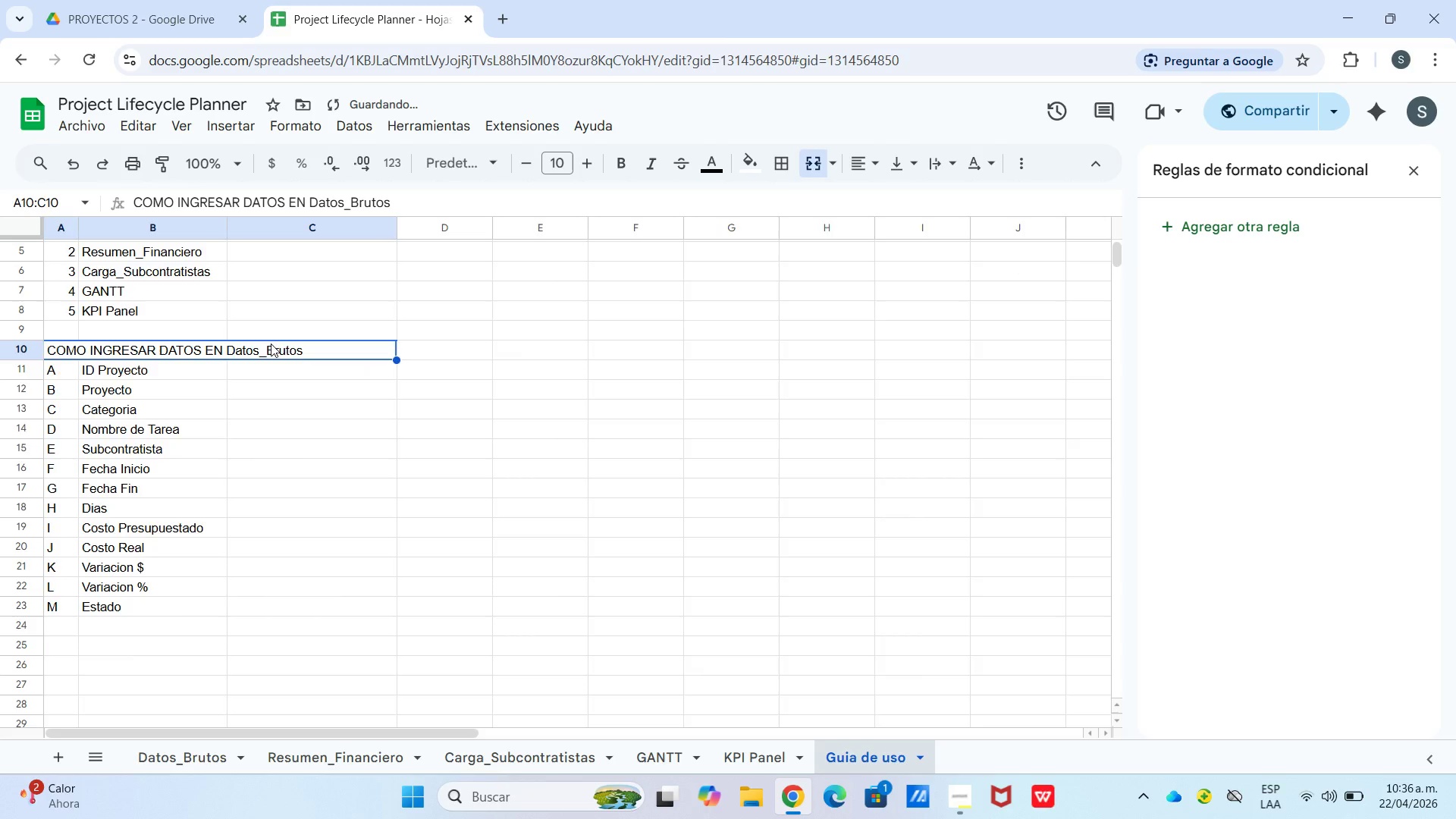 
scroll: coordinate [271, 344], scroll_direction: up, amount: 2.0
 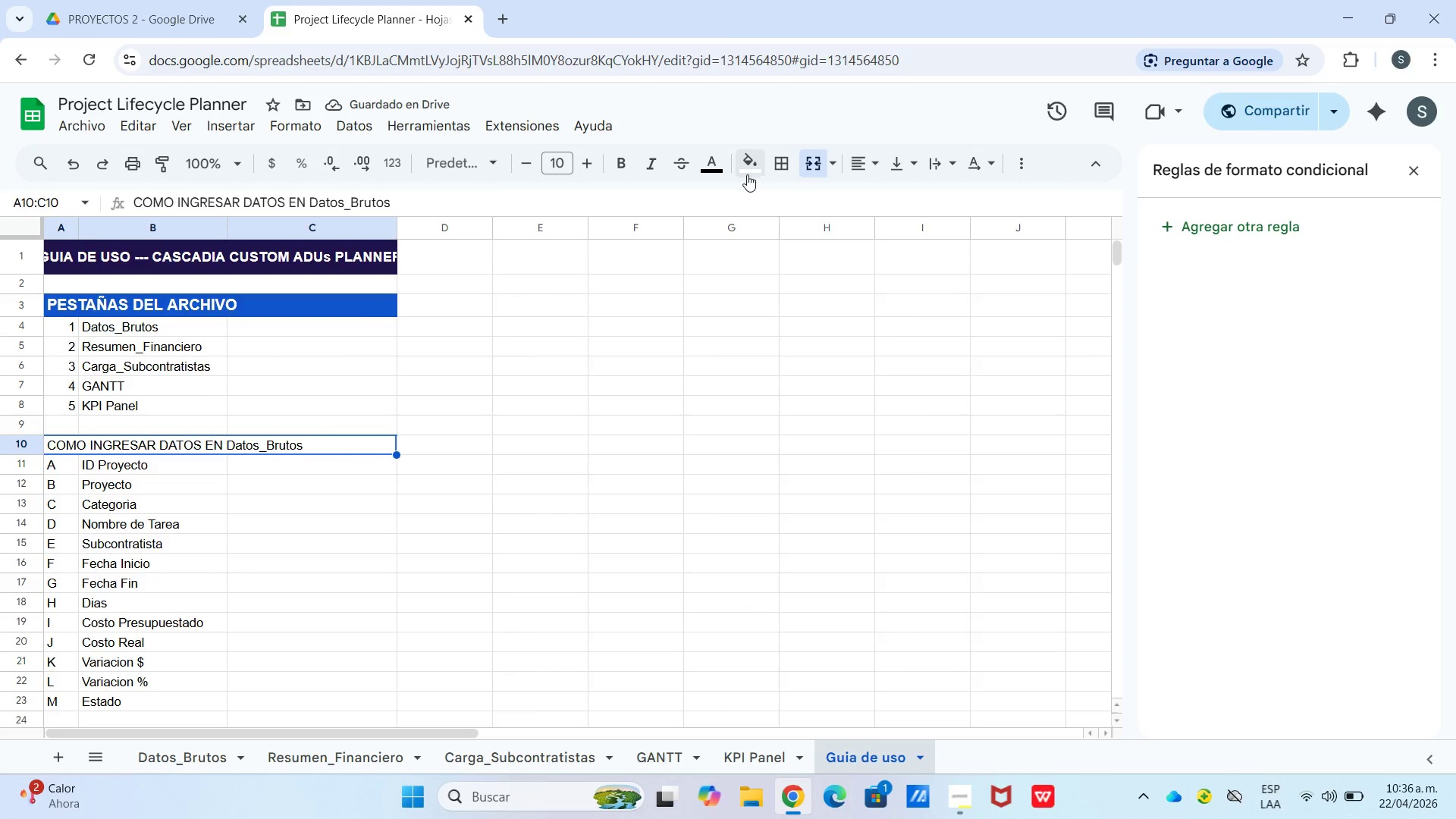 
left_click([714, 167])
 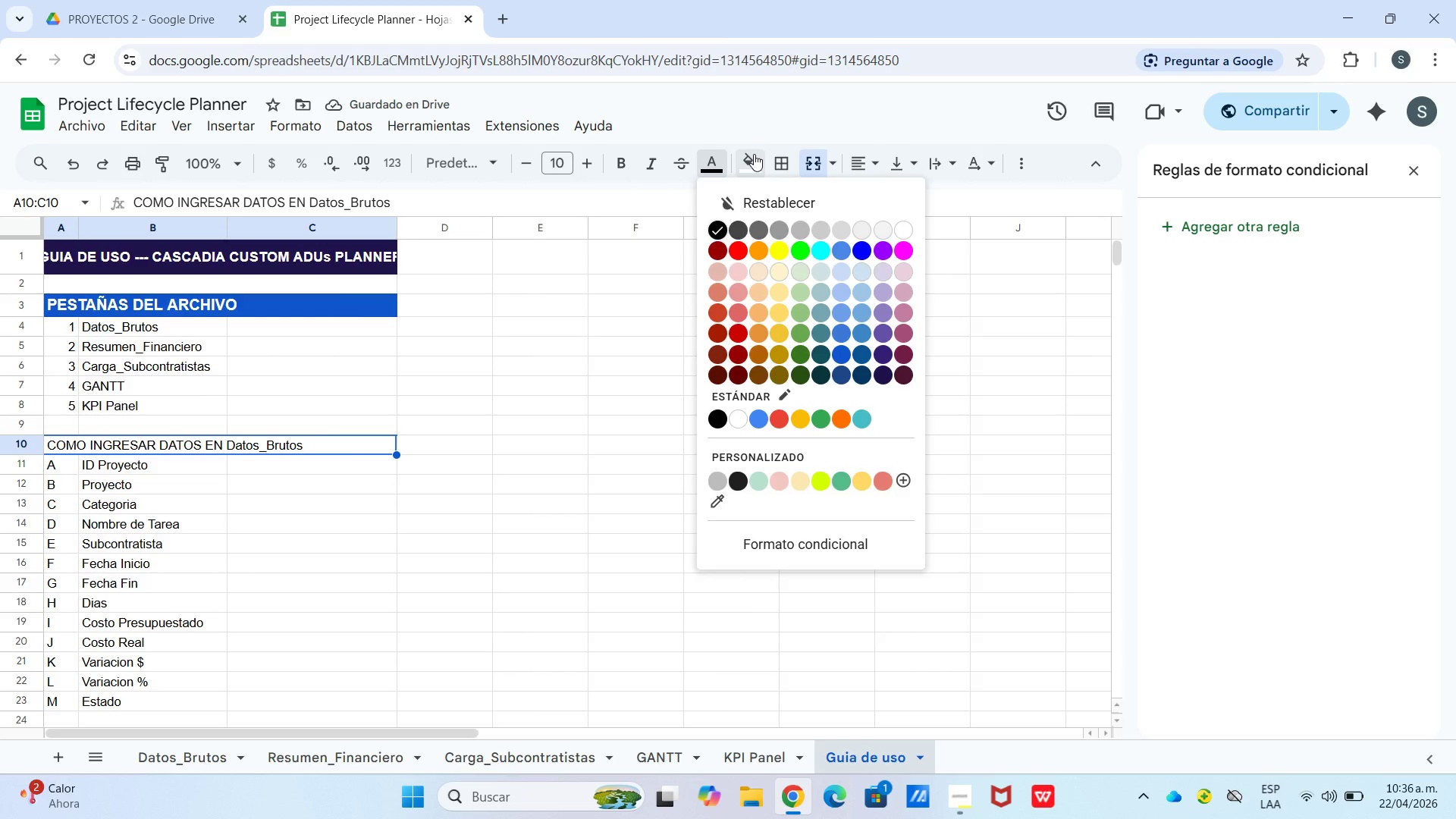 
left_click([755, 155])
 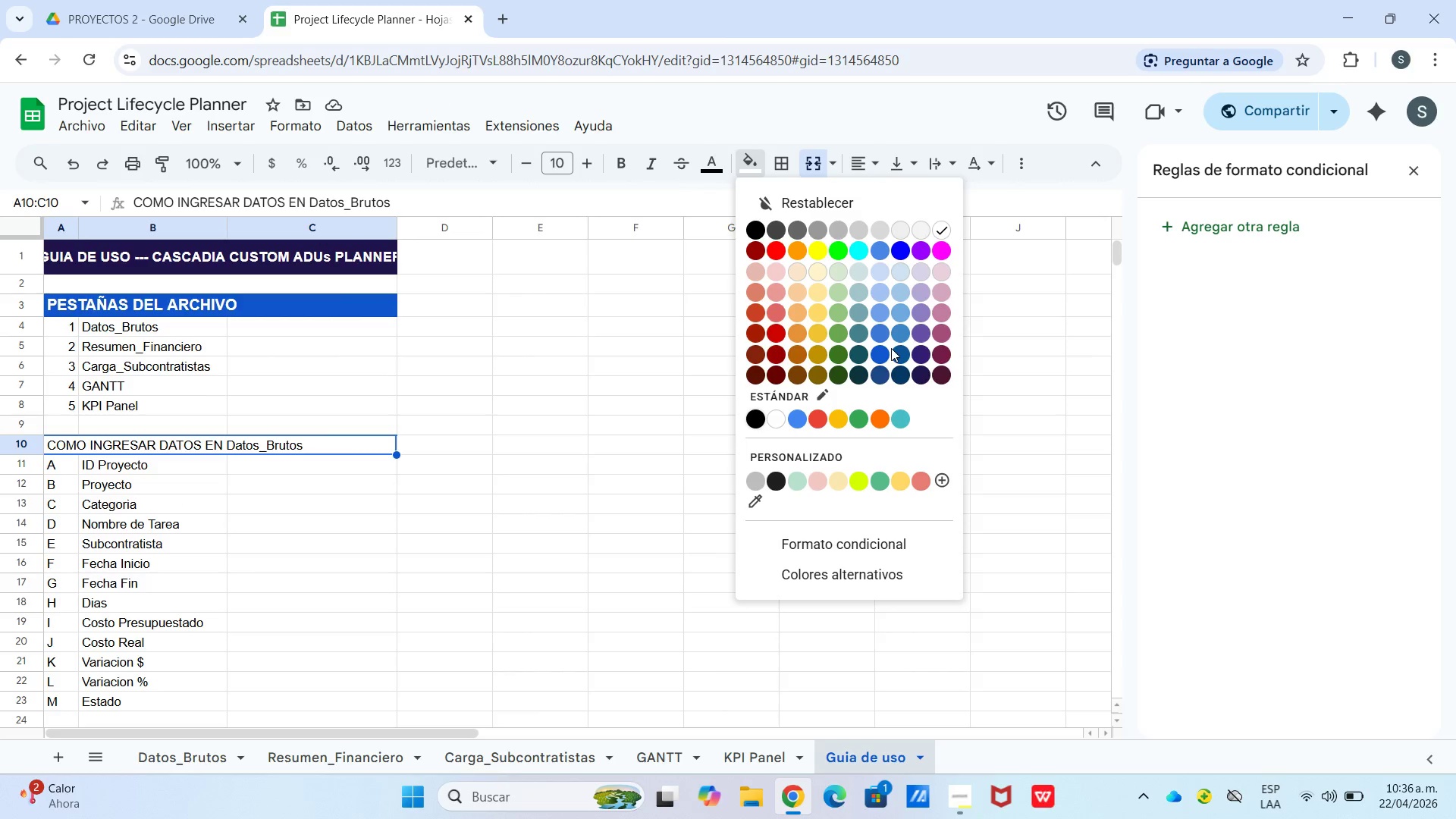 
left_click([883, 347])
 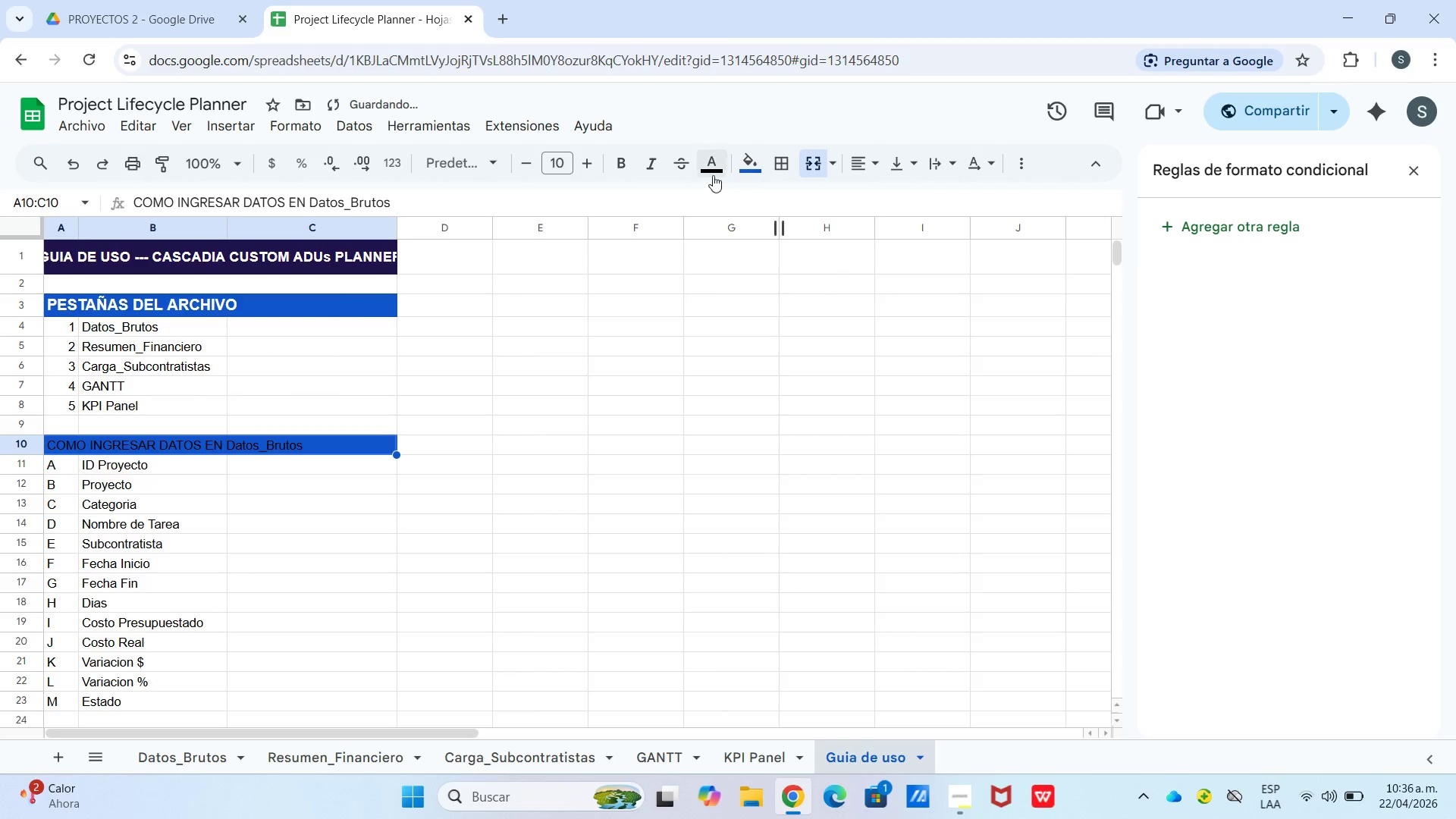 
left_click([713, 175])
 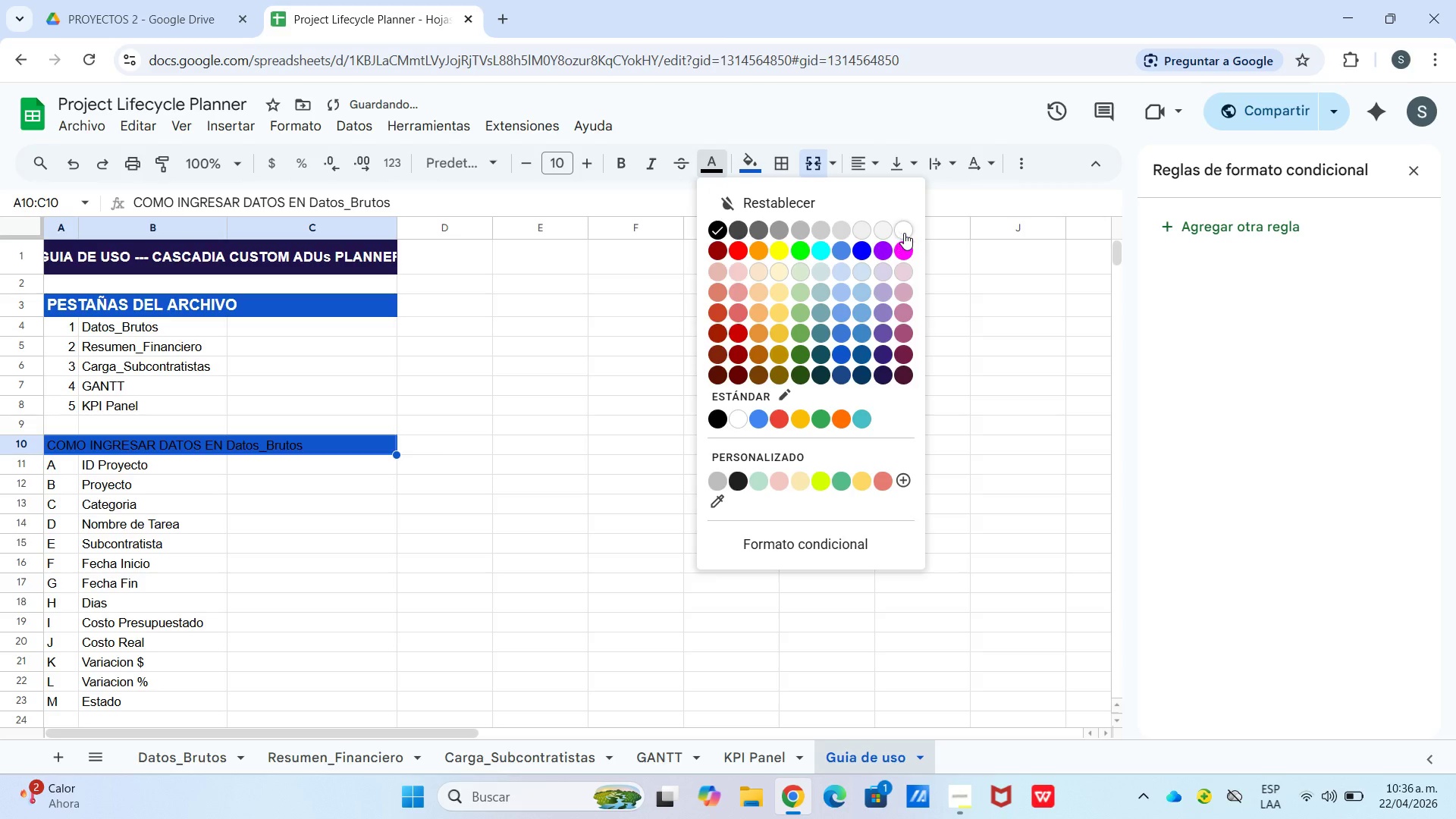 
left_click([905, 232])
 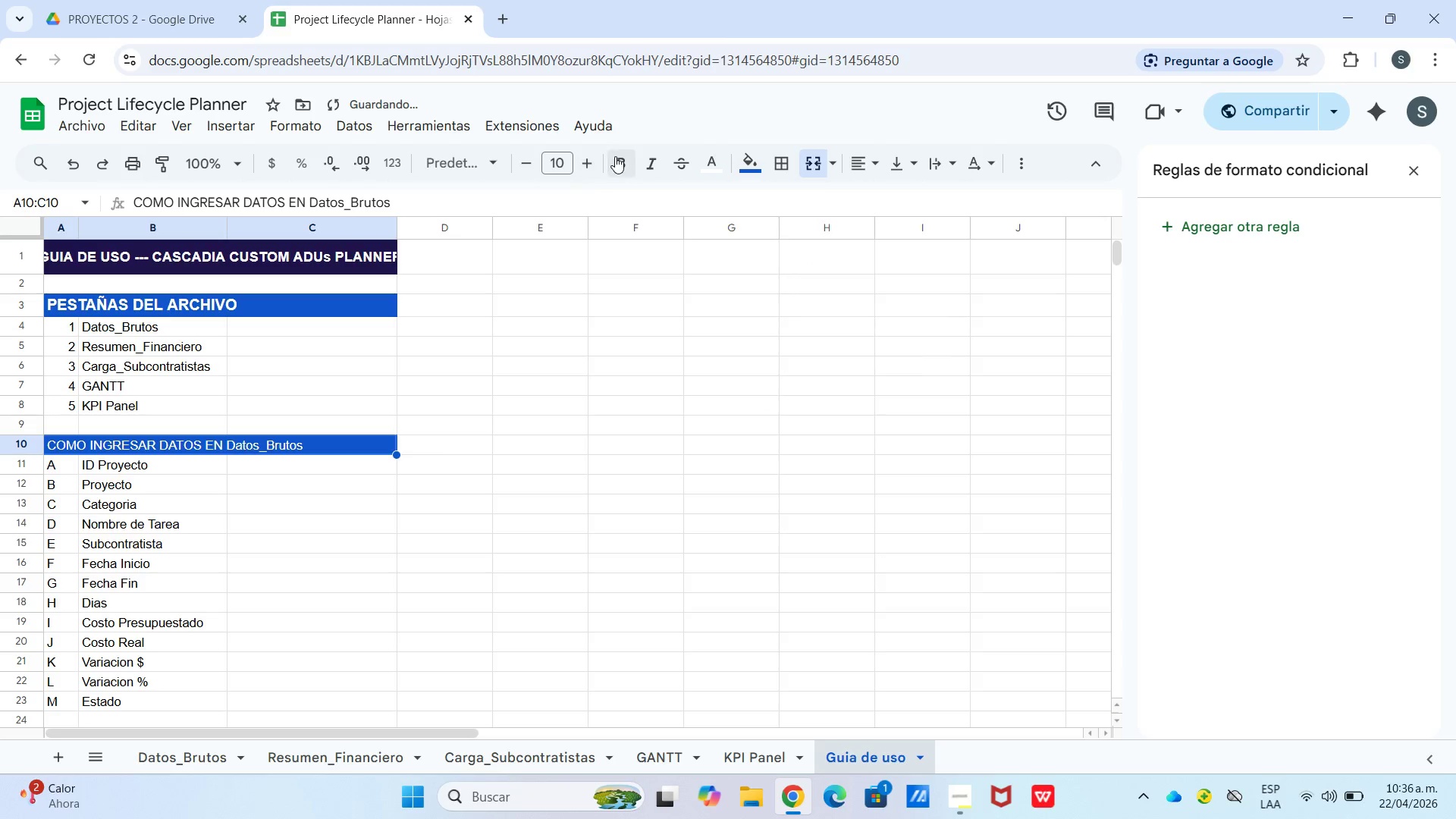 
left_click([622, 156])
 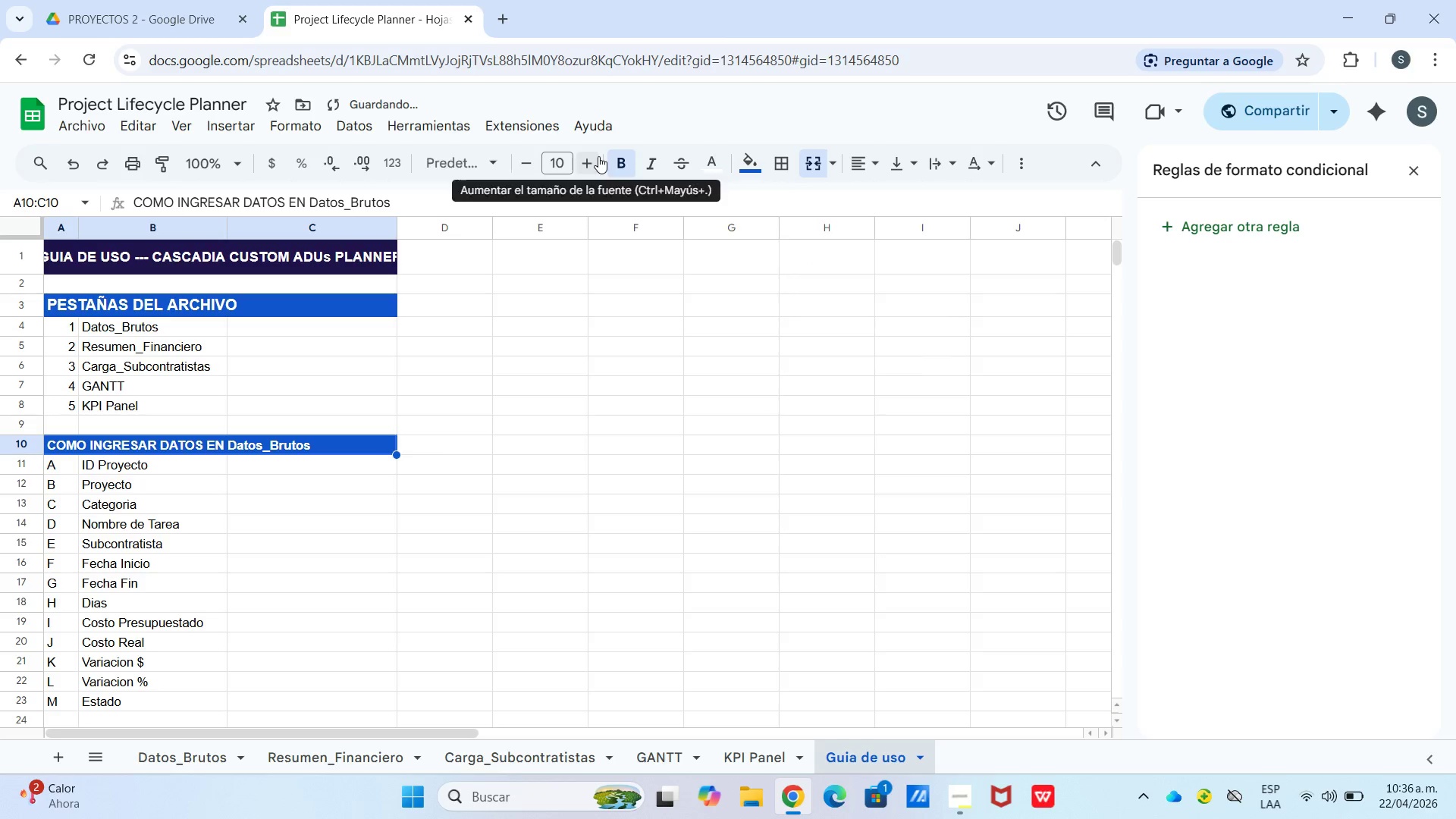 
left_click([598, 156])
 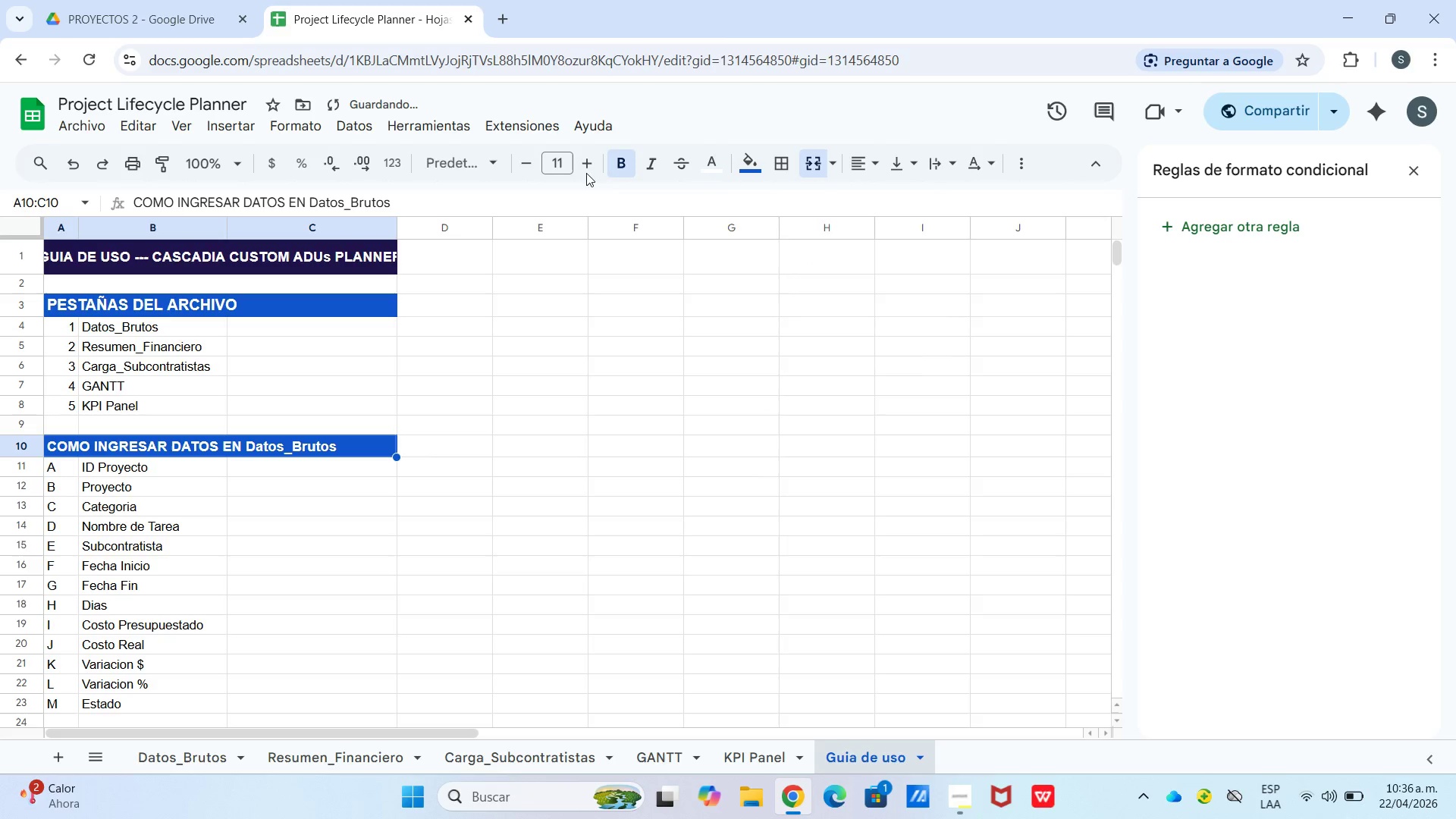 
double_click([617, 406])
 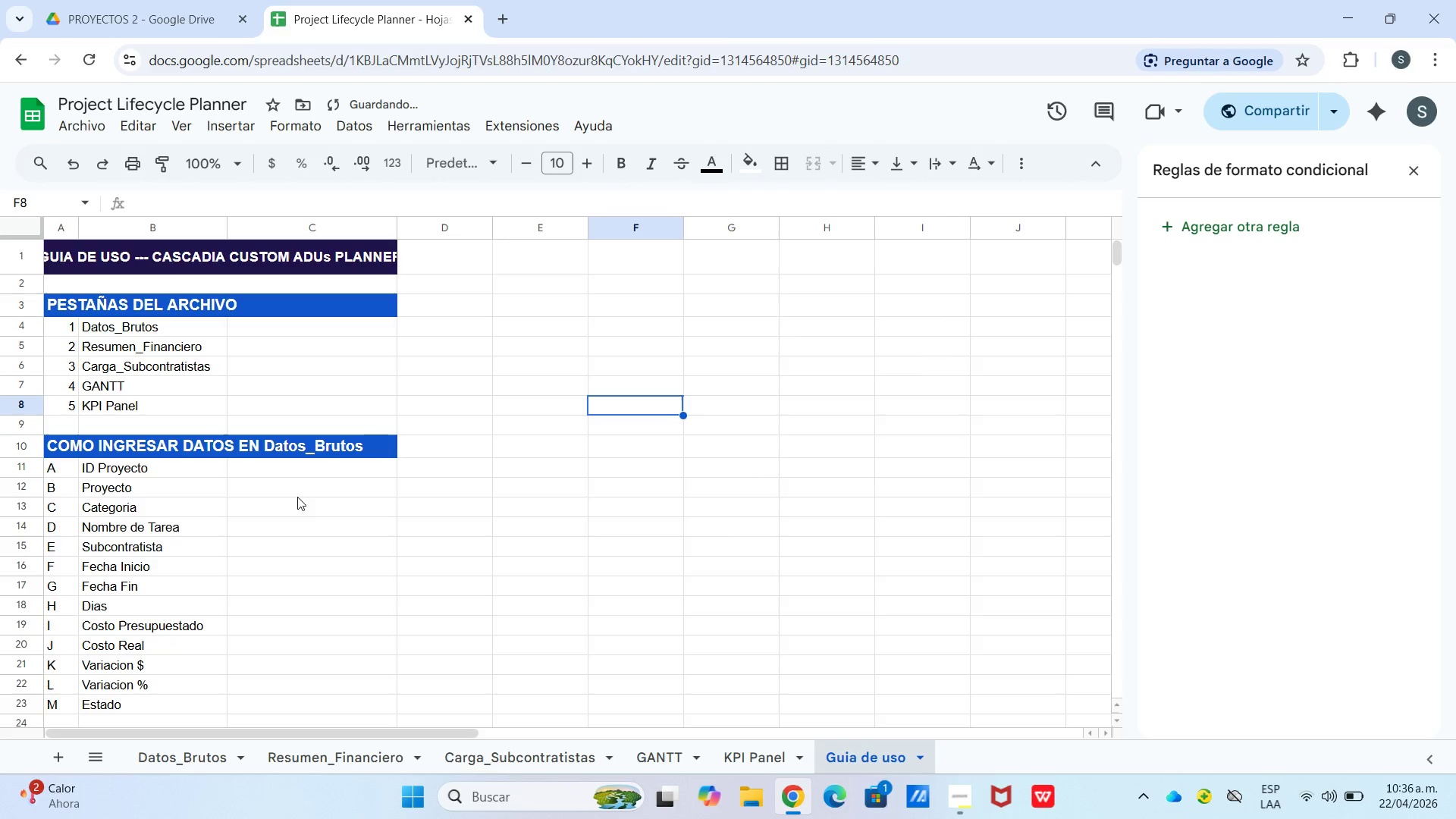 
left_click([287, 497])
 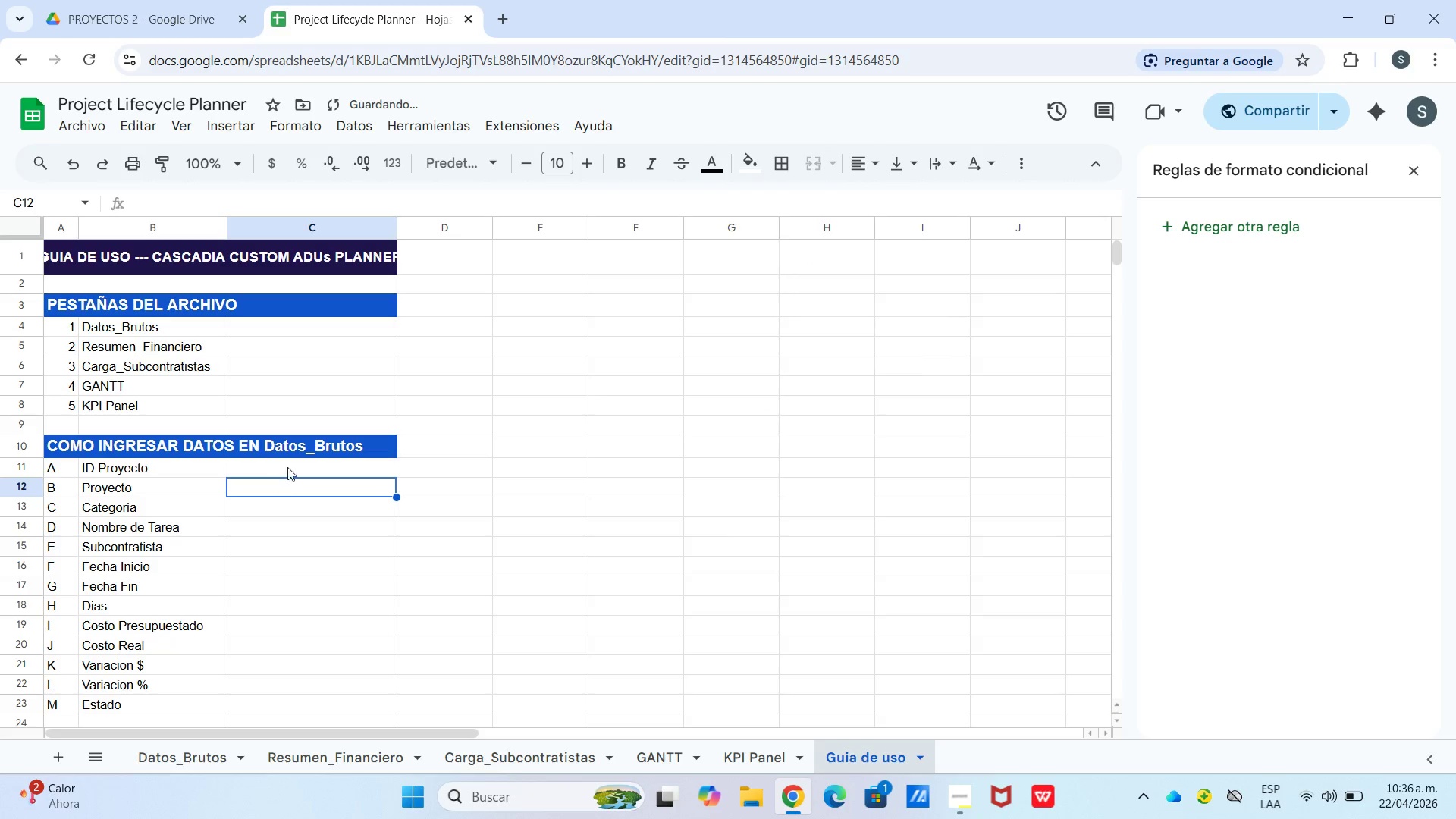 
left_click([289, 466])
 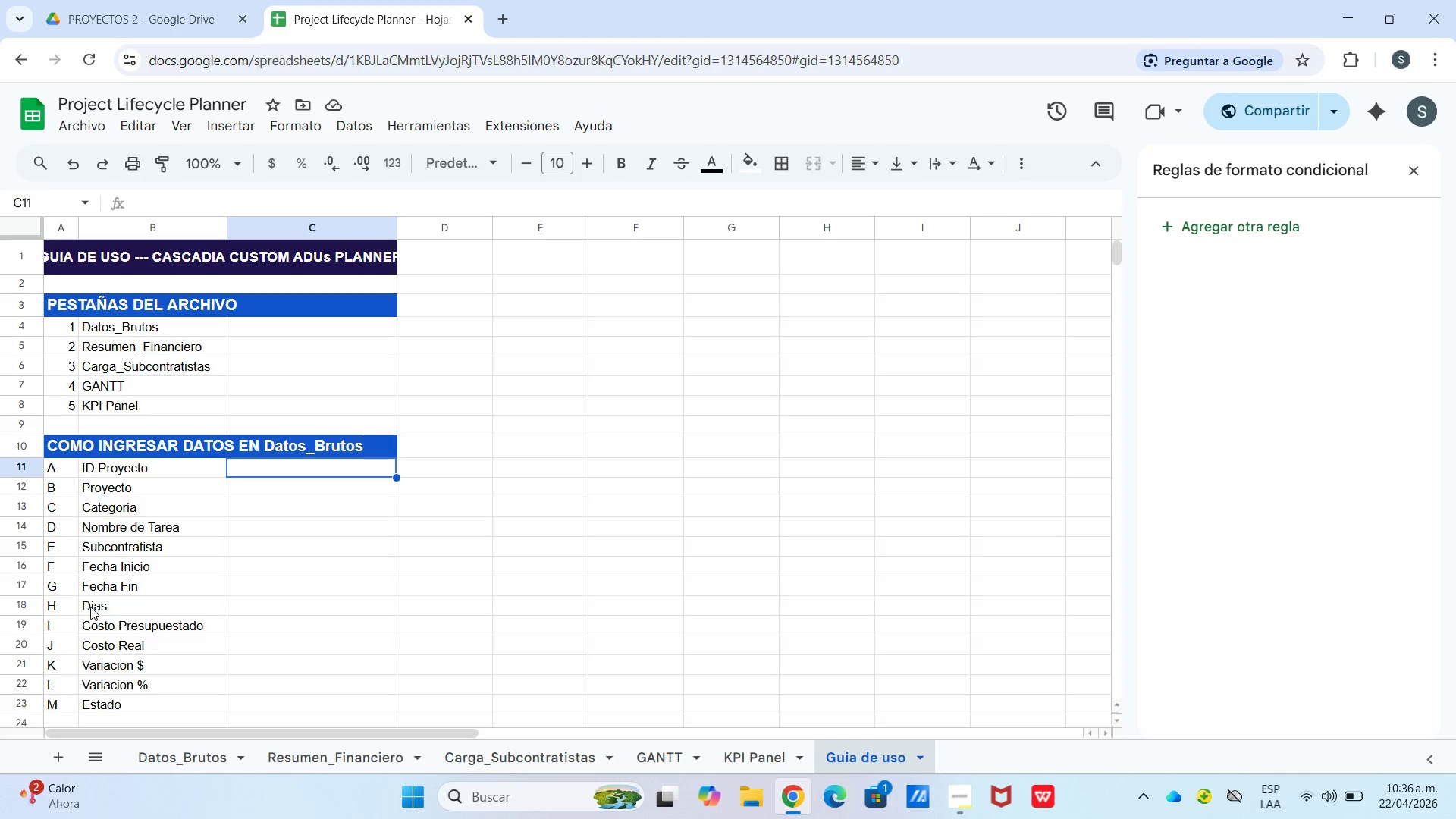 
wait(5.28)
 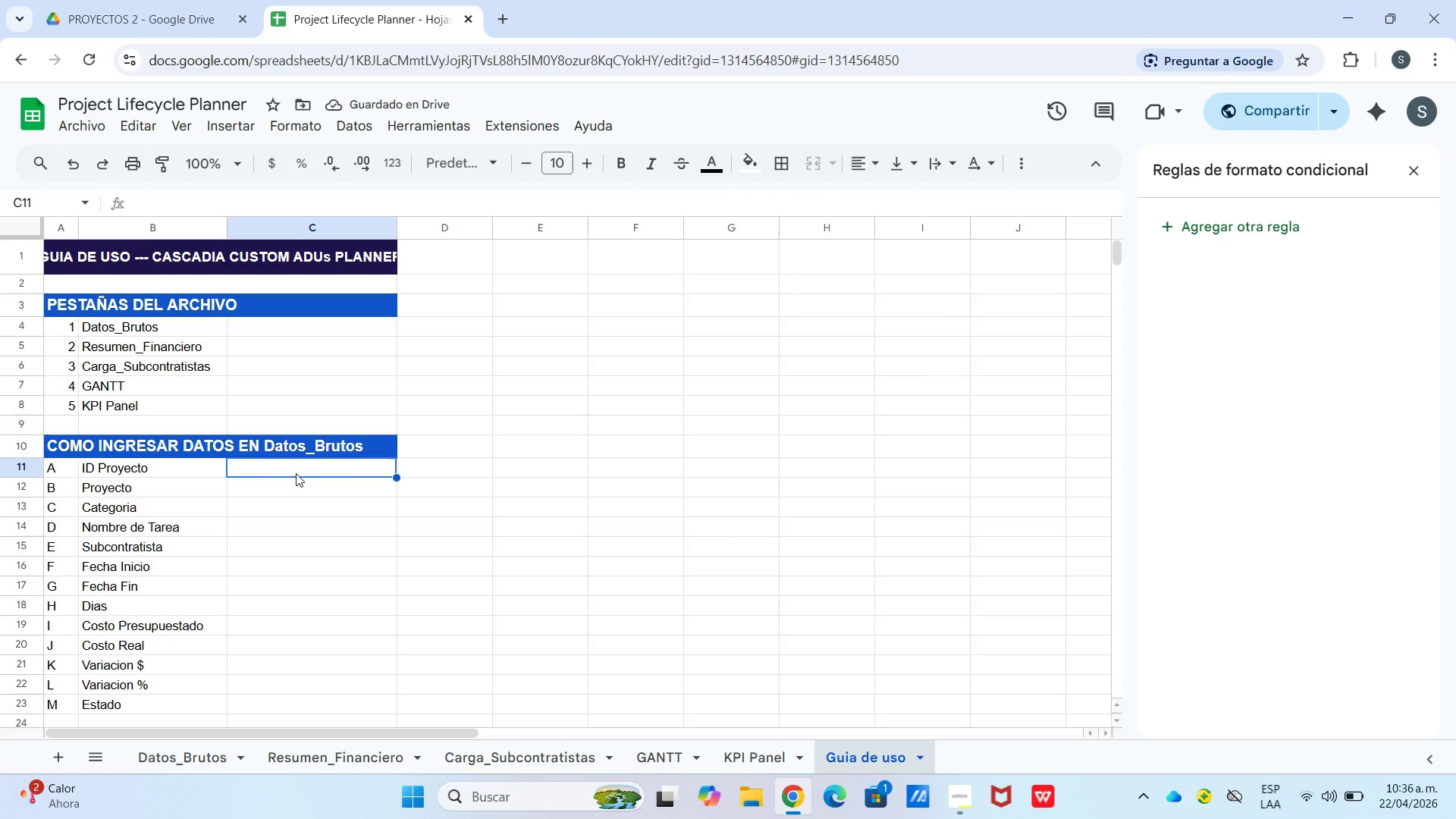 
left_click([359, 535])
 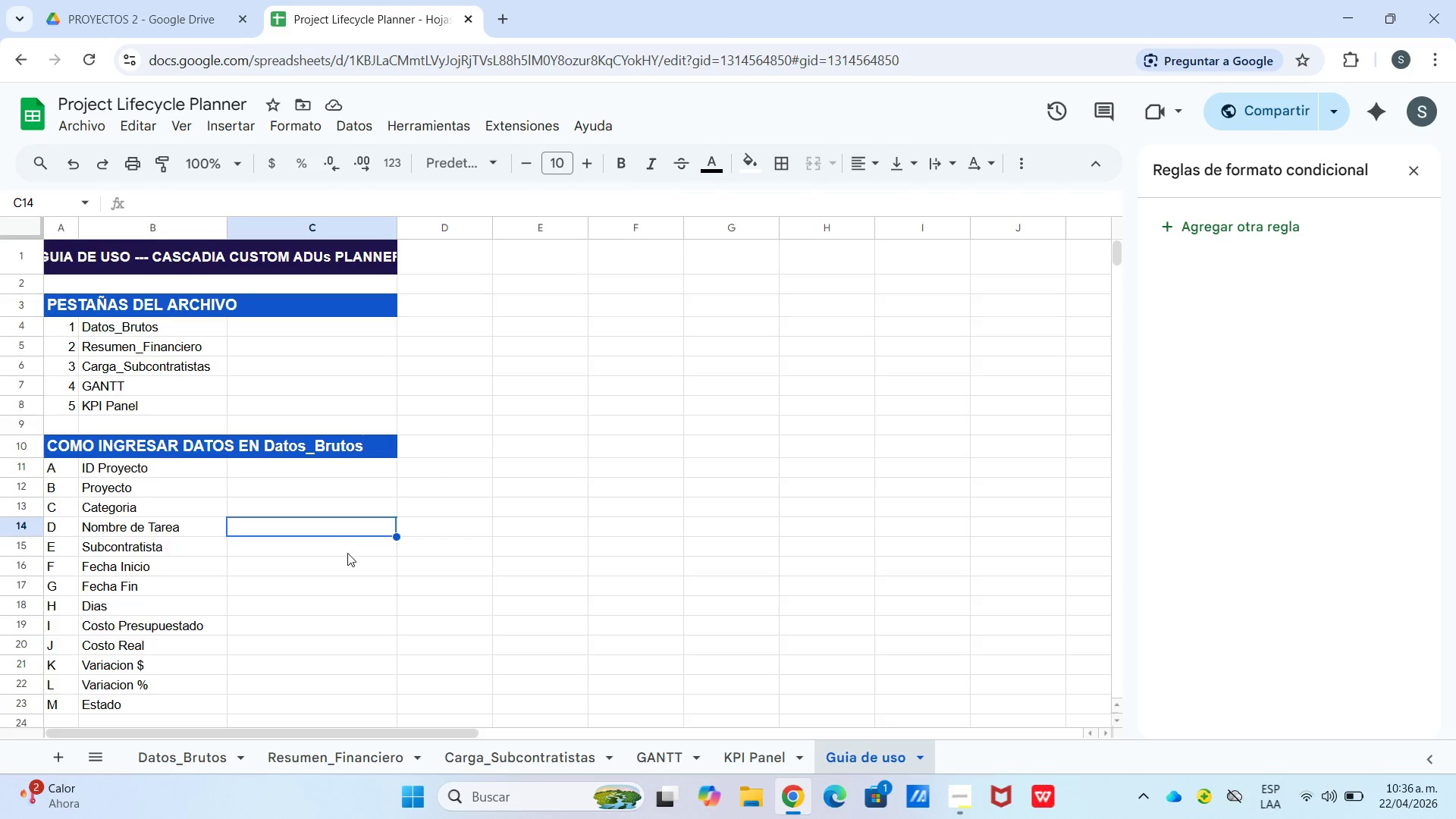 
scroll: coordinate [344, 557], scroll_direction: down, amount: 2.0
 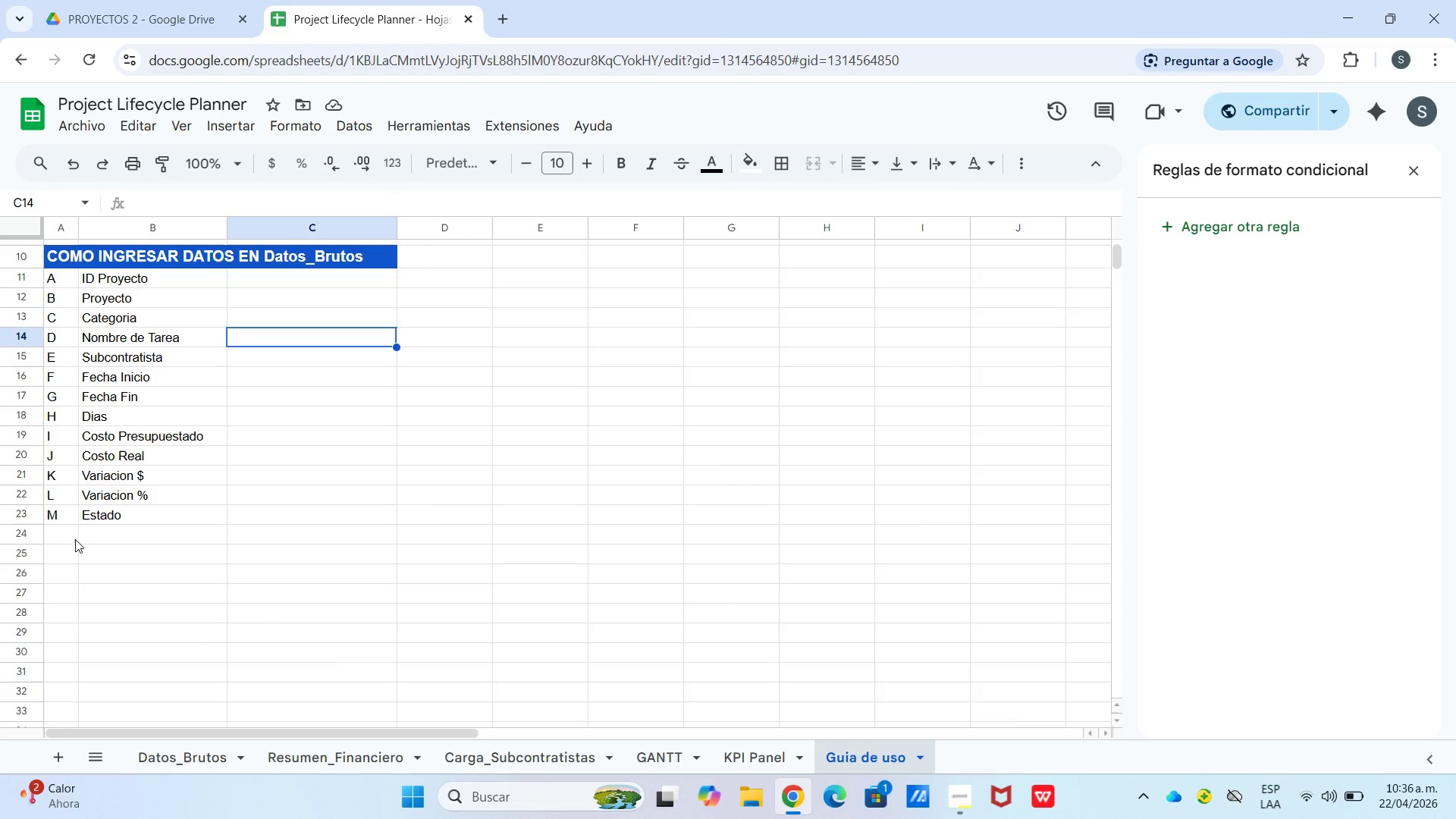 
left_click([74, 538])
 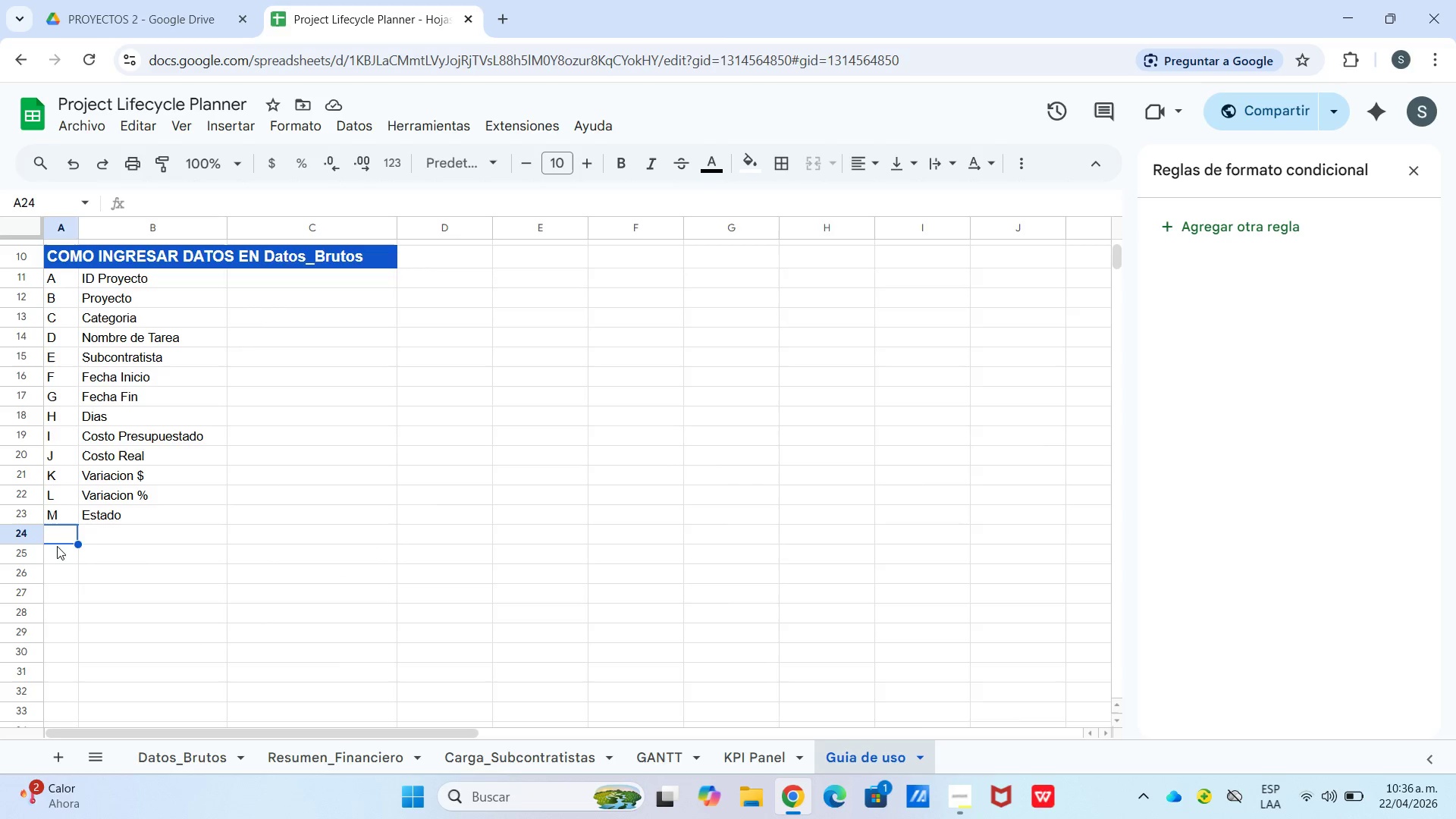 
left_click_drag(start_coordinate=[58, 555], to_coordinate=[308, 551])
 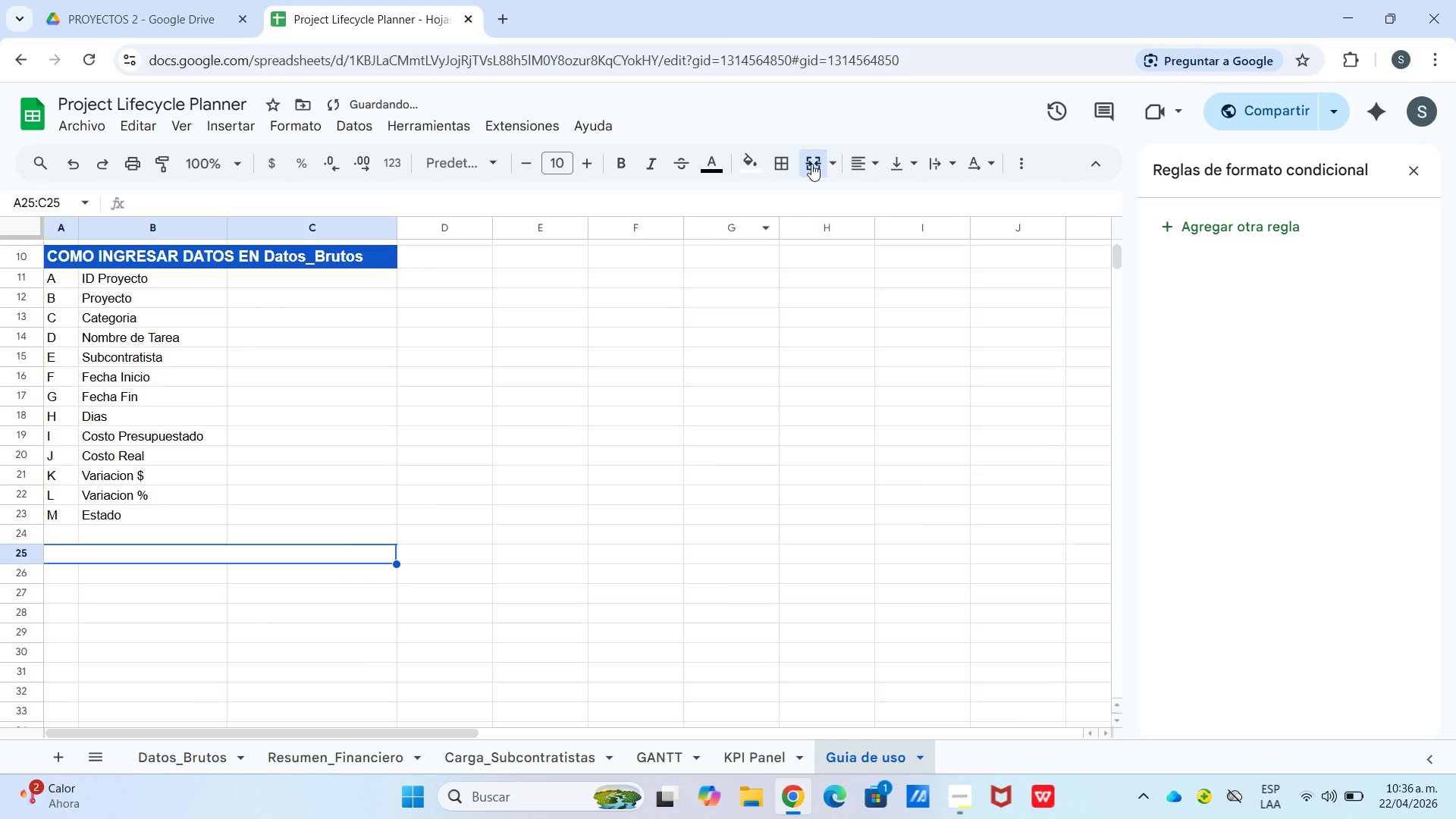 
hold_key(key=ShiftLeft, duration=0.58)
 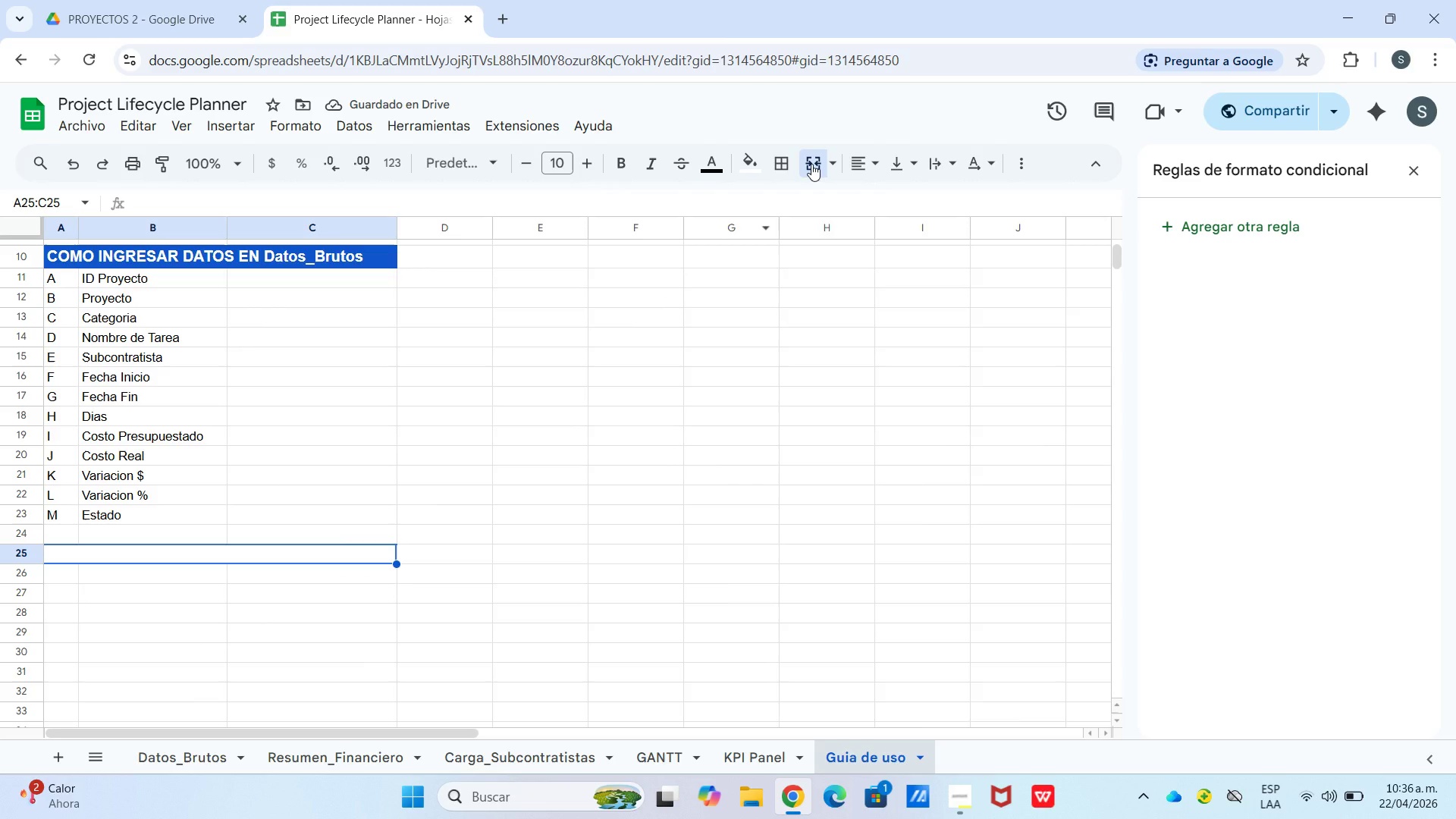 
type(ESTADOS DE A)
key(Backspace)
 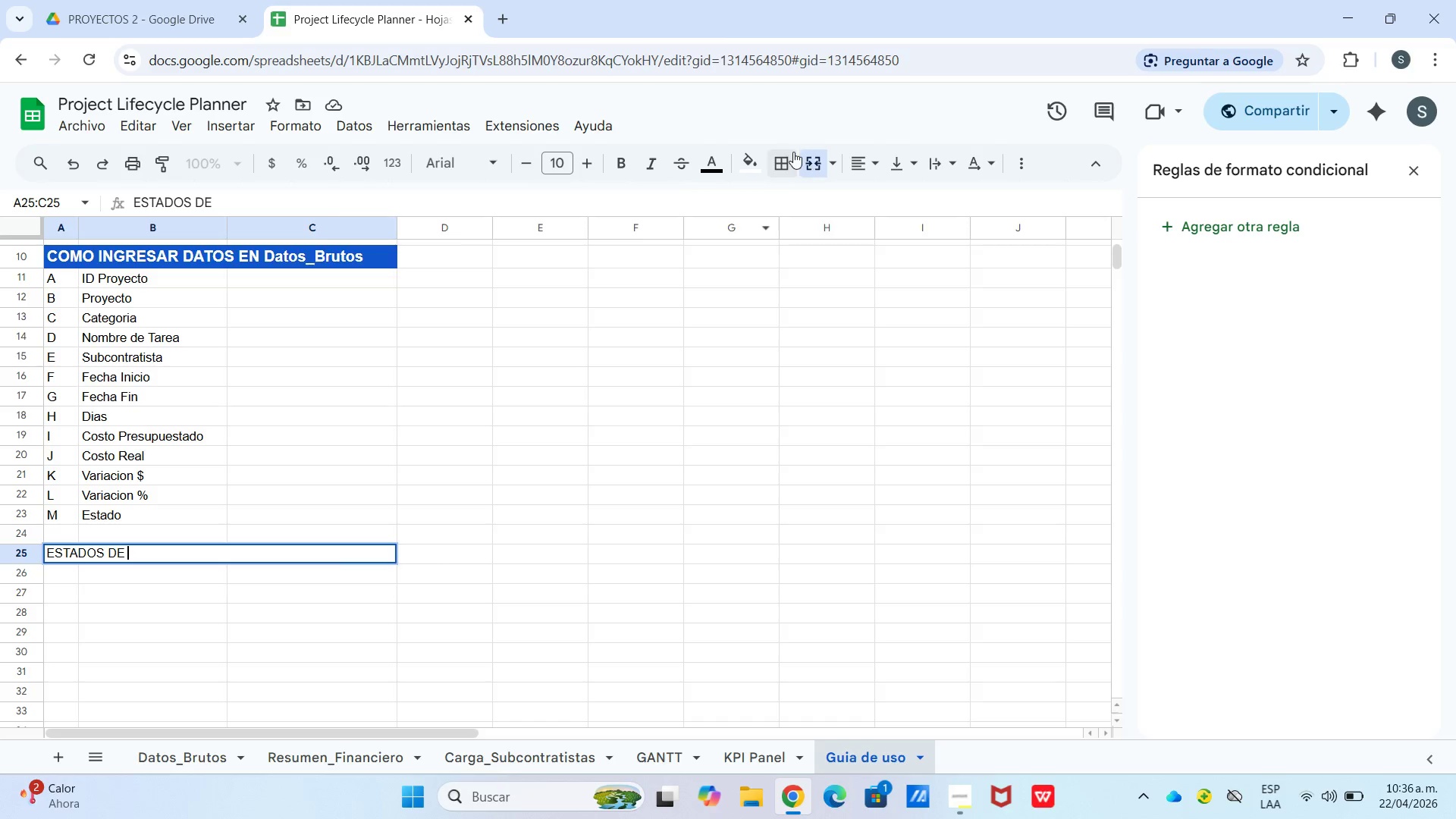 
type(TAREA Y COLORES)
 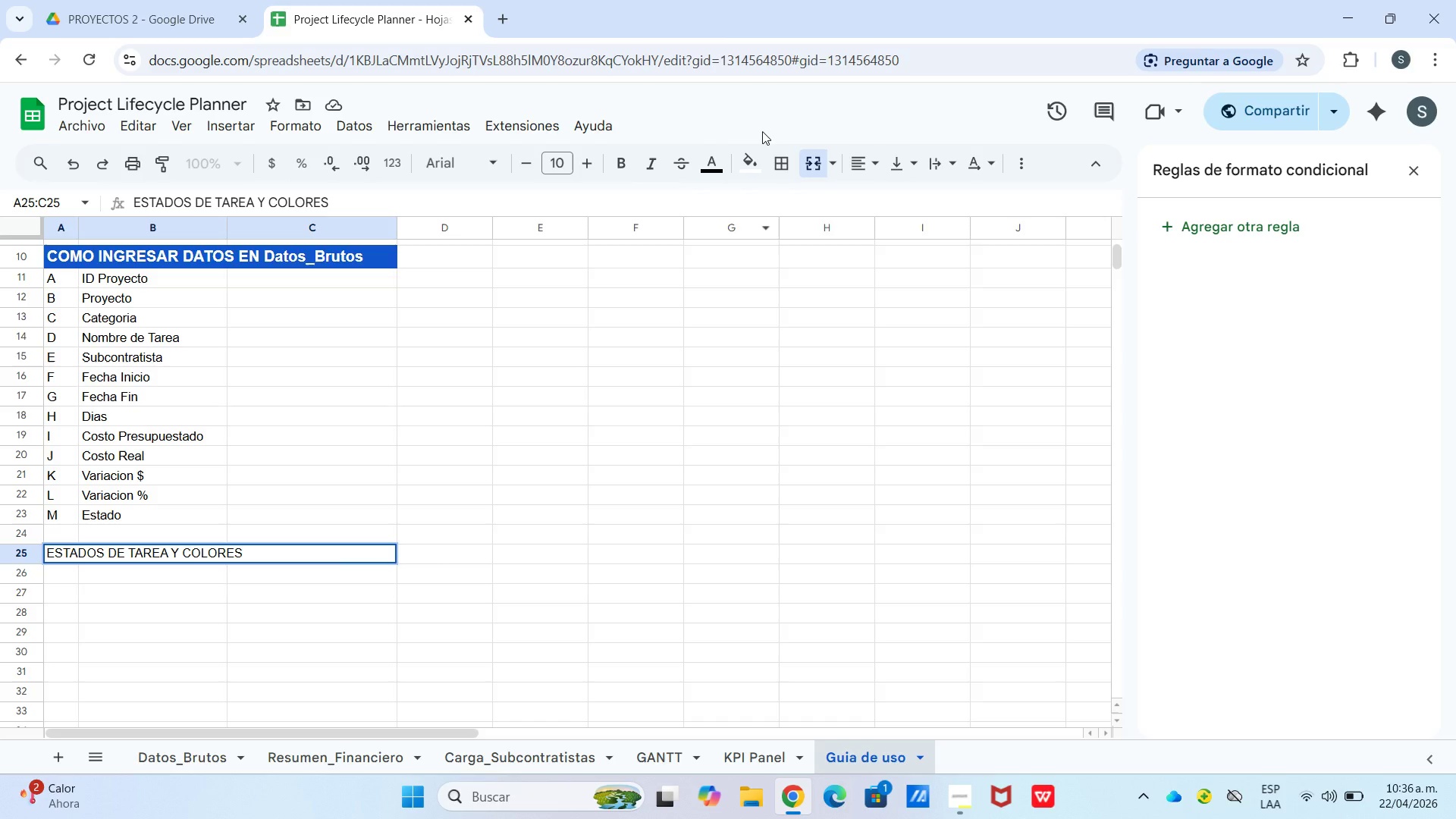 
key(Enter)
 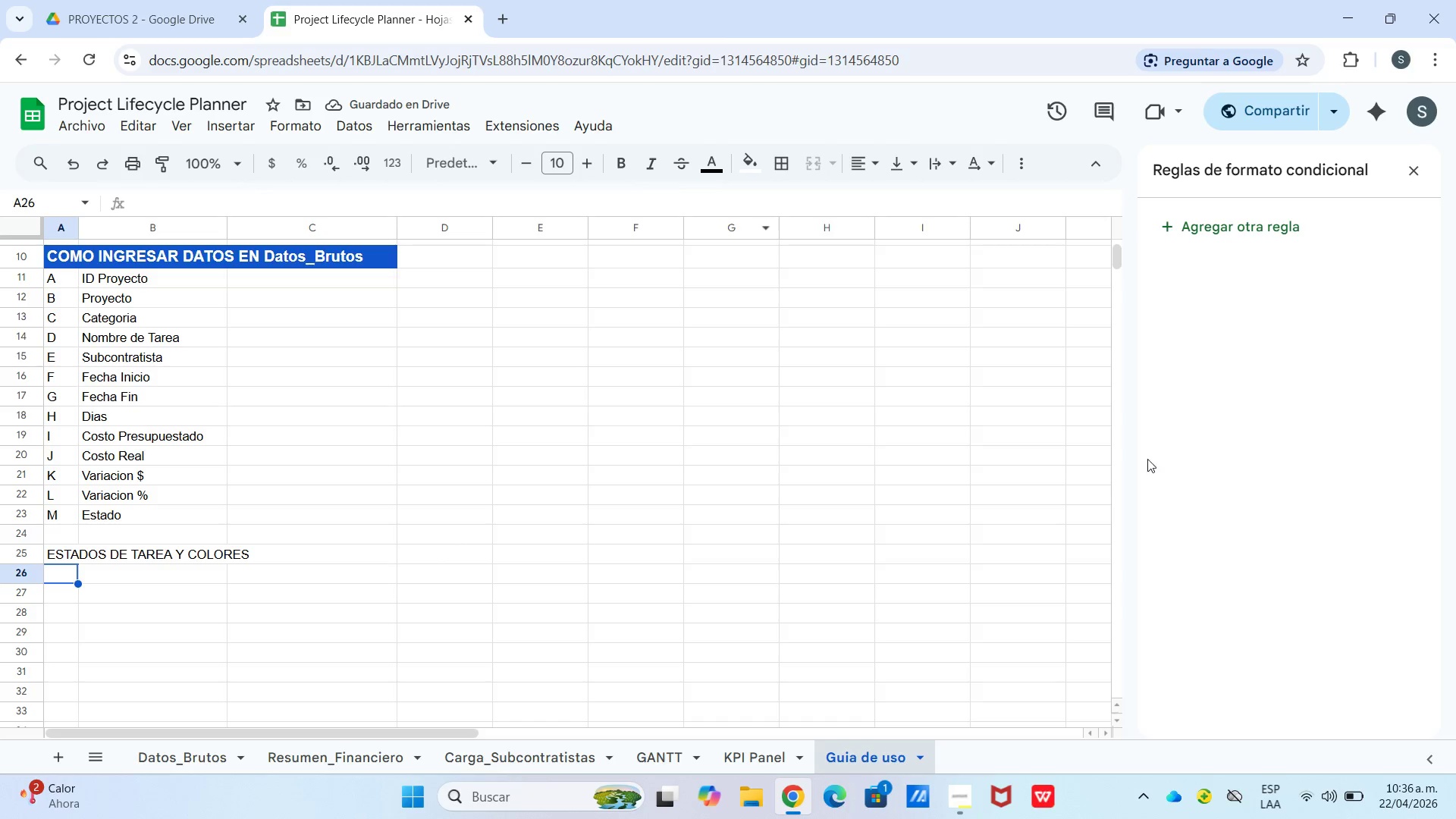 
left_click([739, 756])
 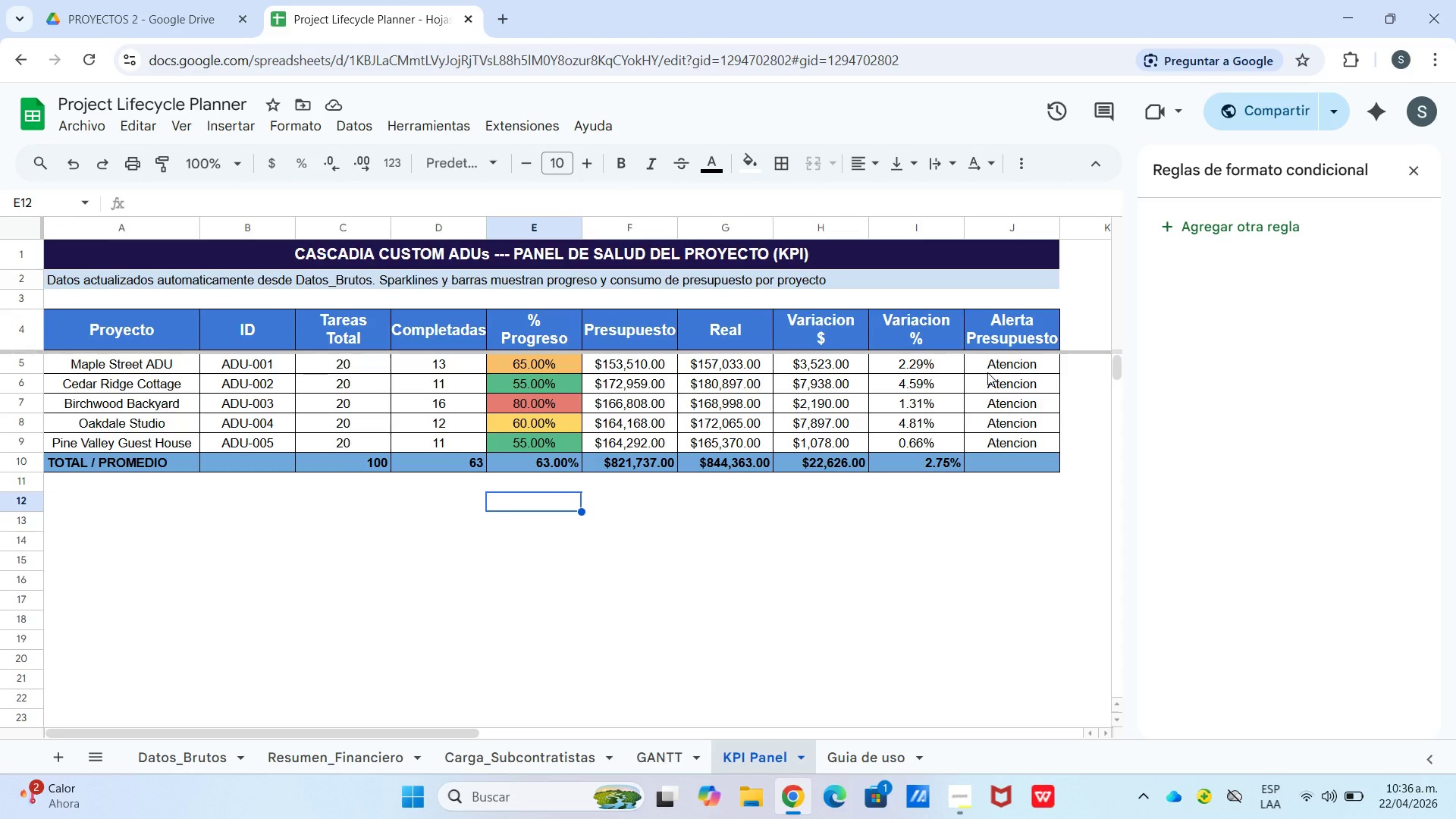 
wait(9.47)
 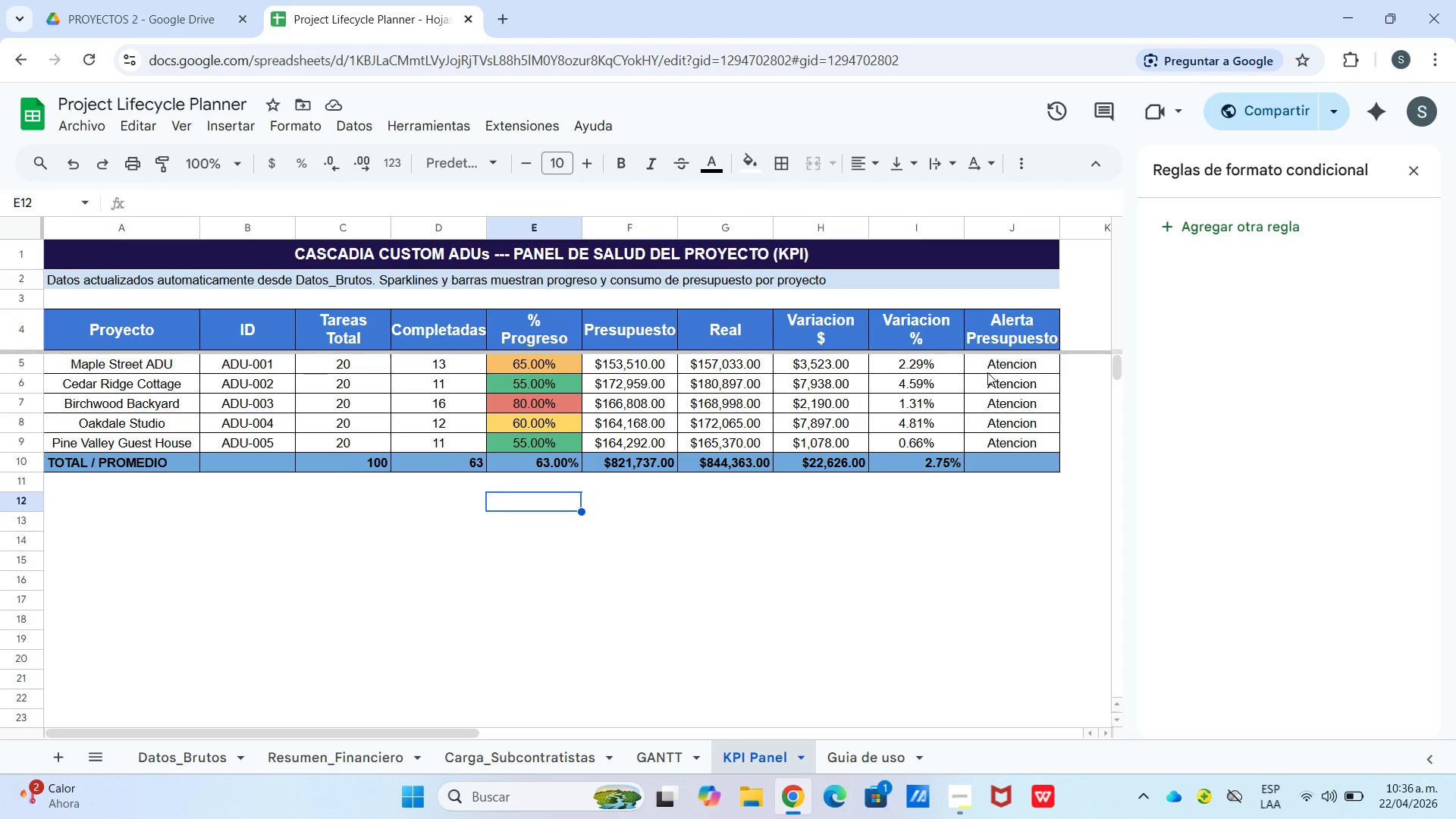 
left_click([666, 758])
 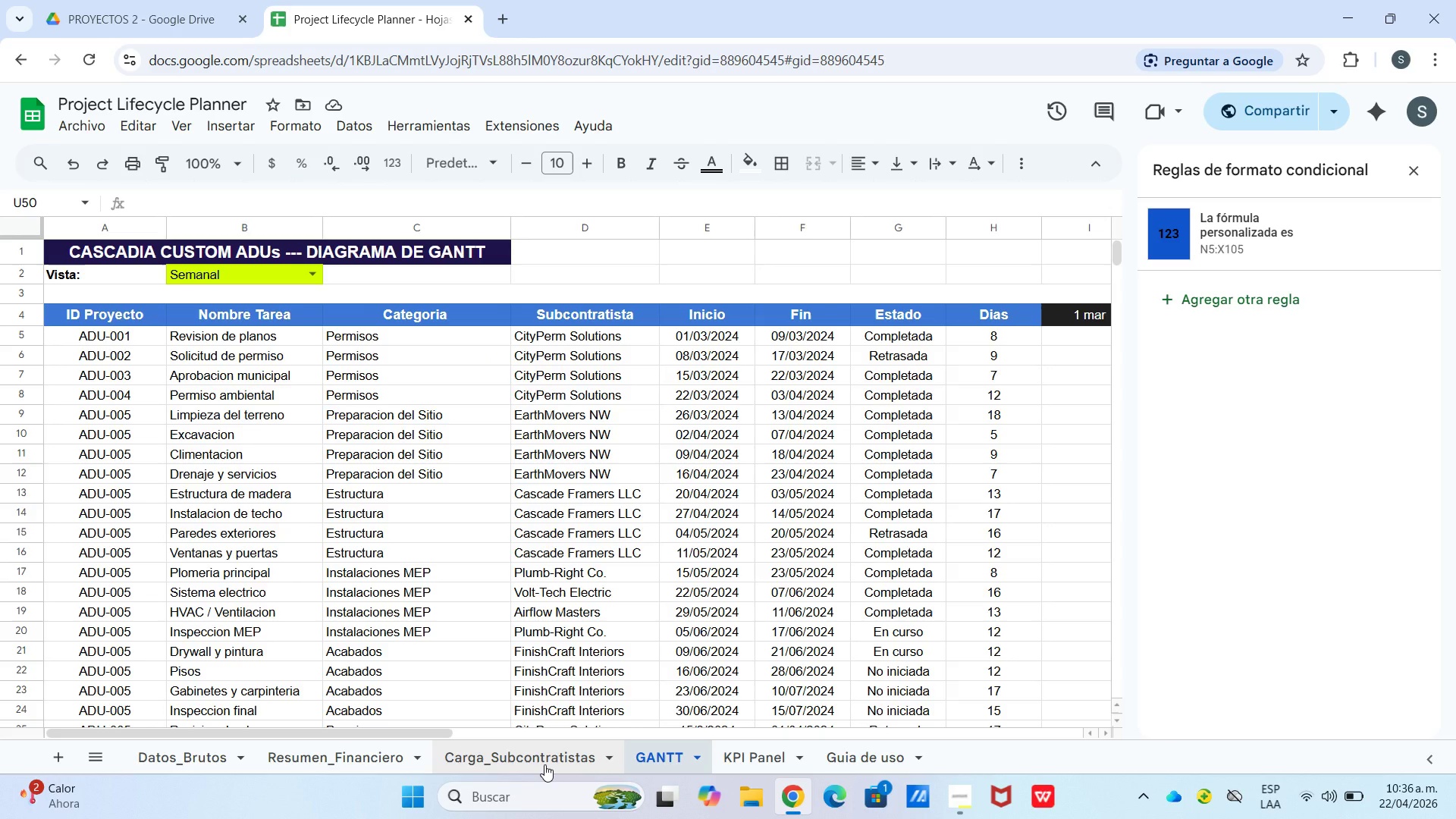 
left_click([544, 764])
 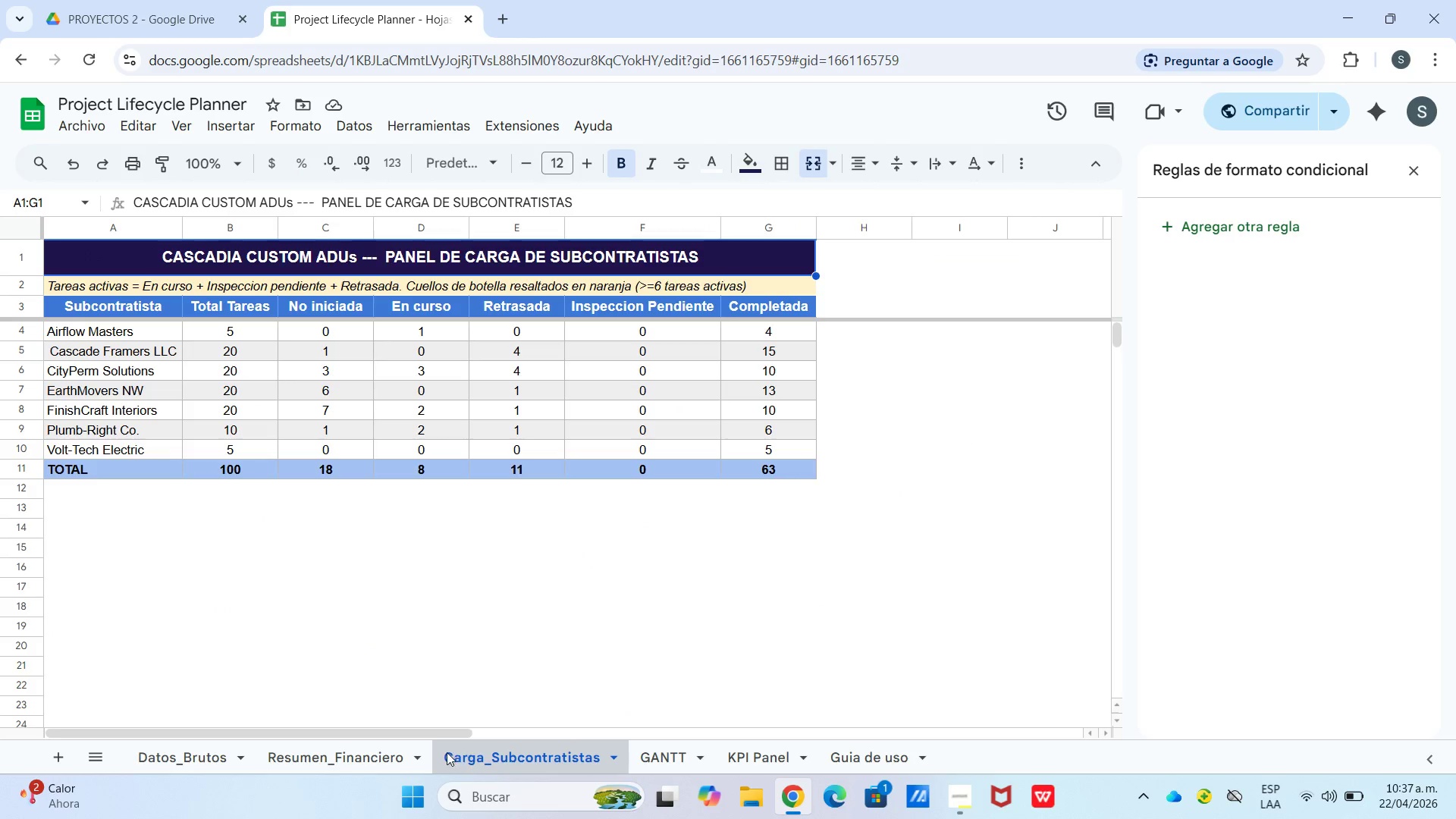 
left_click([376, 752])
 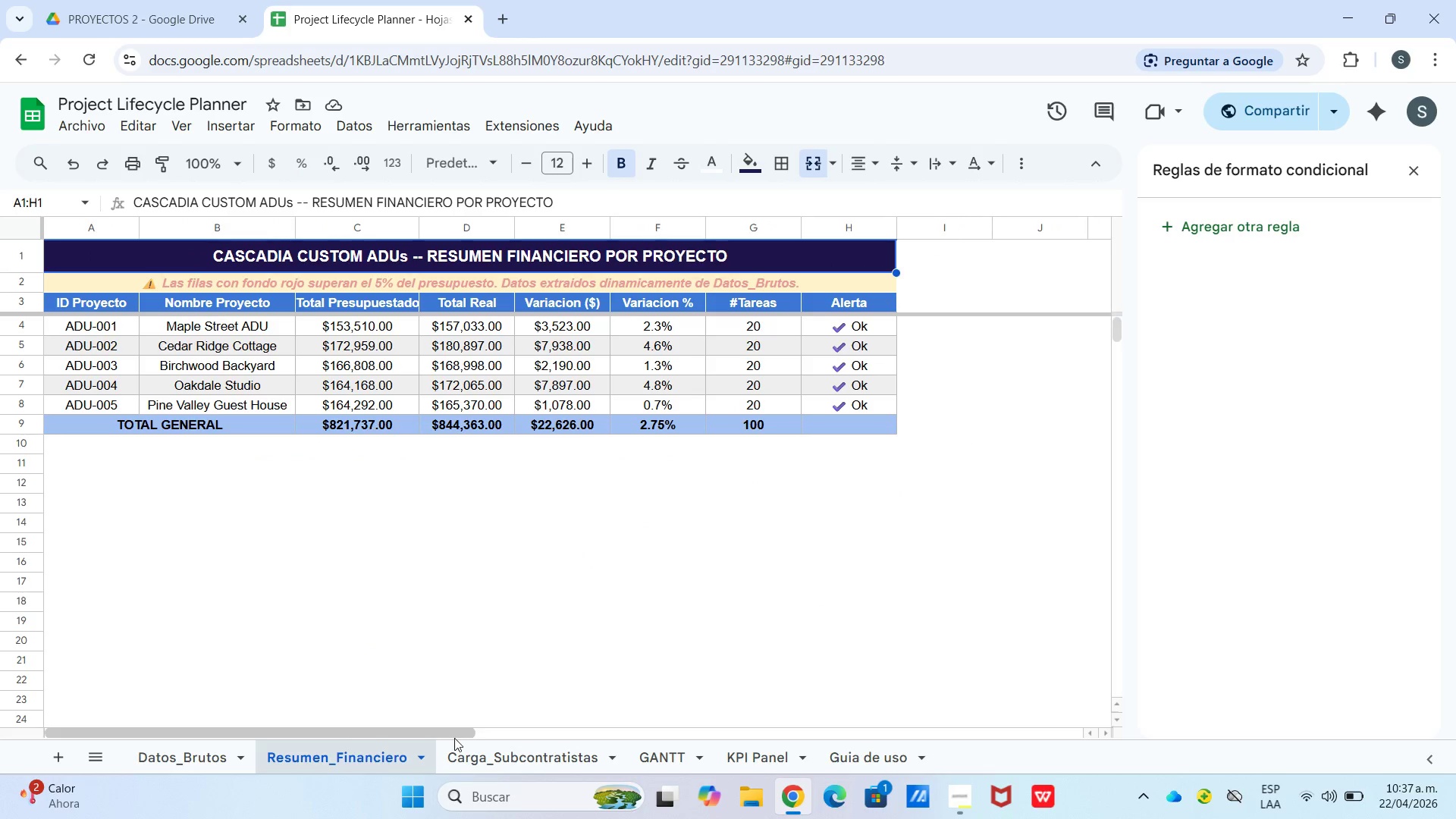 
left_click([477, 758])
 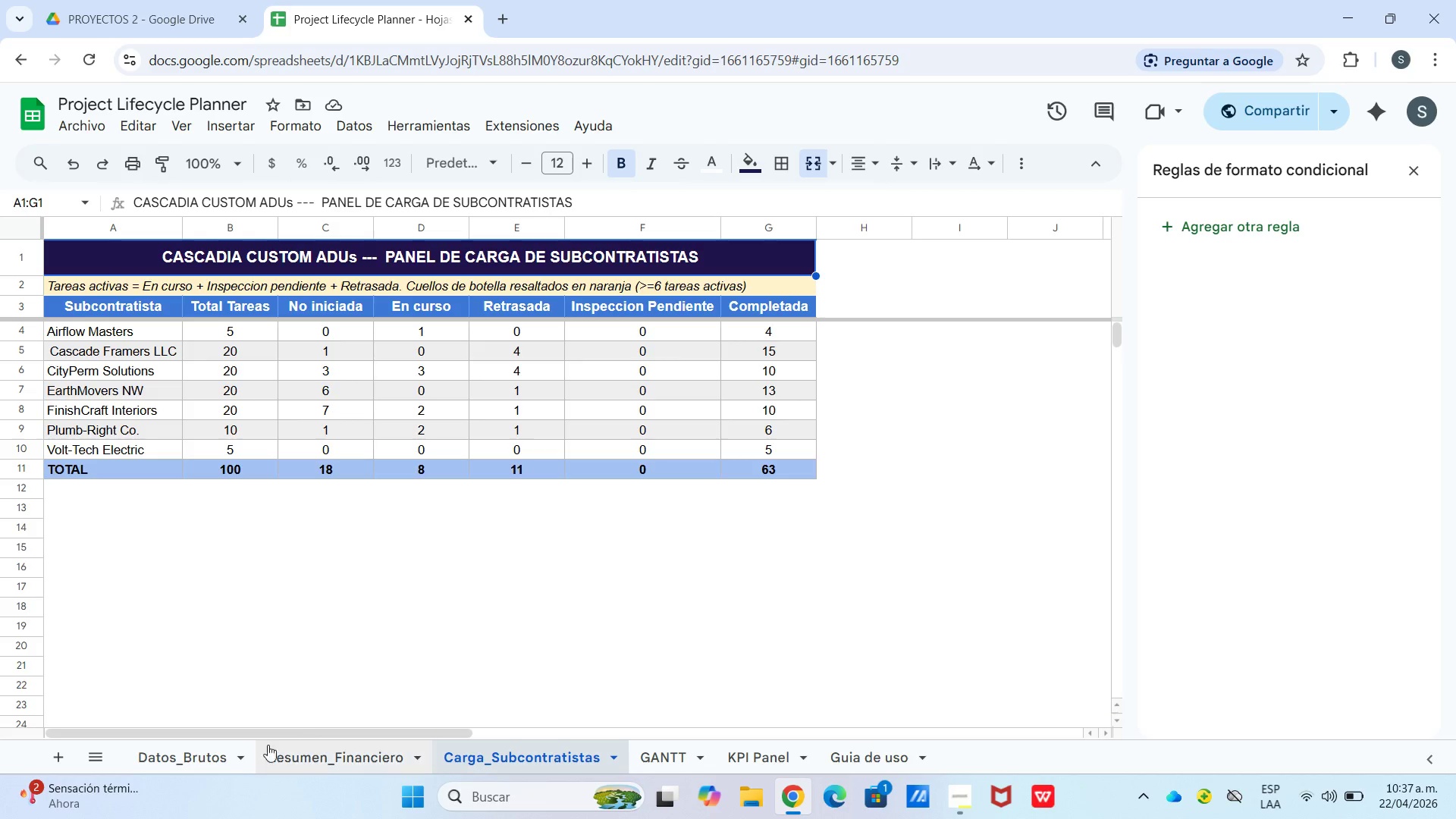 
left_click([218, 755])
 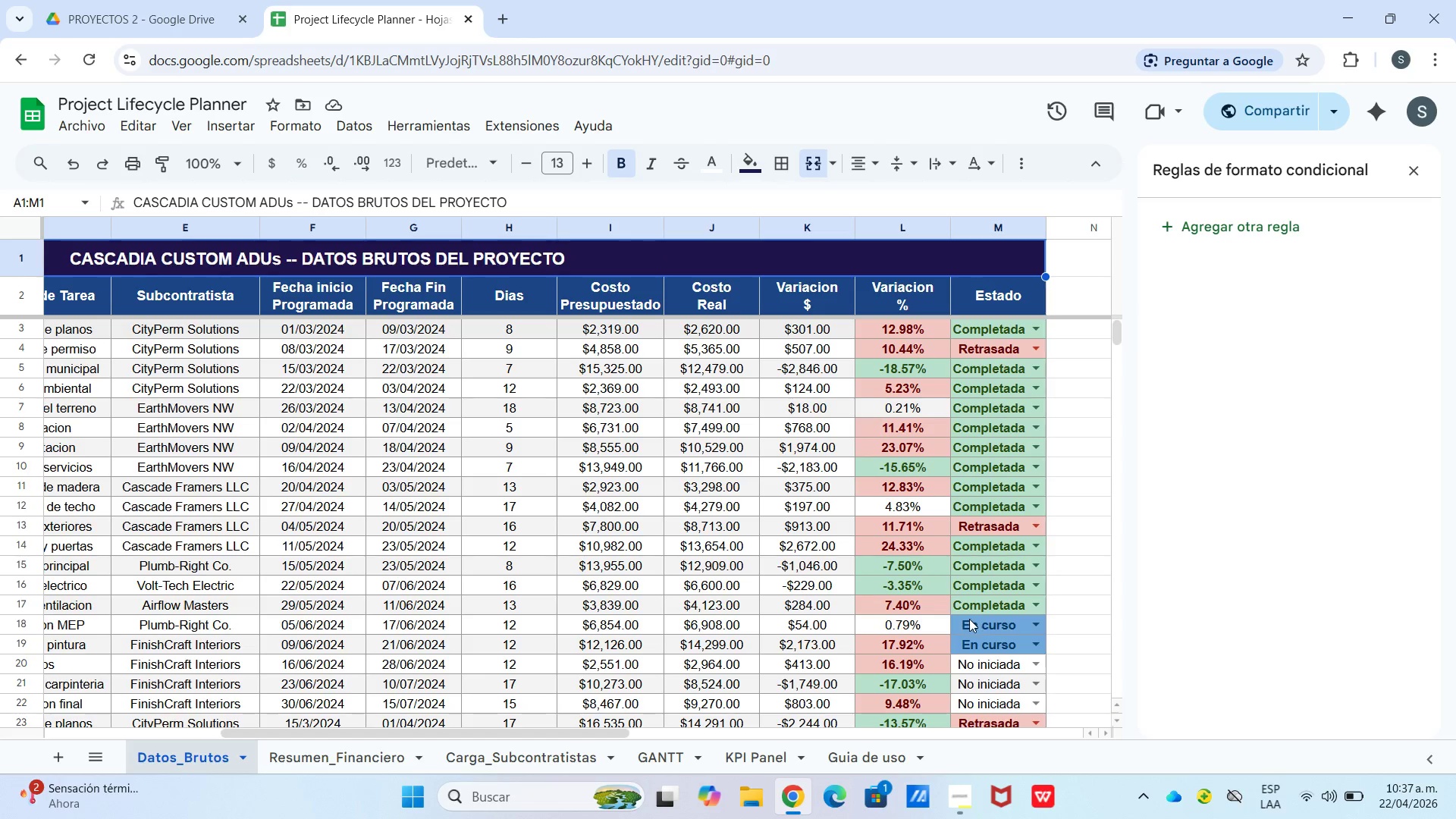 
left_click([868, 746])
 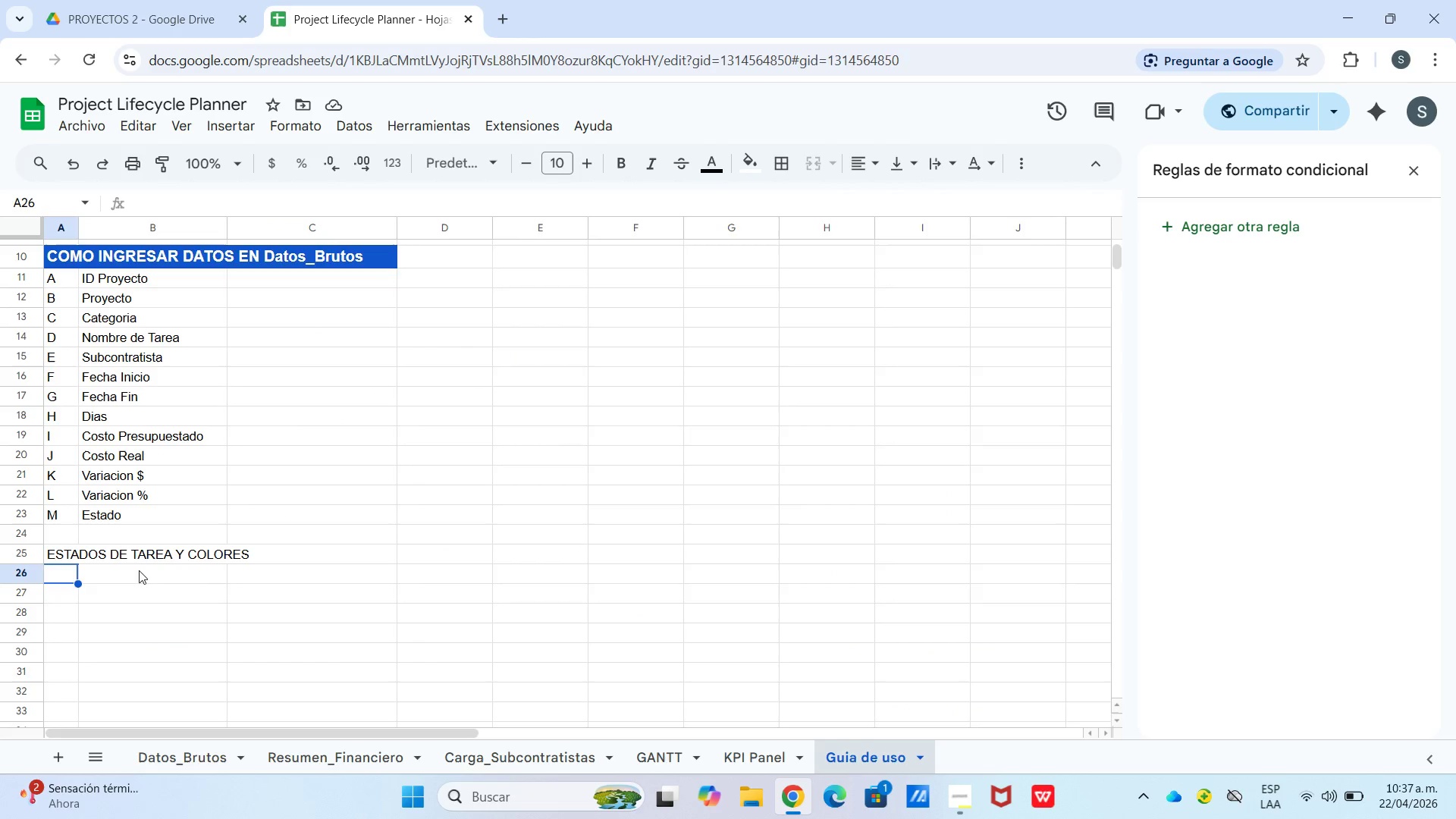 
double_click([68, 576])
 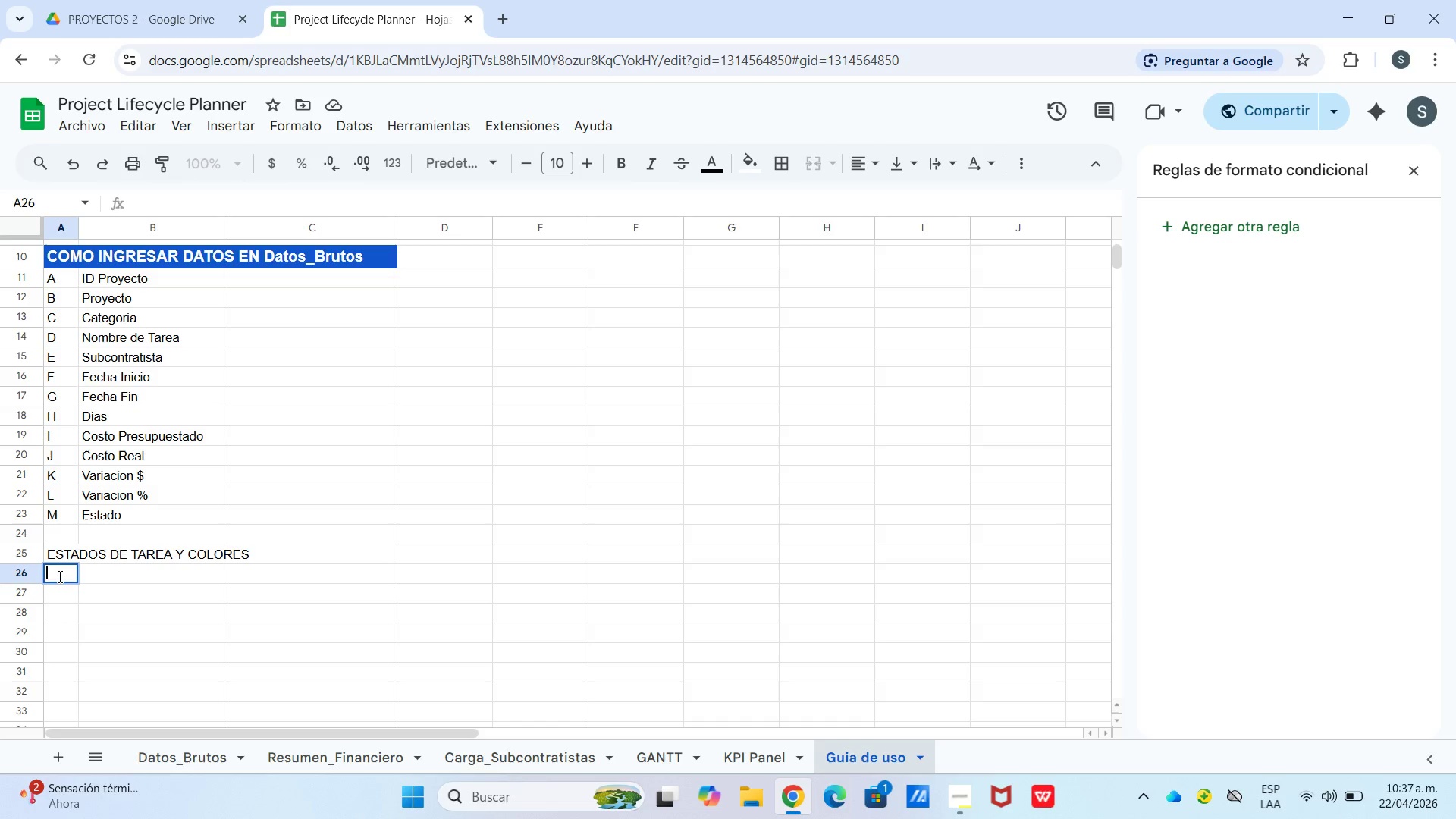 
right_click([56, 576])
 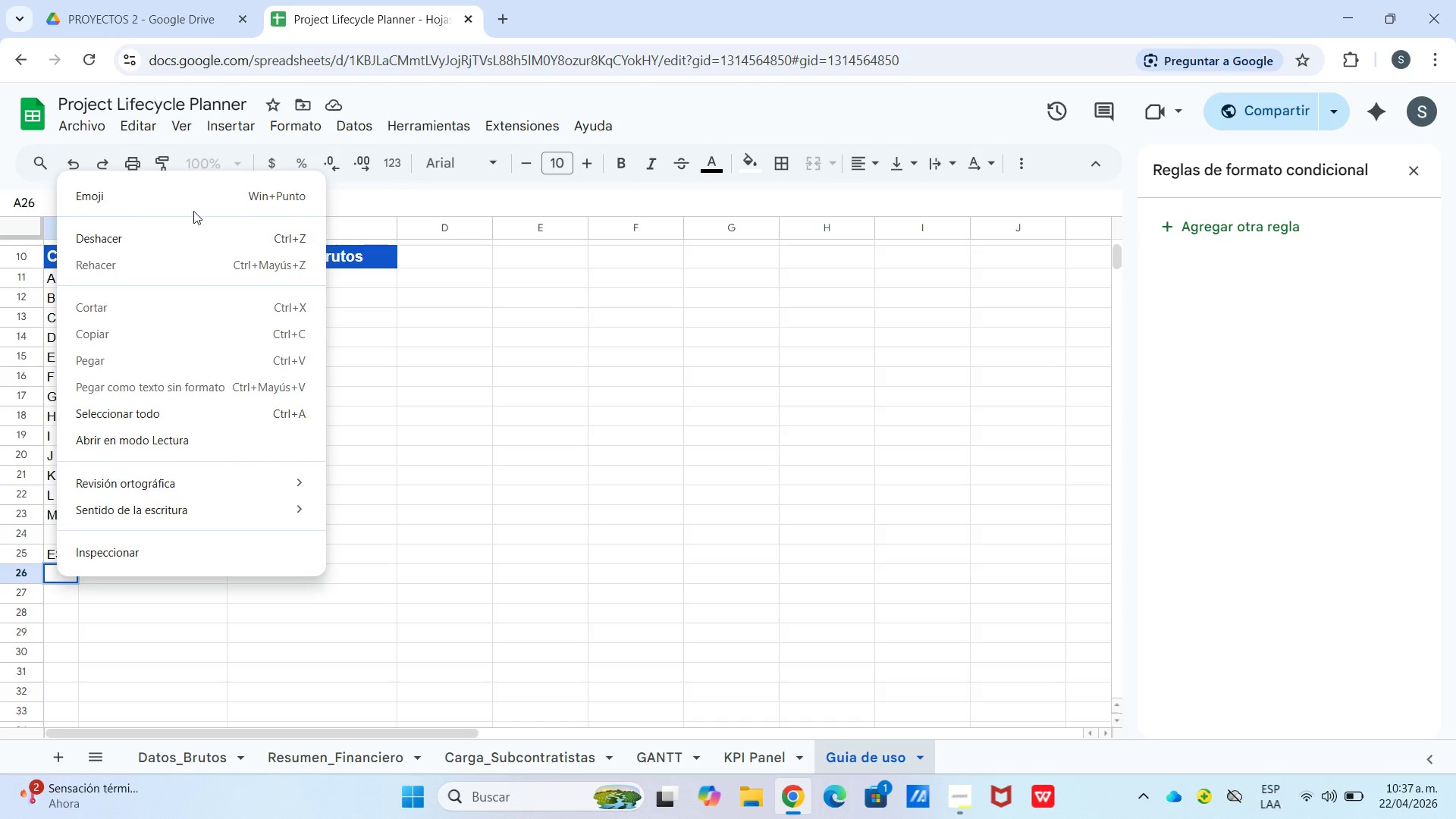 
left_click([190, 203])
 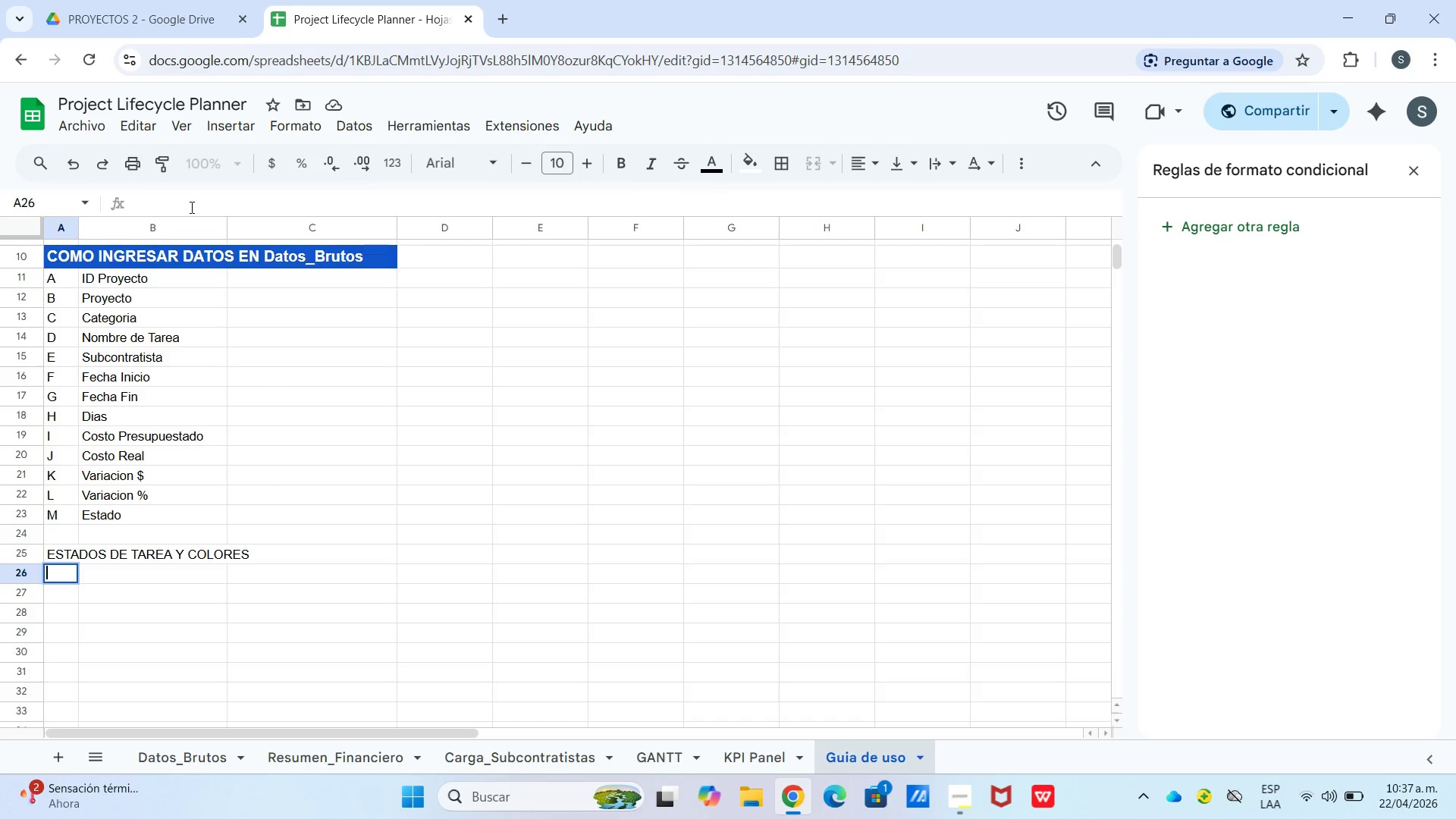 
hold_key(key=Period, duration=11.47)
 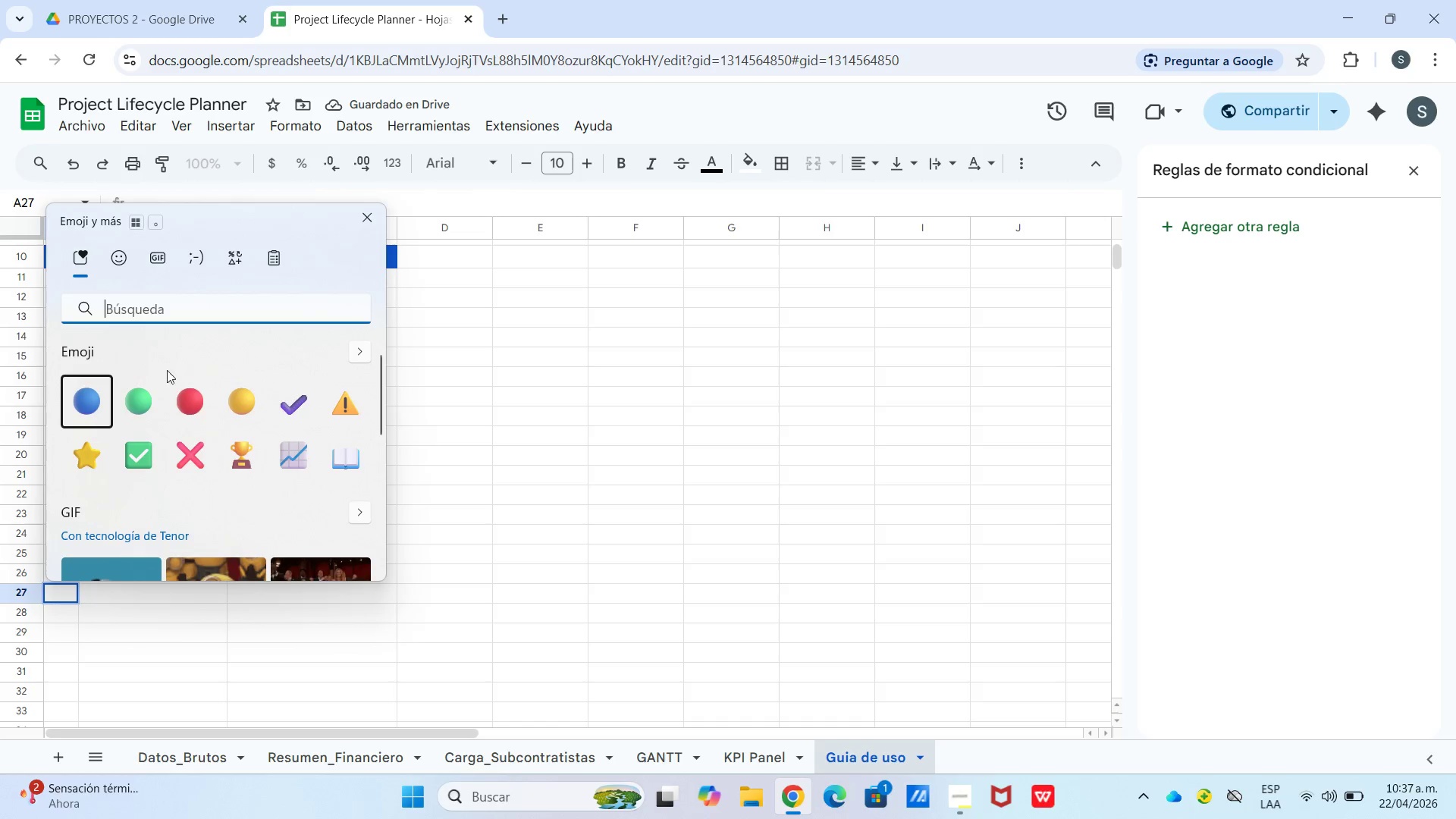 
hold_key(key=MetaLeft, duration=11.47)
left_click([339, 332])
 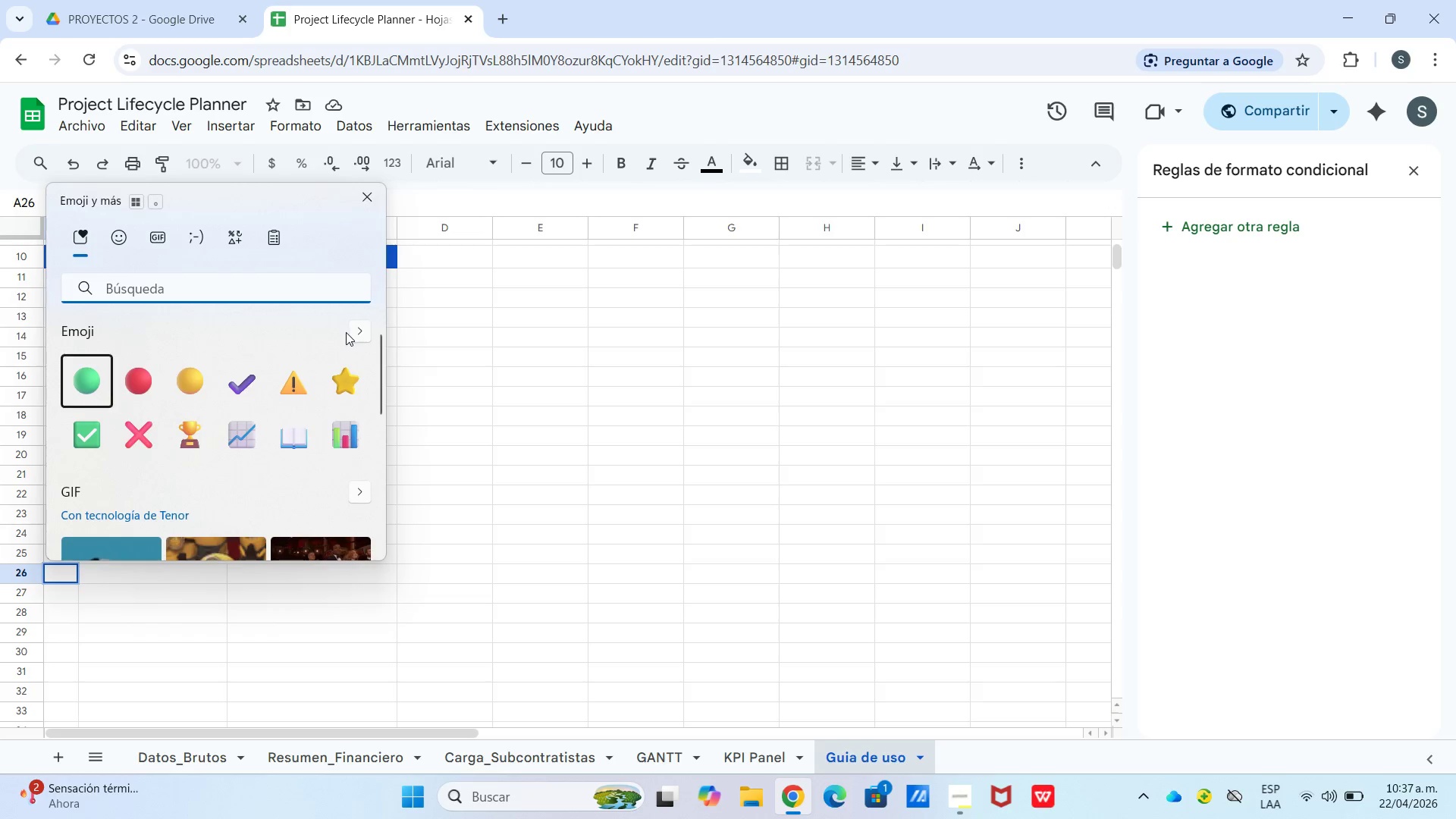 
triple_click([352, 335])
 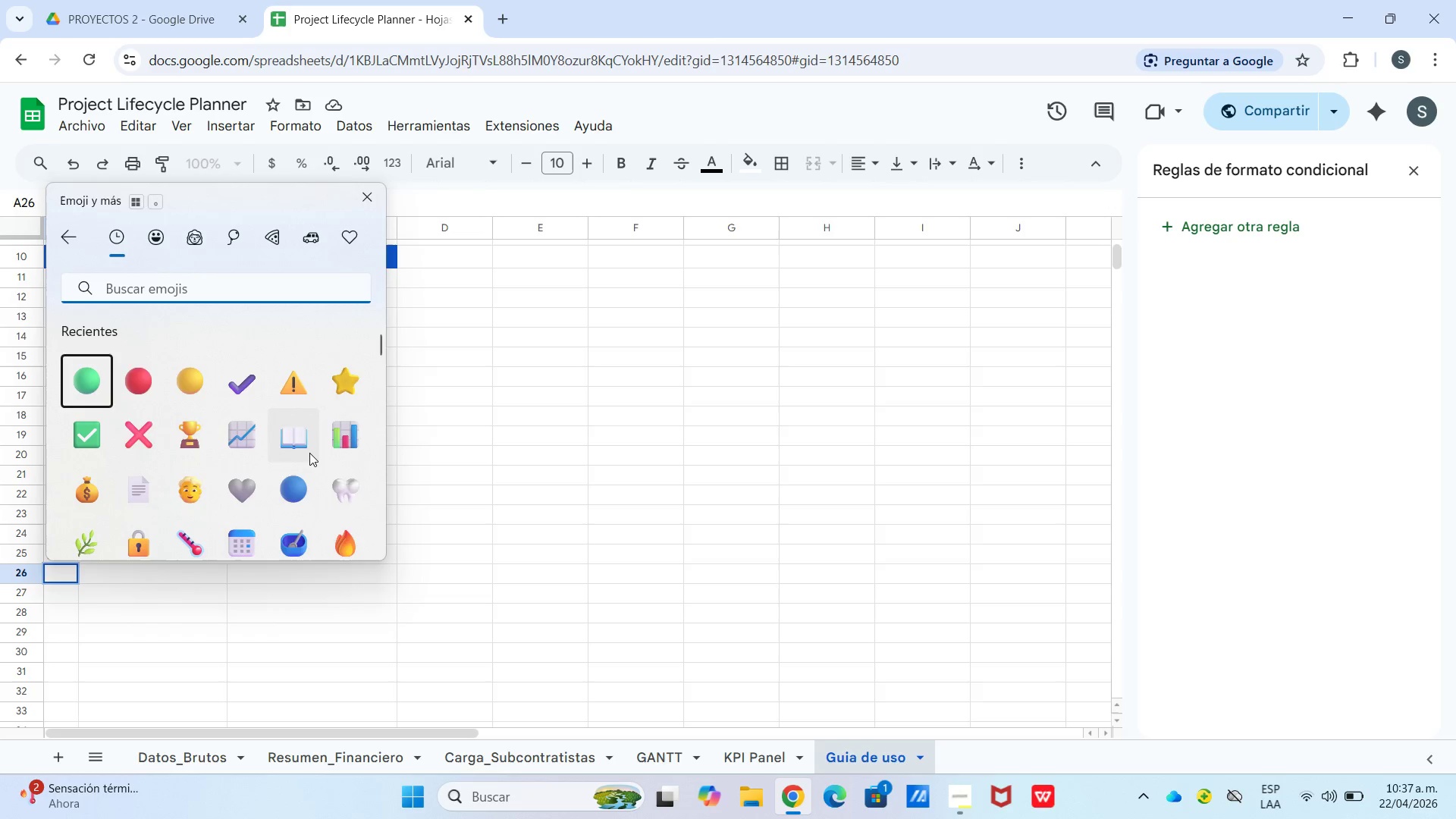 
left_click([301, 441])
 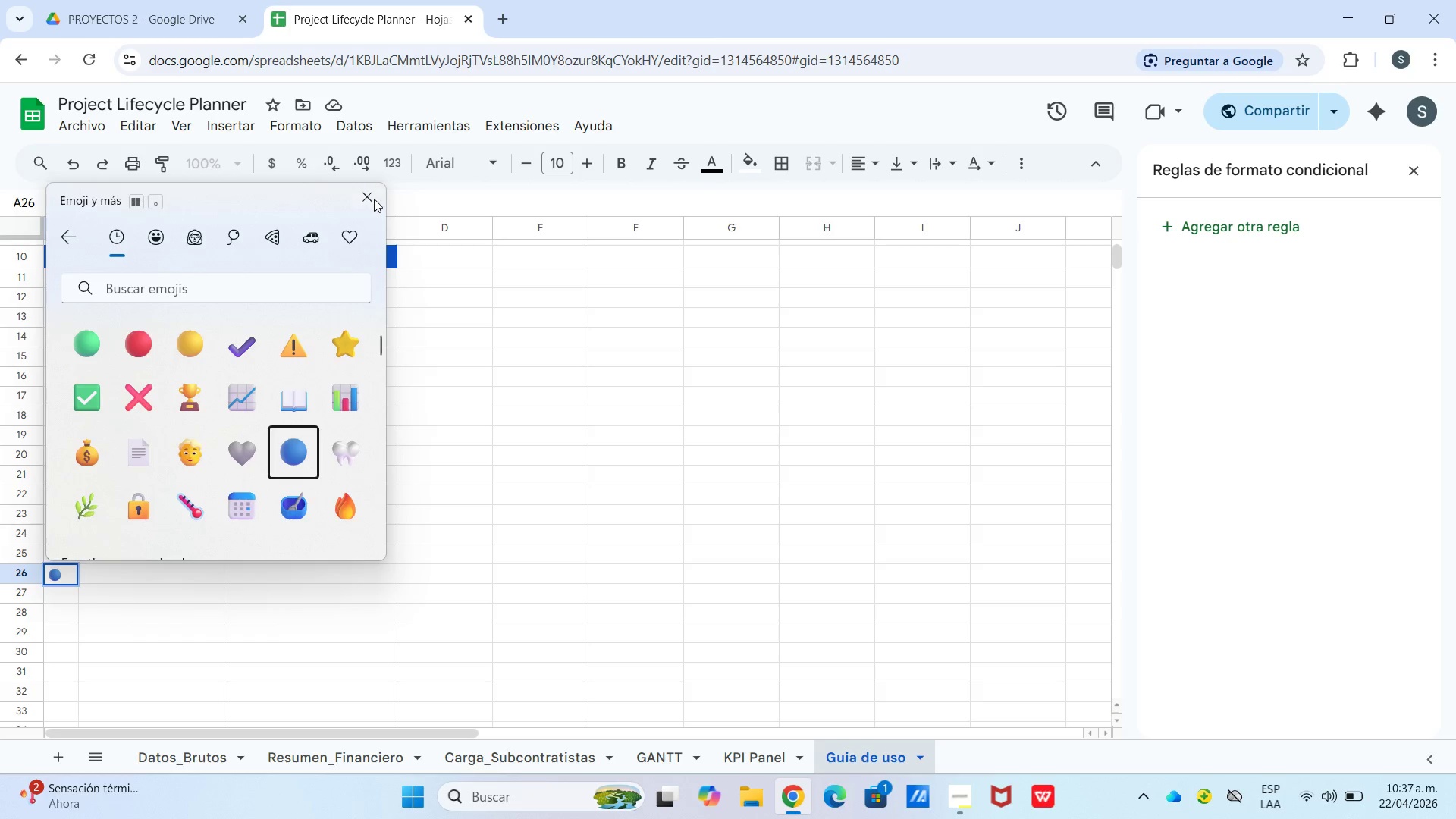 
scroll: coordinate [309, 452], scroll_direction: down, amount: 1.0
 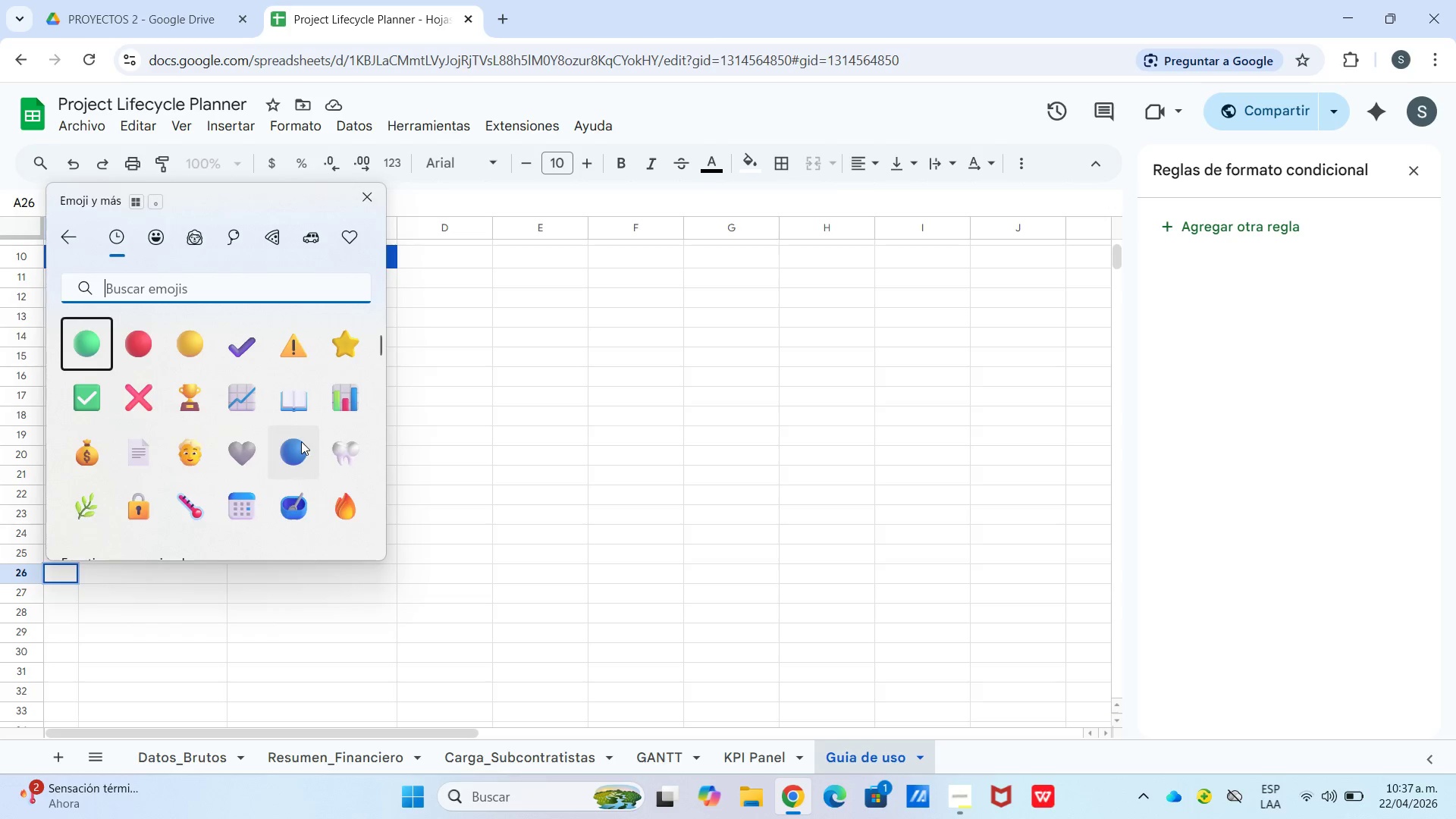 
left_click([374, 200])
 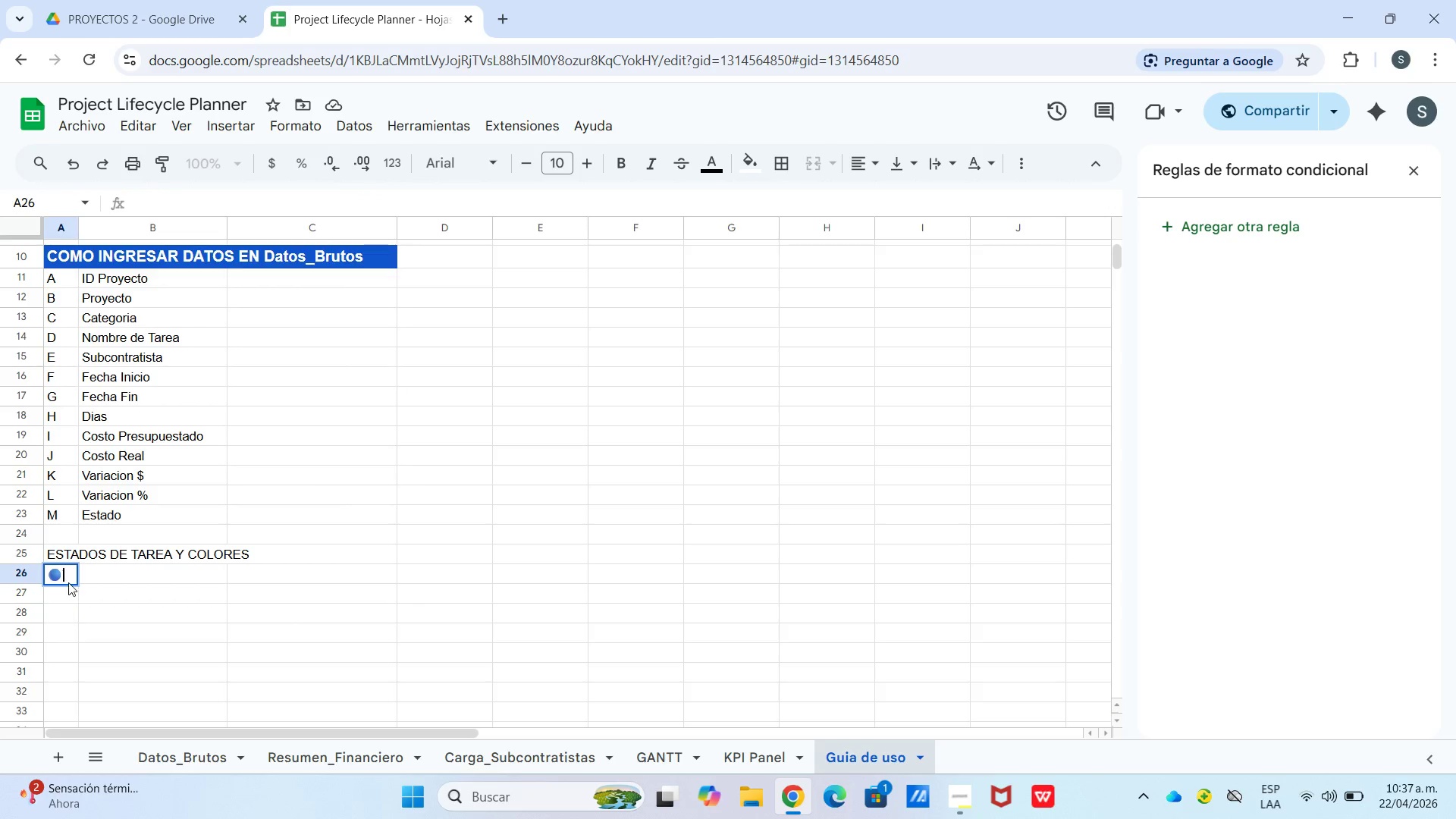 
left_click([68, 586])
 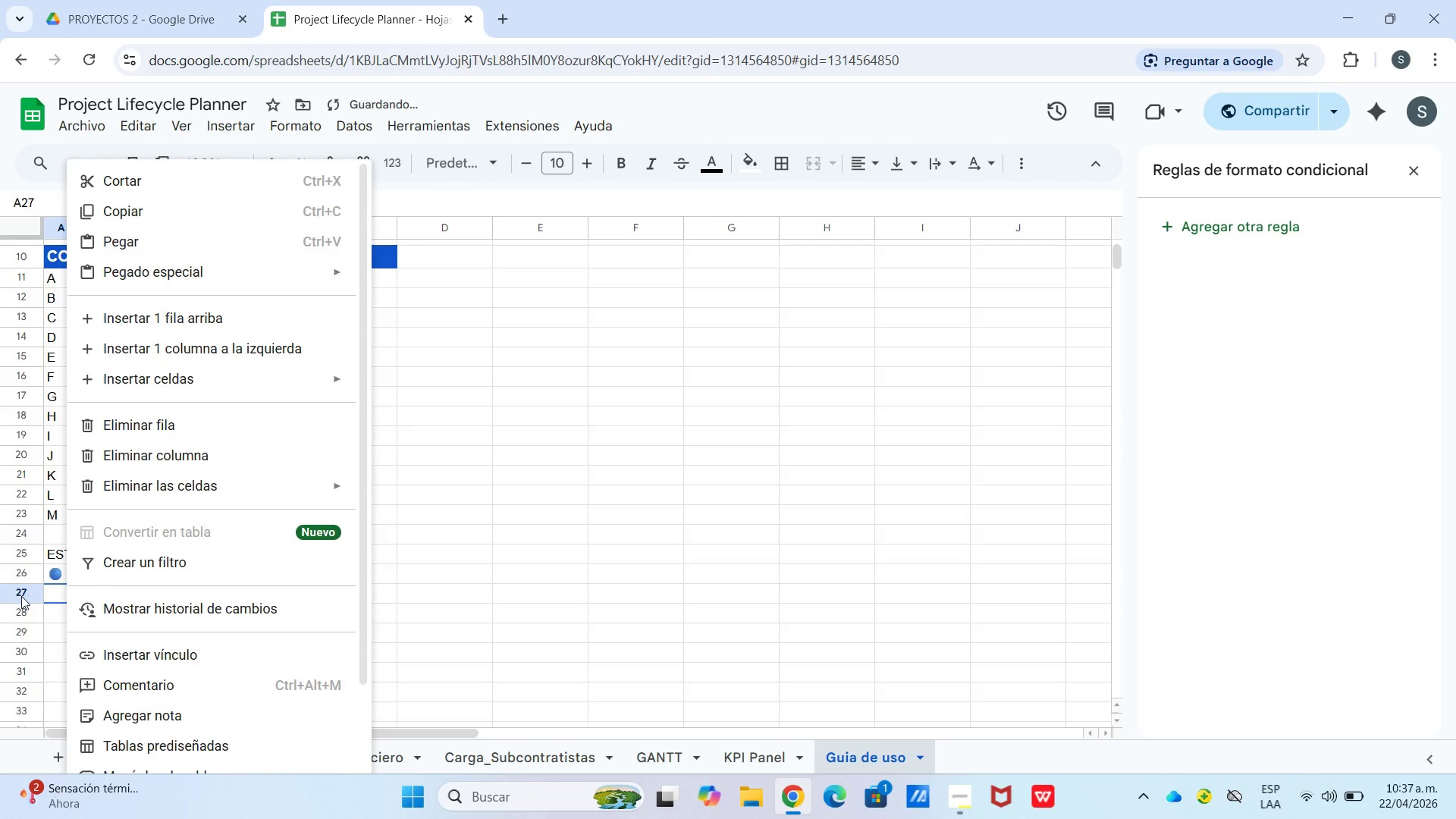 
double_click([49, 591])
 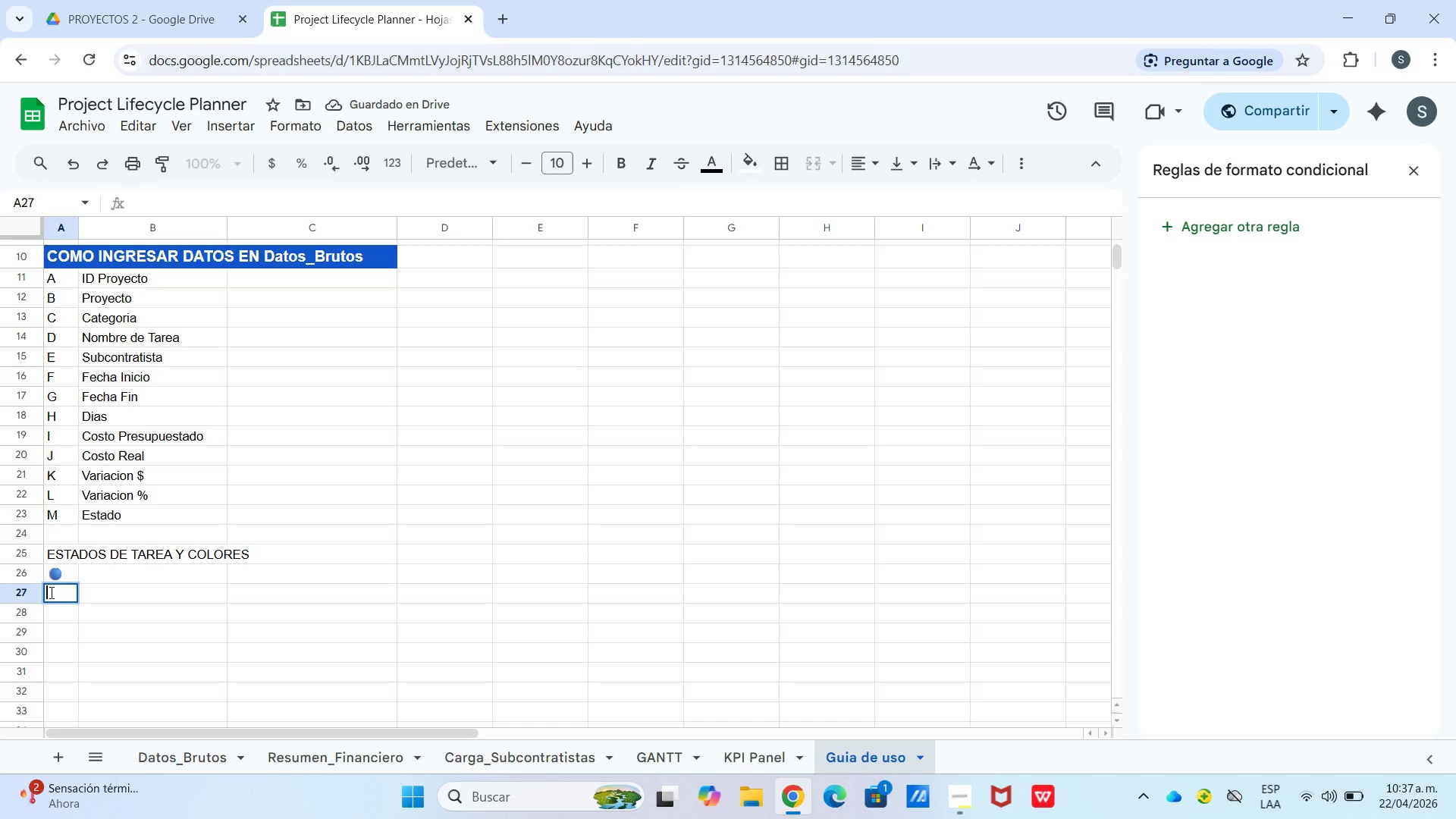 
right_click([50, 592])
 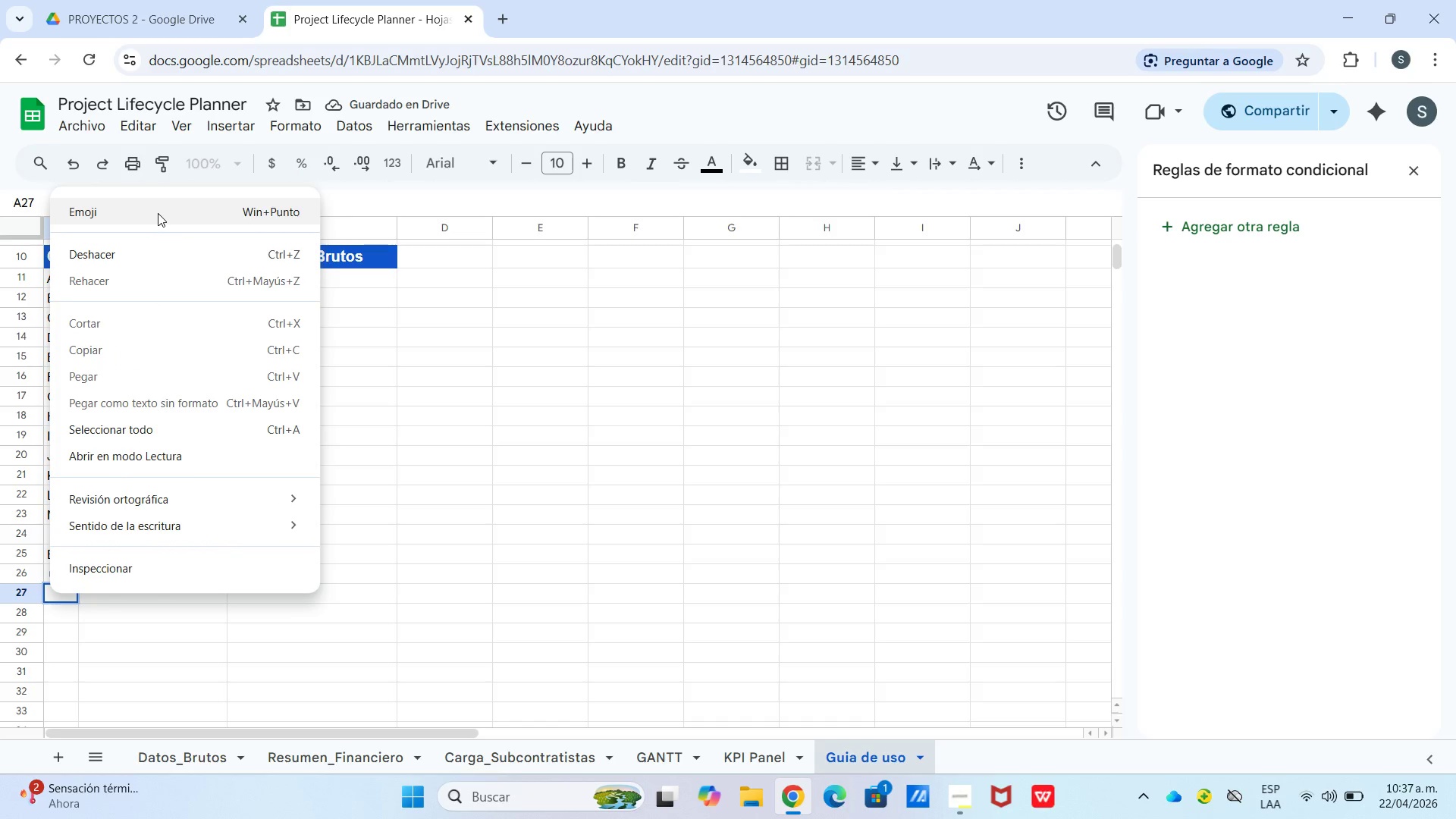 
left_click([158, 213])
 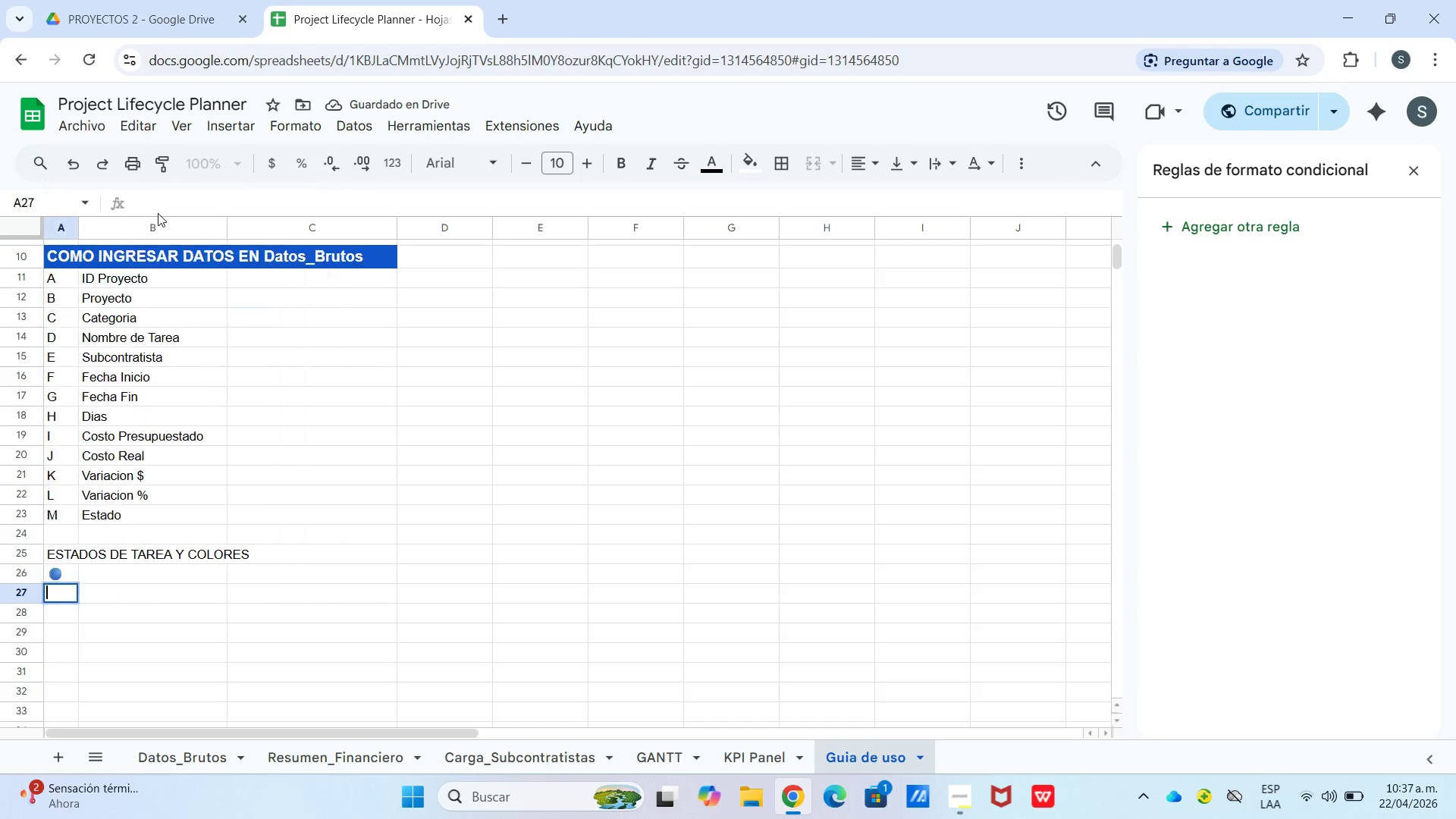 
hold_key(key=Period, duration=6.47)
 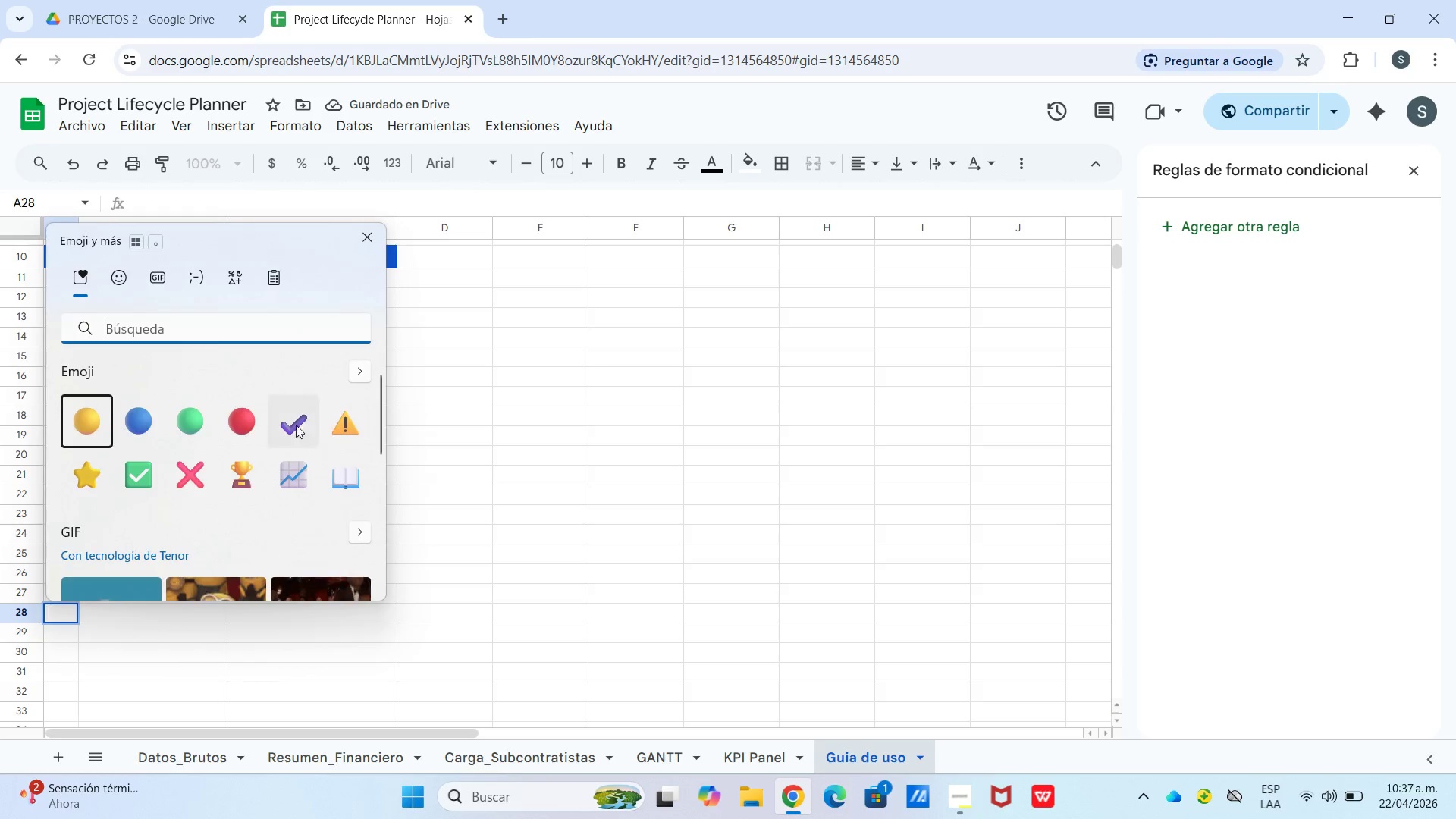 
double_click([58, 617])
 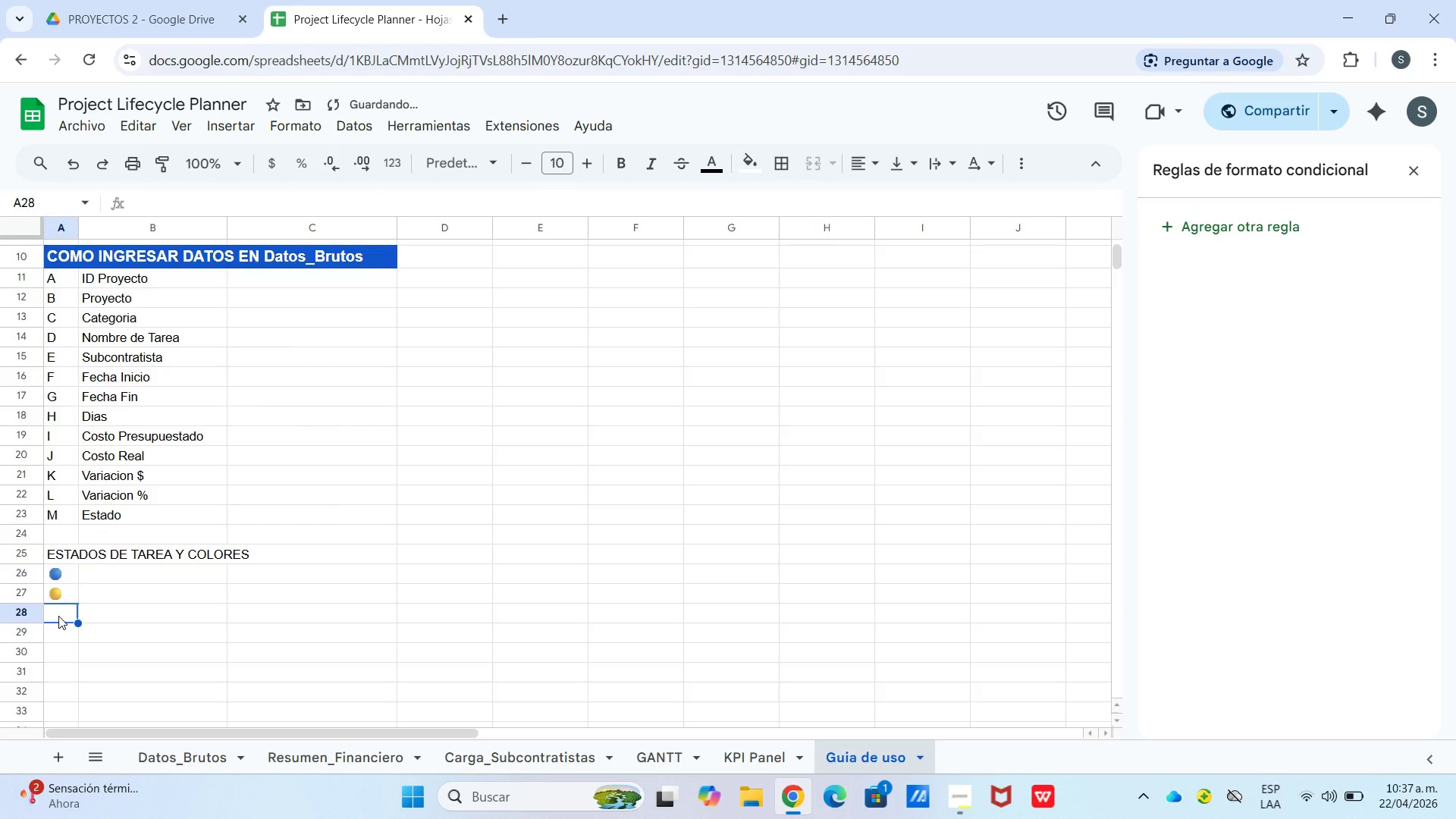 
left_click([58, 616])
 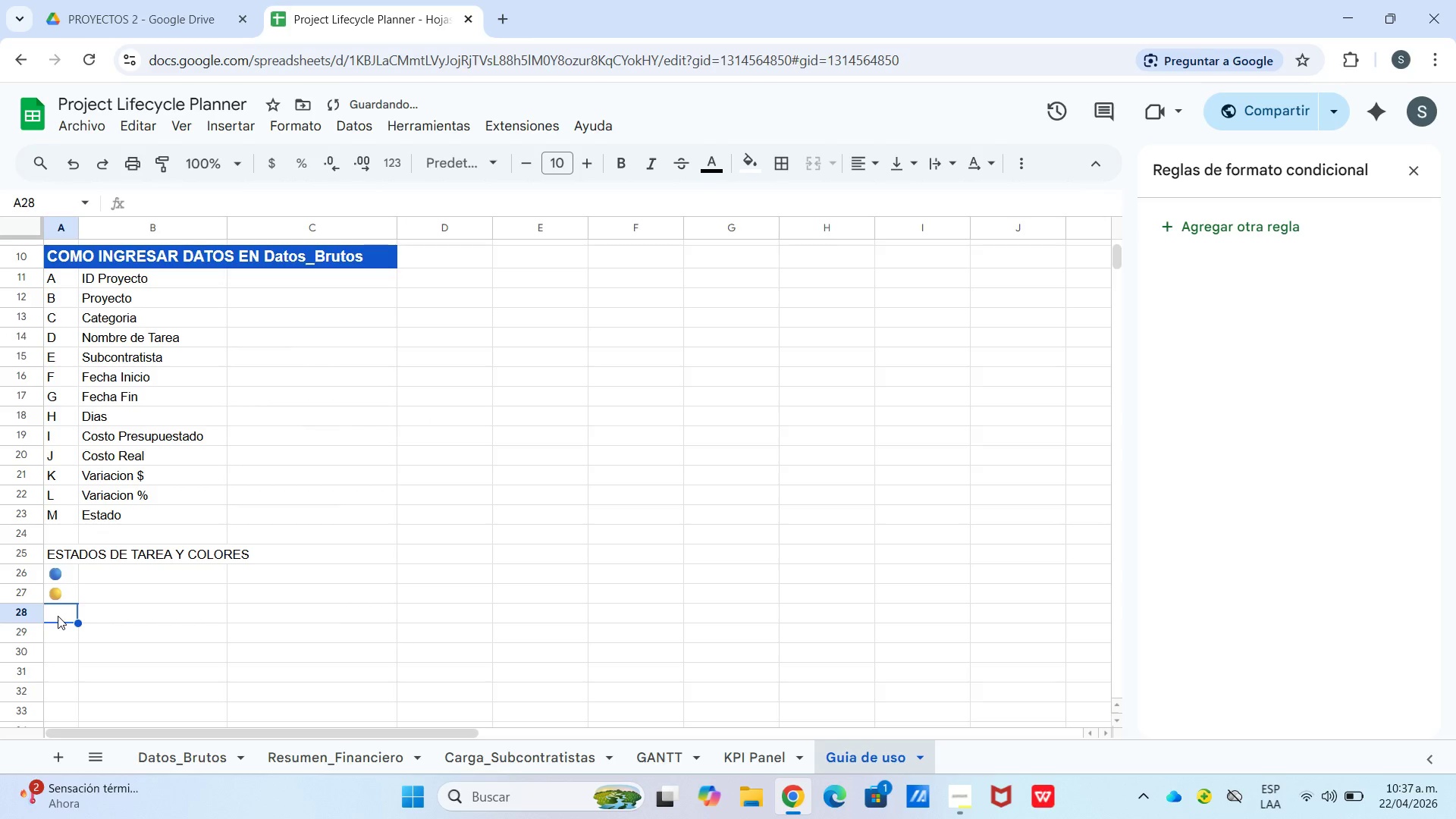 
triple_click([56, 615])
 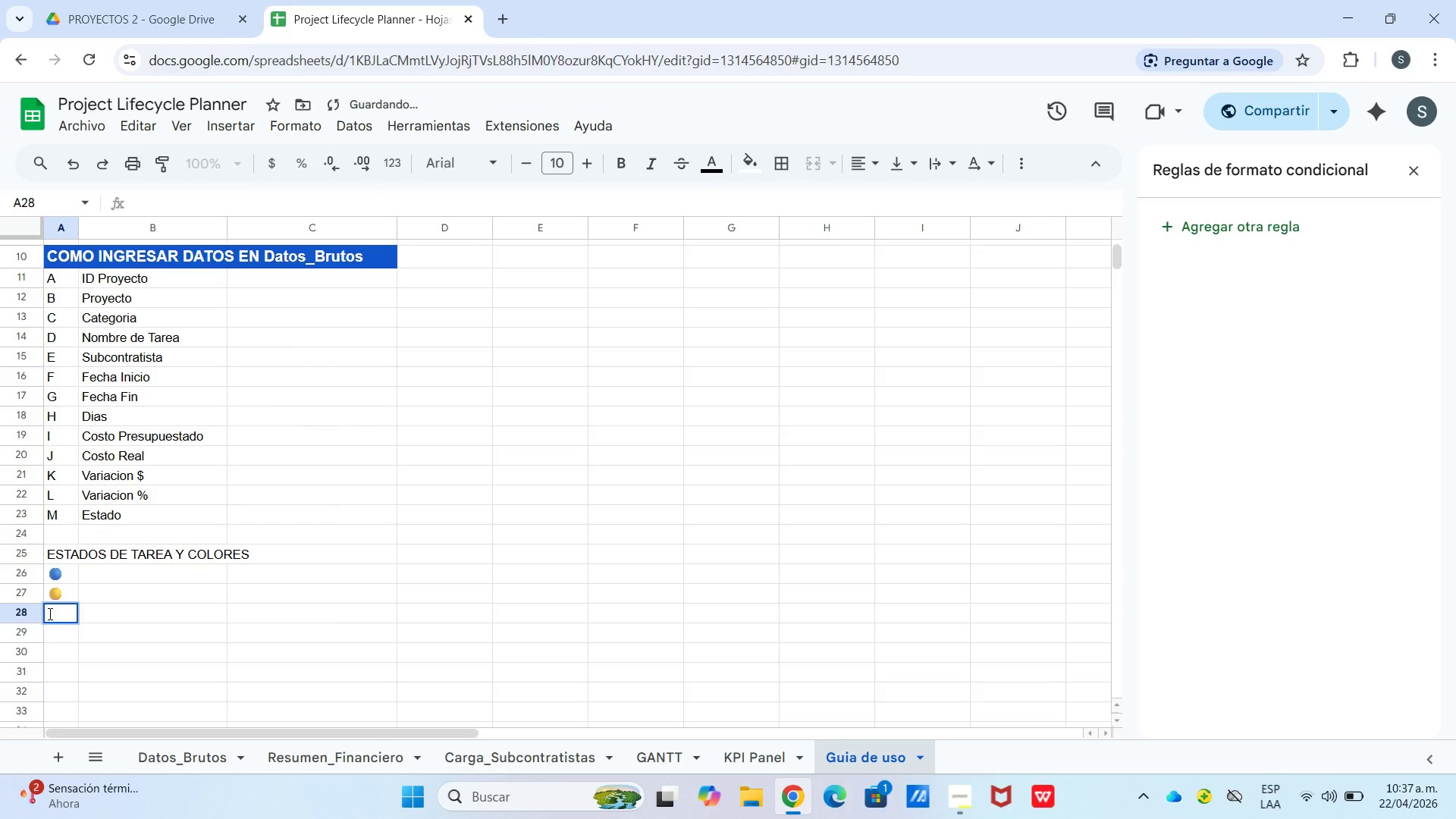 
right_click([49, 613])
 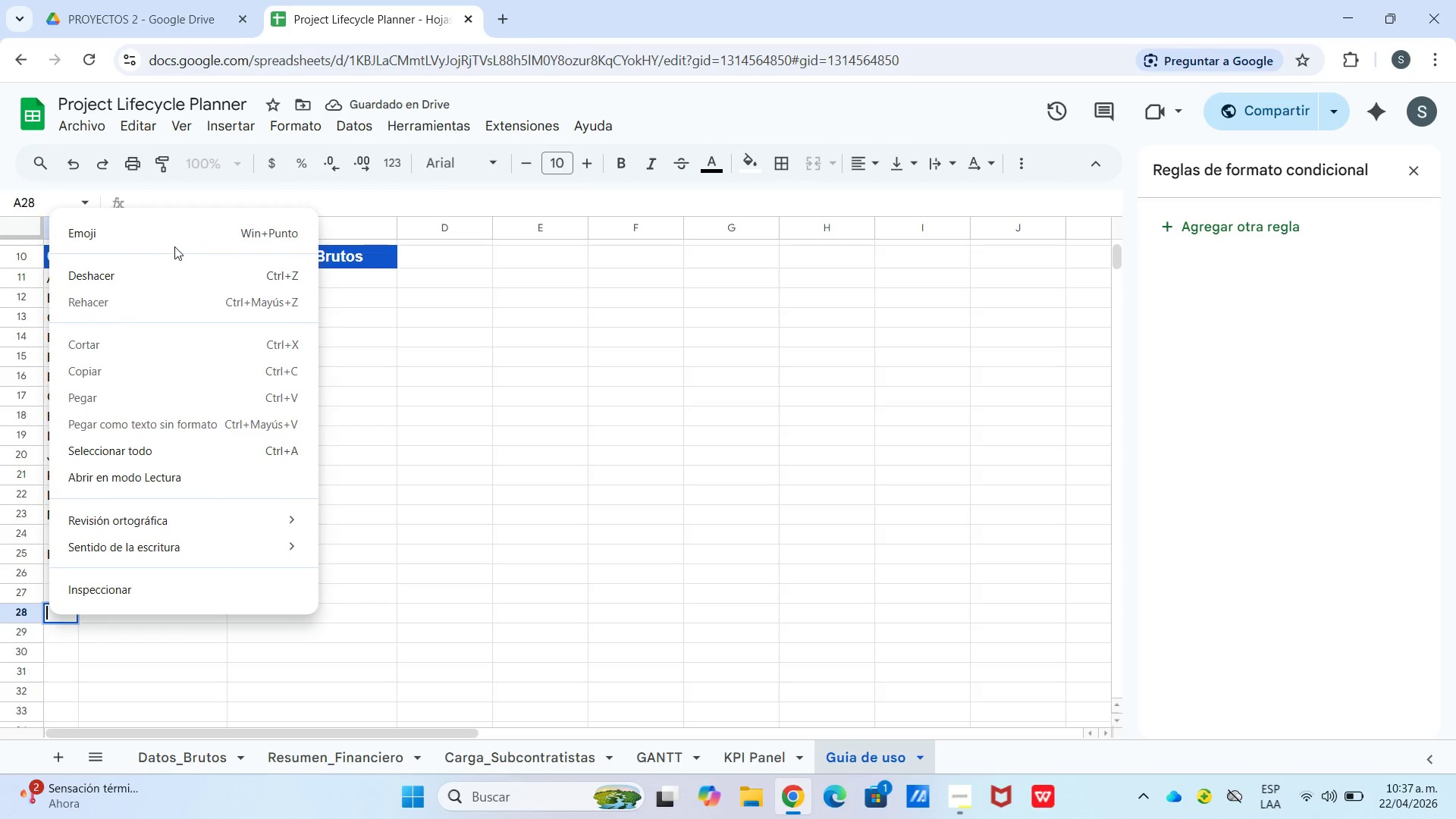 
double_click([174, 246])
 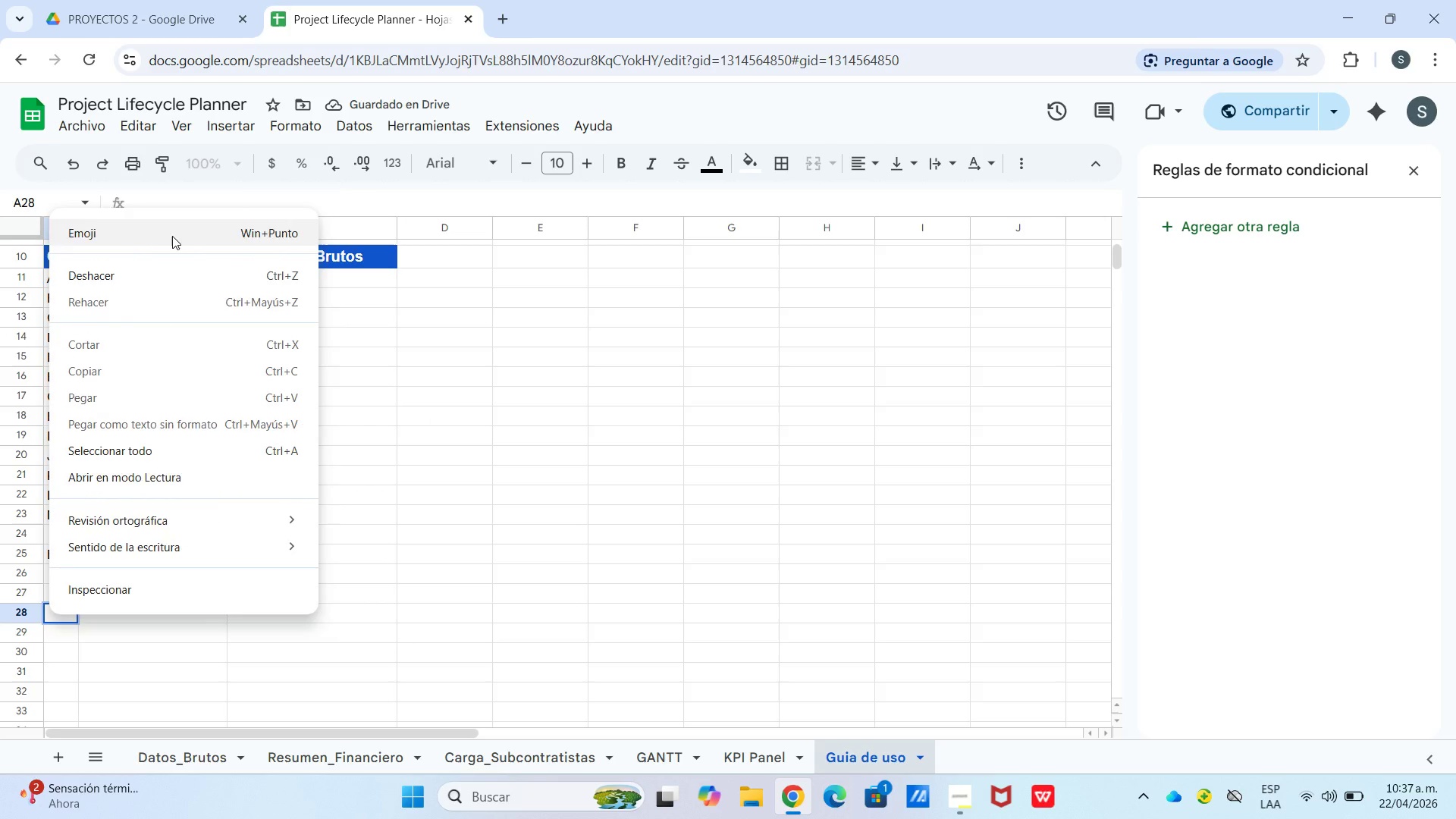 
triple_click([172, 236])
 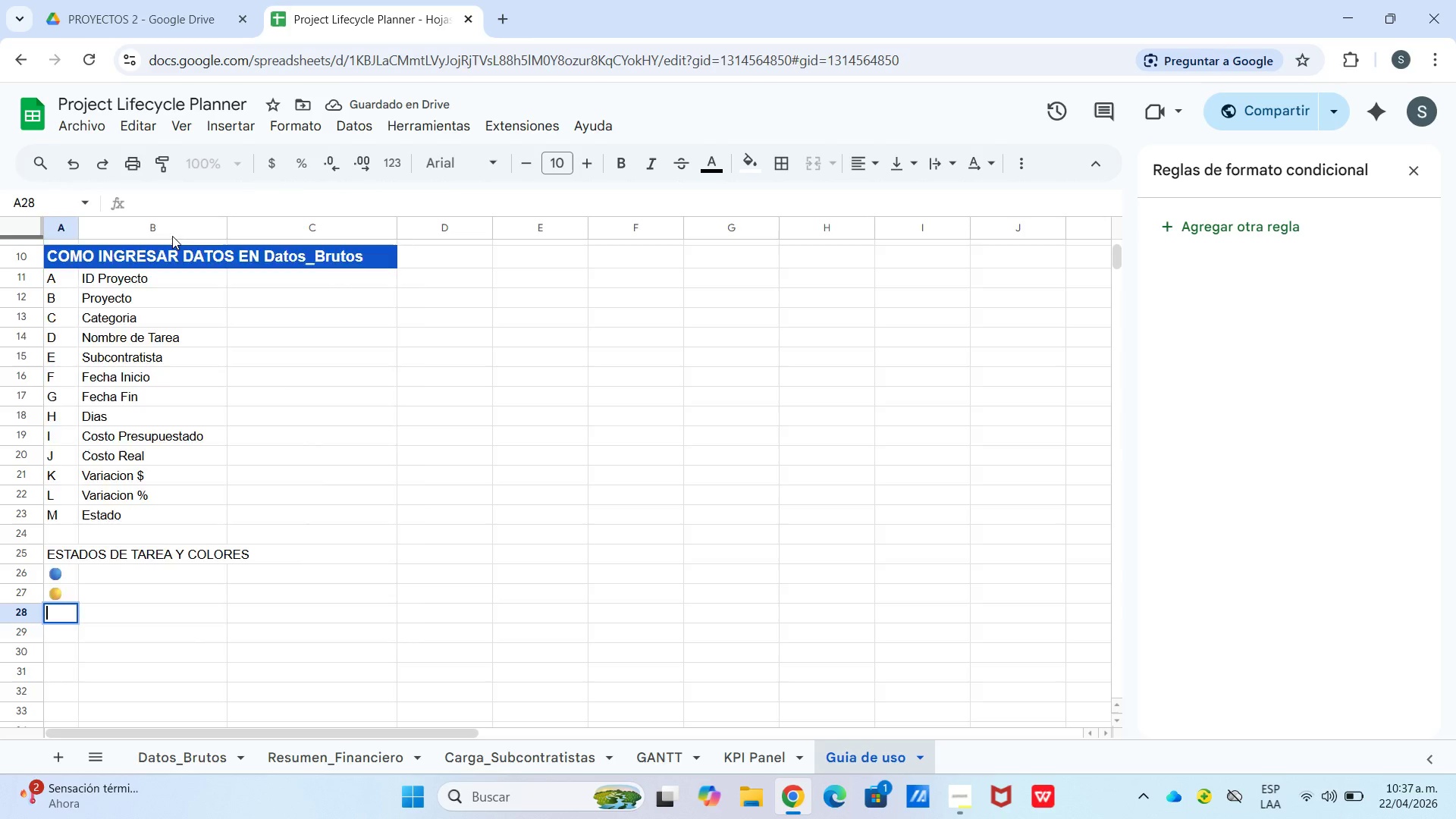 
left_click([252, 425])
 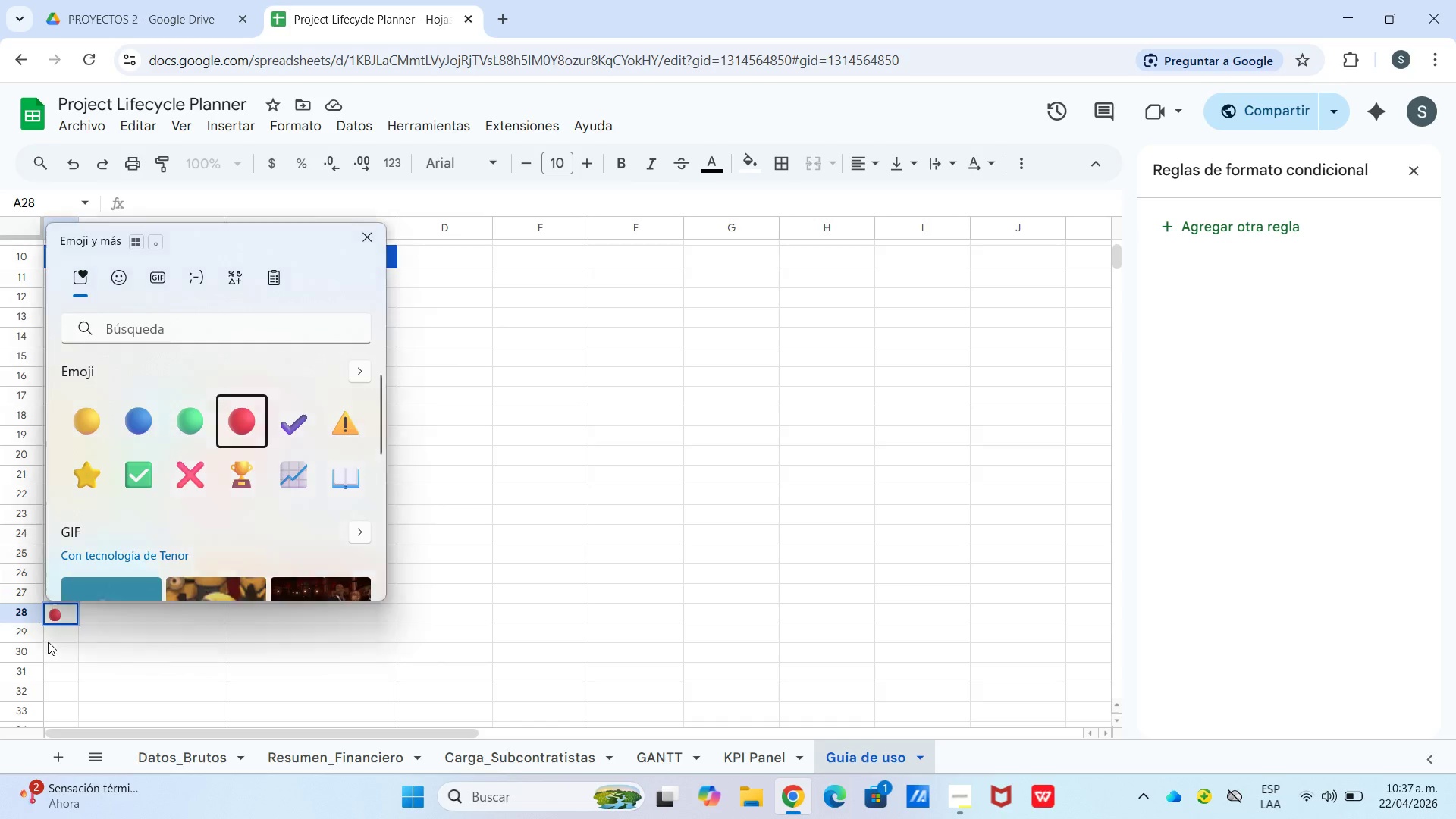 
double_click([59, 635])
 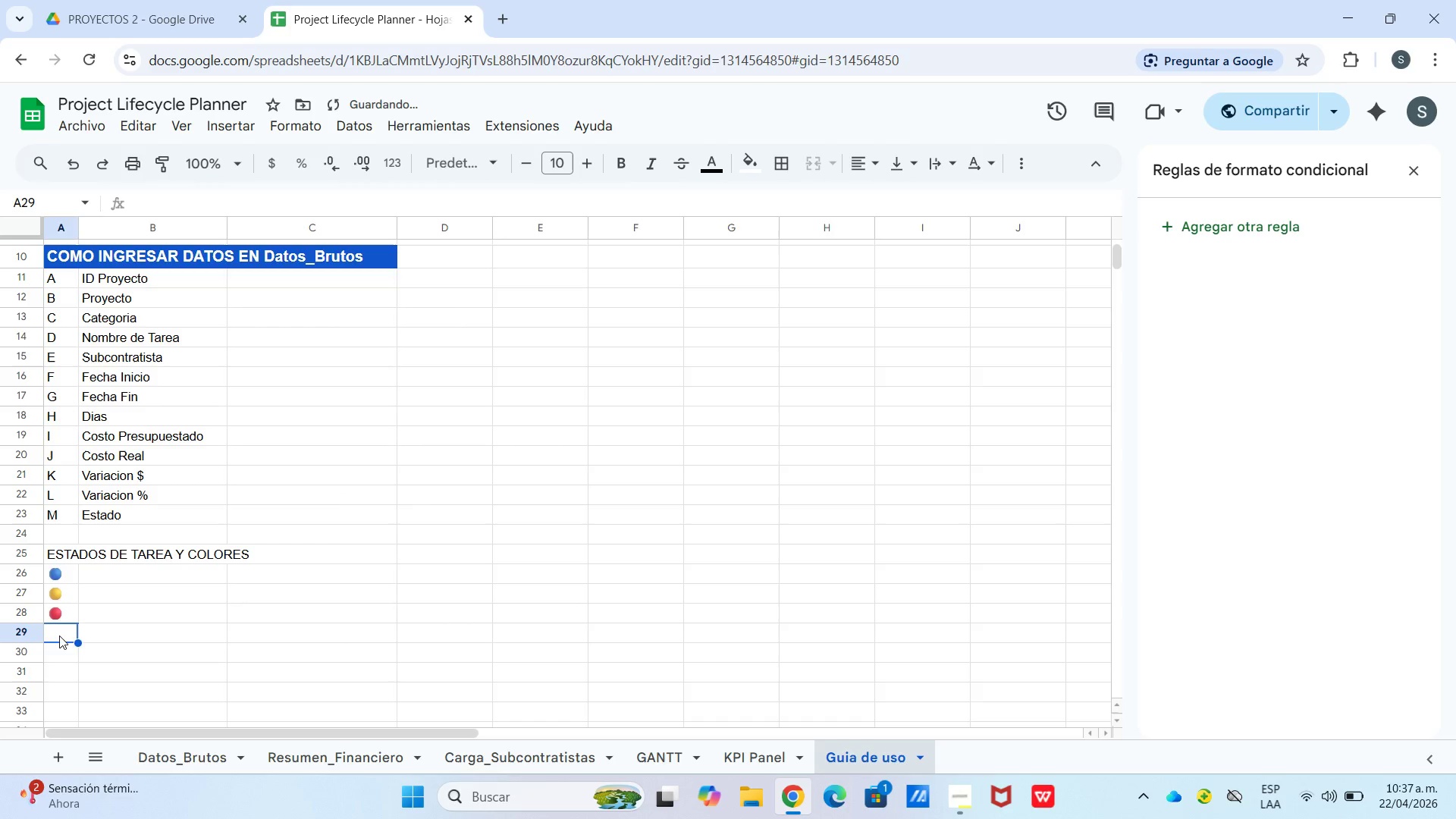 
triple_click([59, 635])
 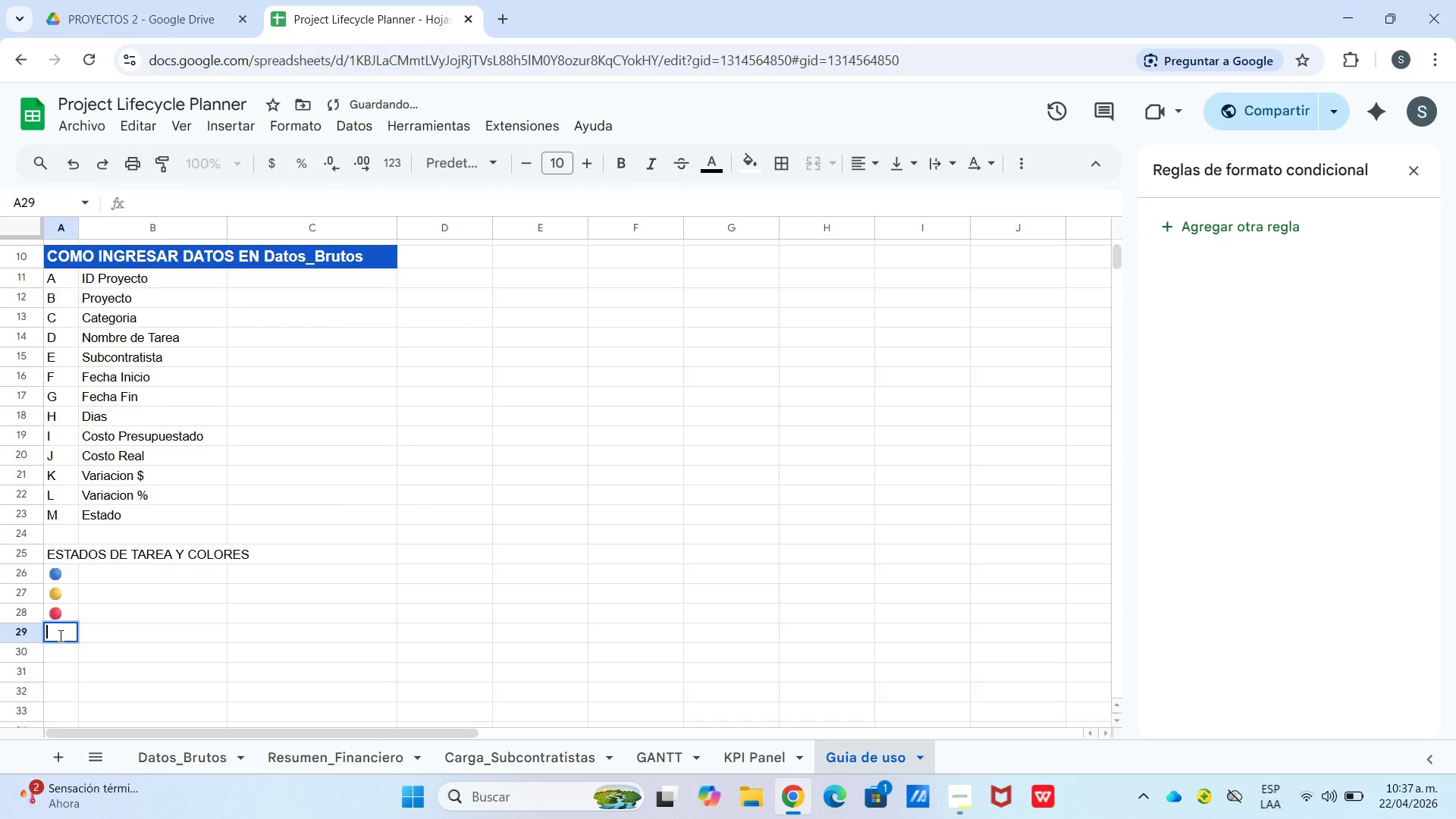 
right_click([59, 635])
 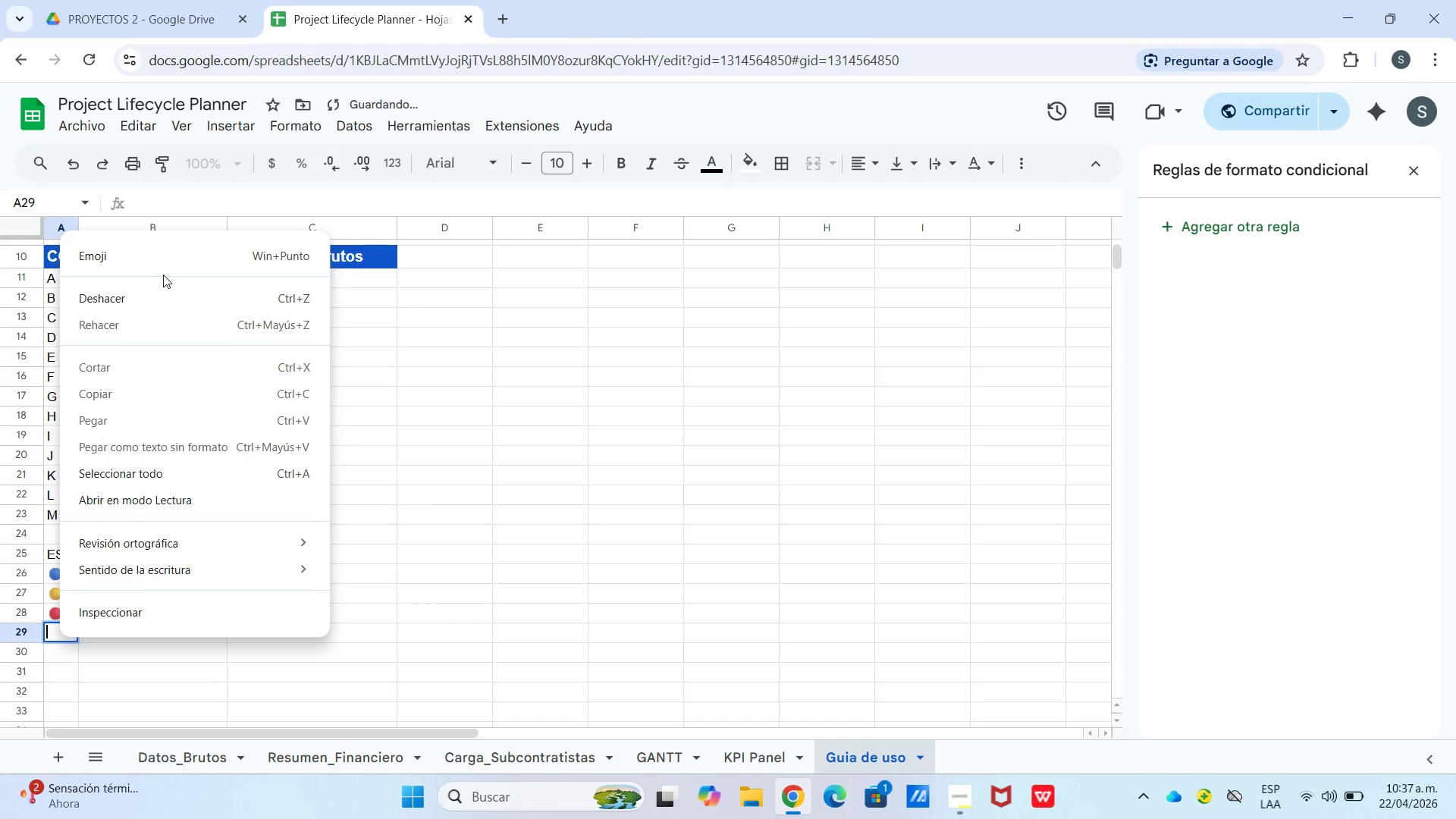 
left_click([162, 260])
 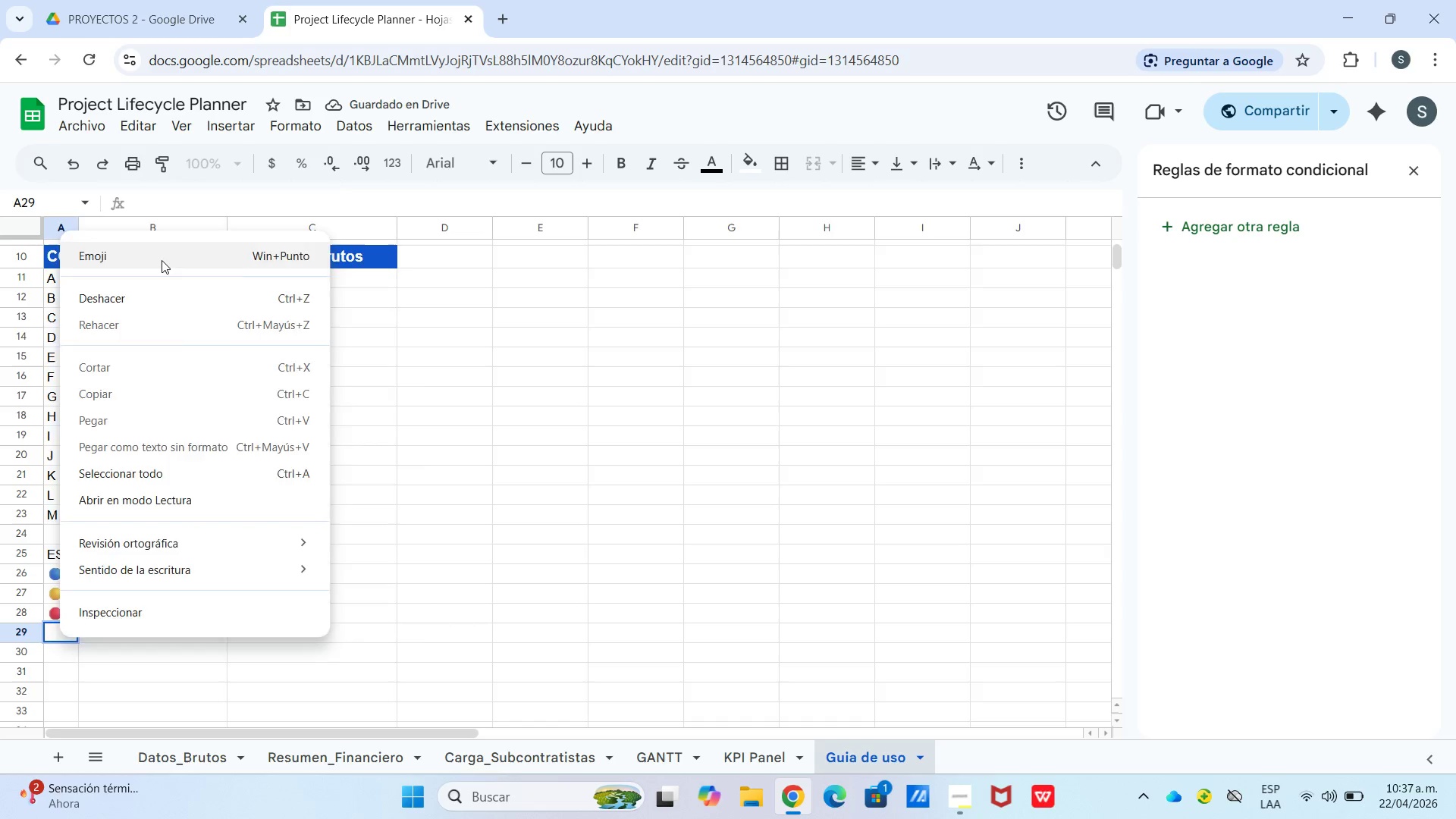 
key(Meta+Period)
 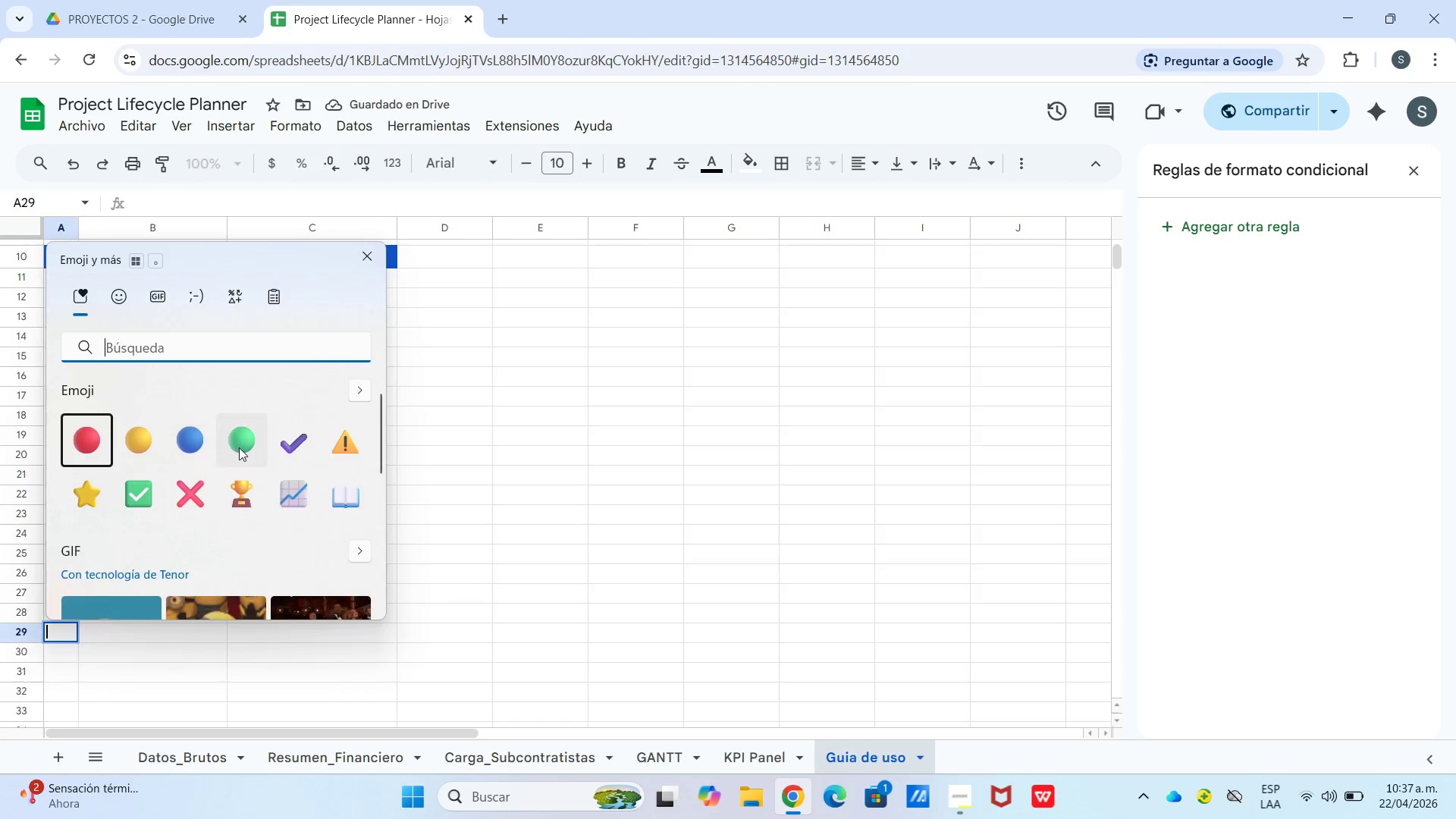 
left_click([246, 444])
 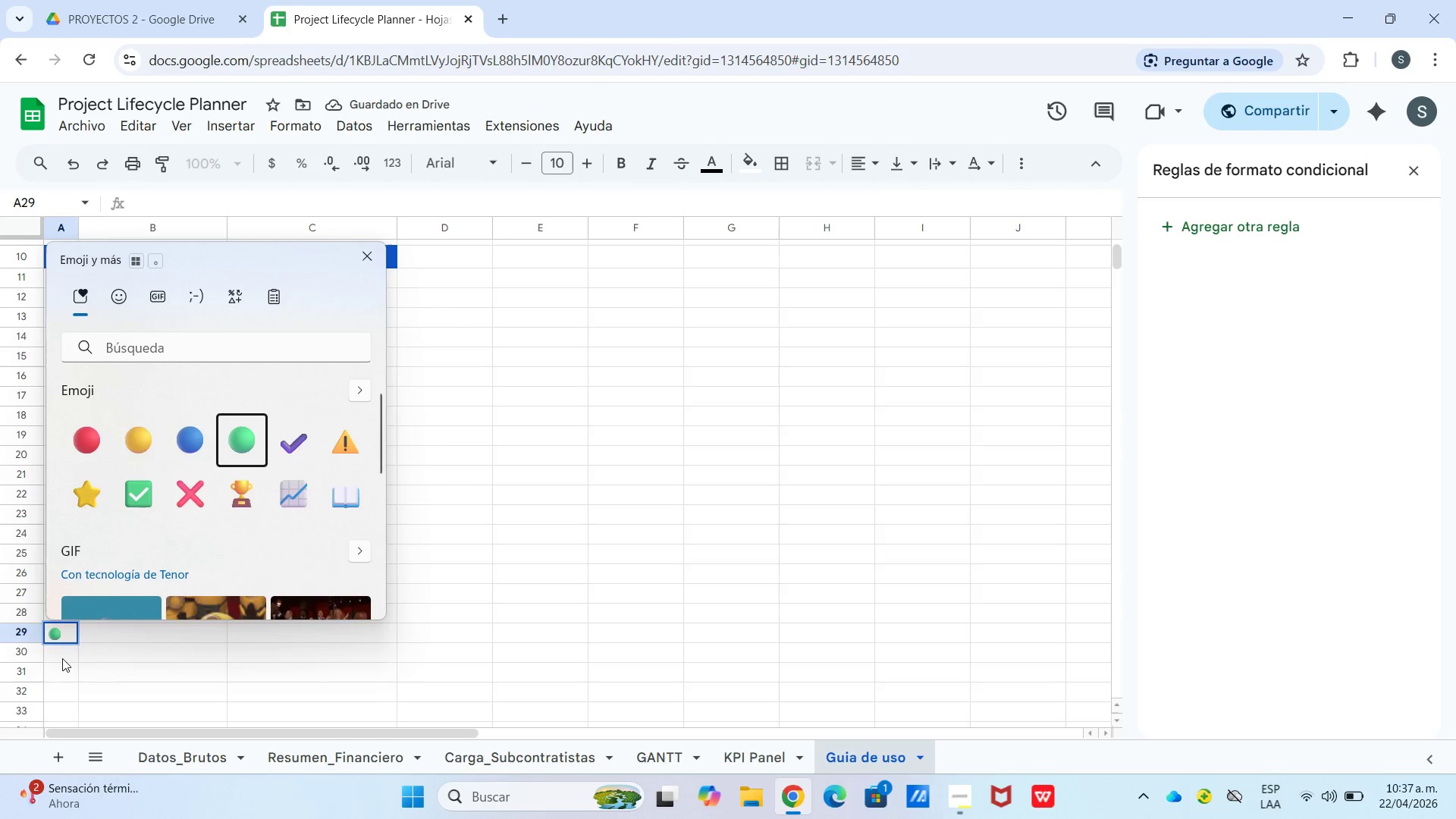 
double_click([62, 659])
 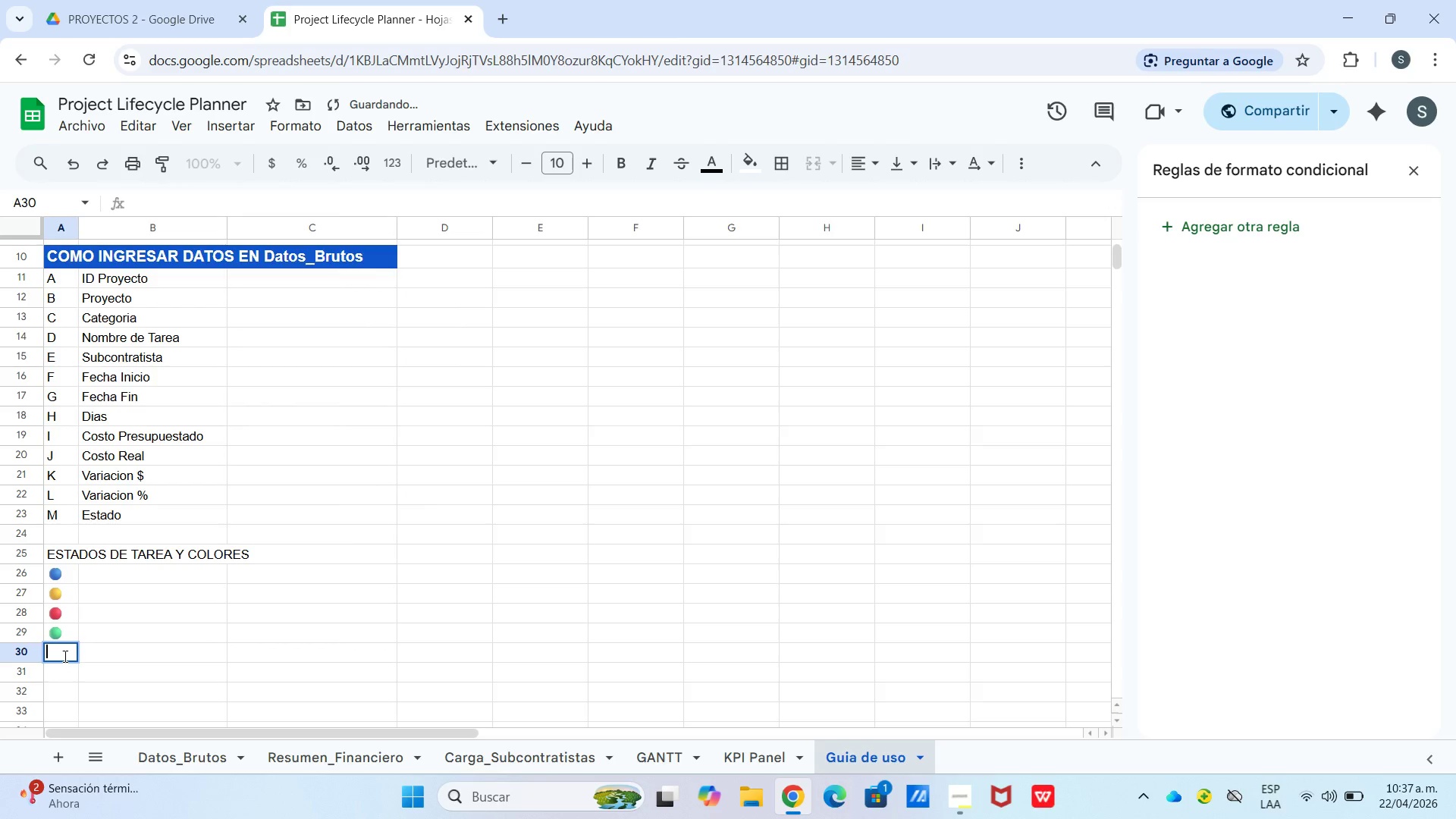 
right_click([64, 655])
 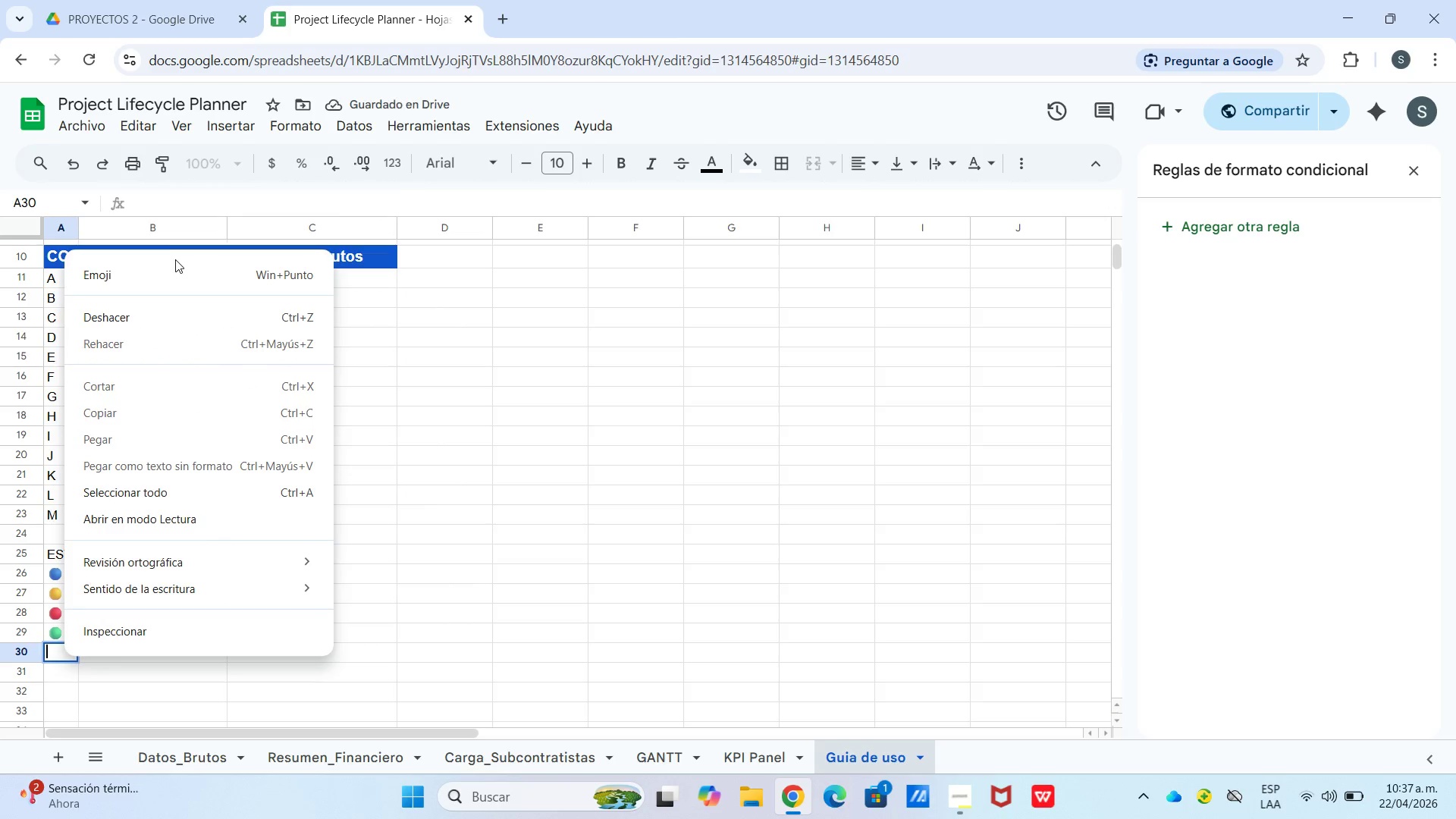 
key(Meta+MetaLeft)
 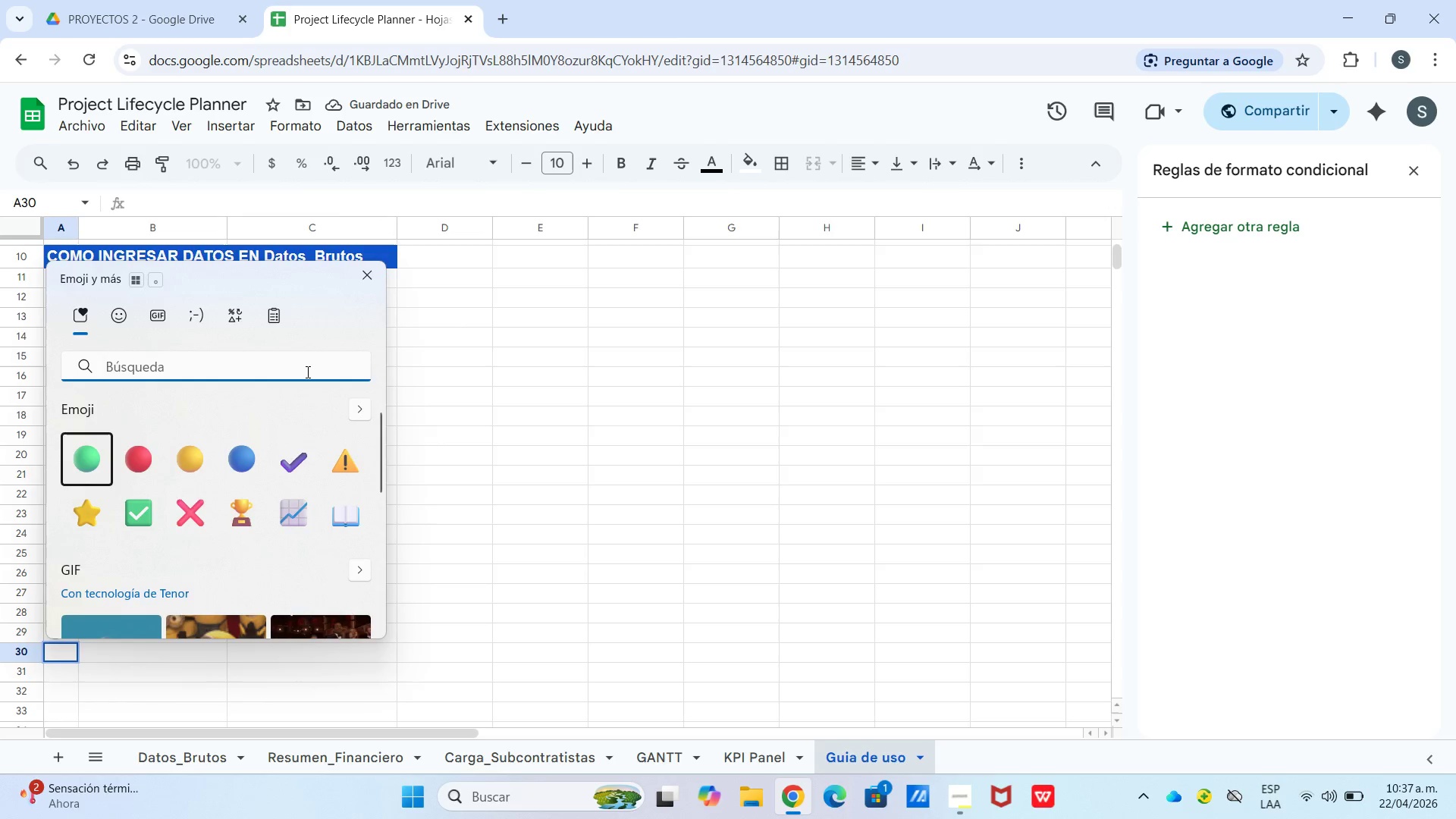 
type(BLA)
 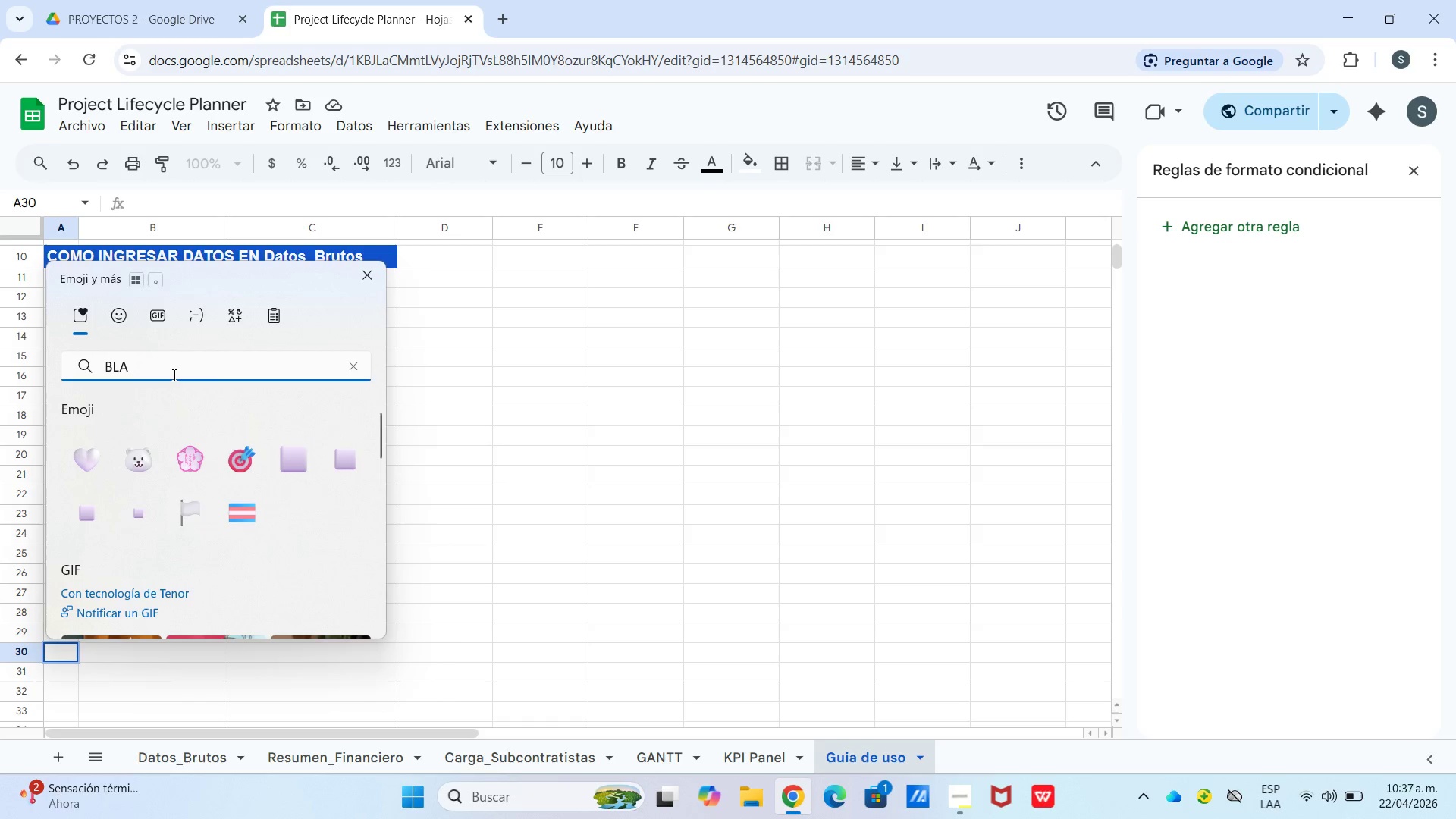 
scroll: coordinate [263, 481], scroll_direction: down, amount: 1.0
 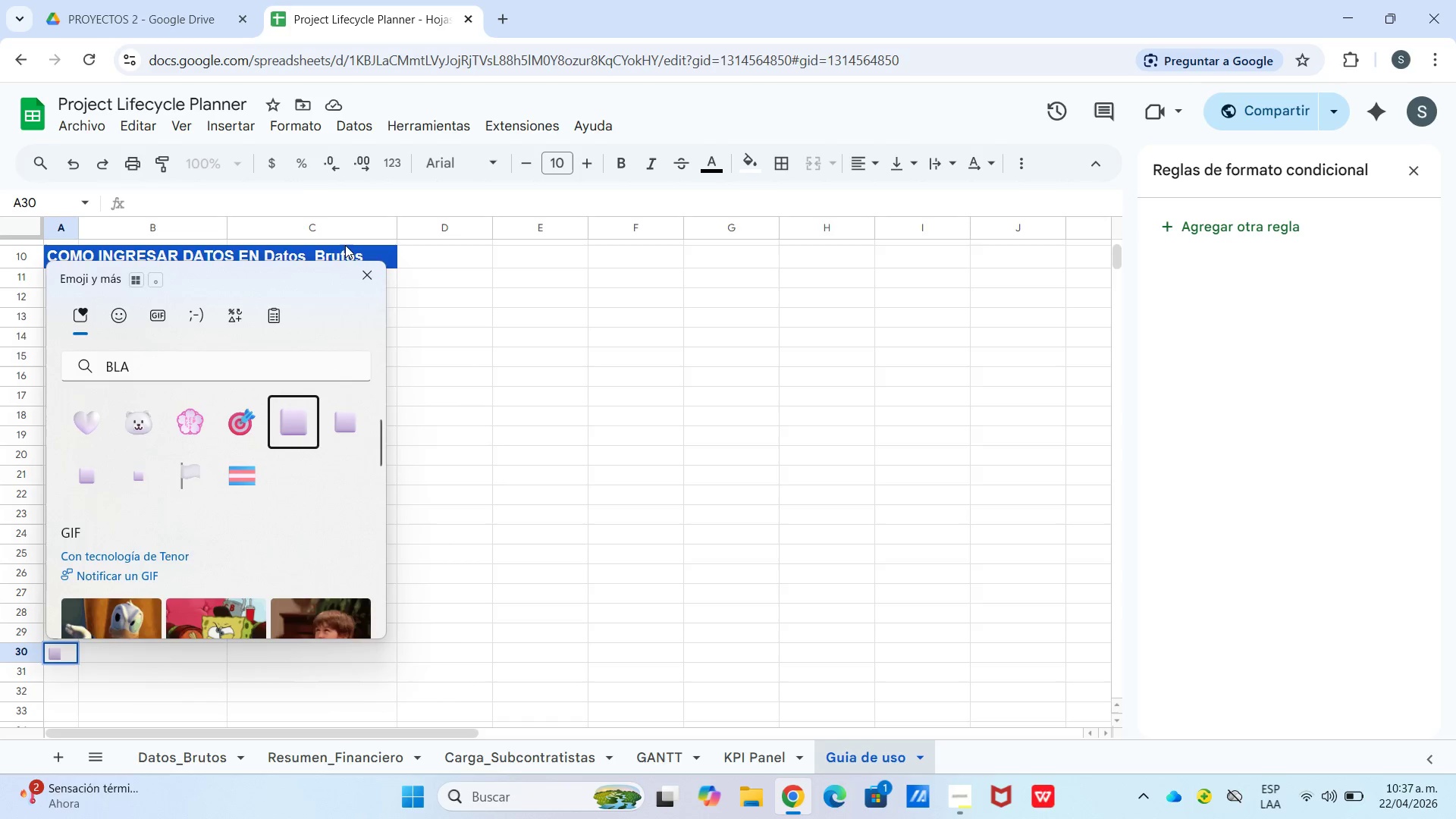 
left_click([366, 286])
 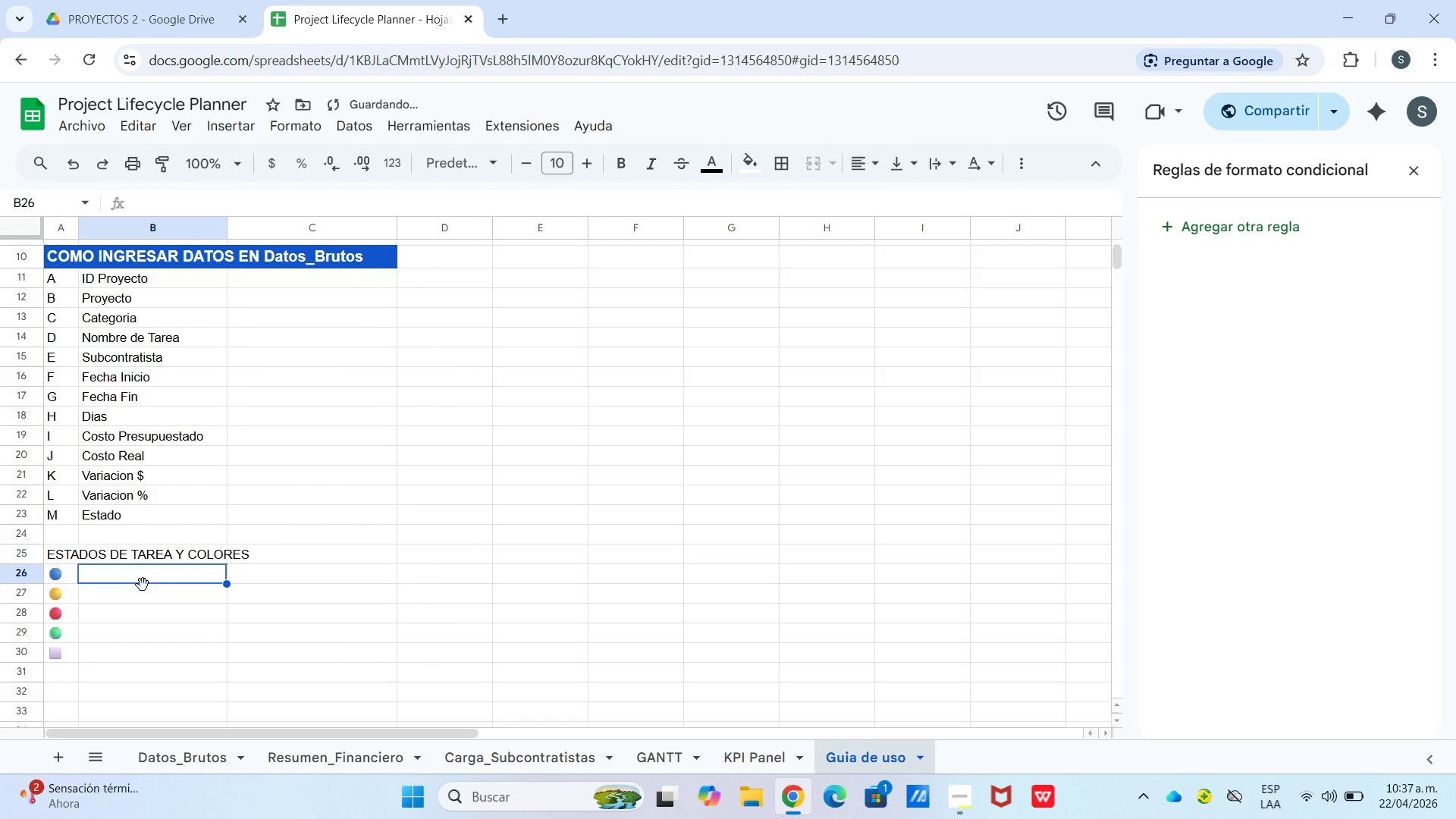 
key(Shift+E)
 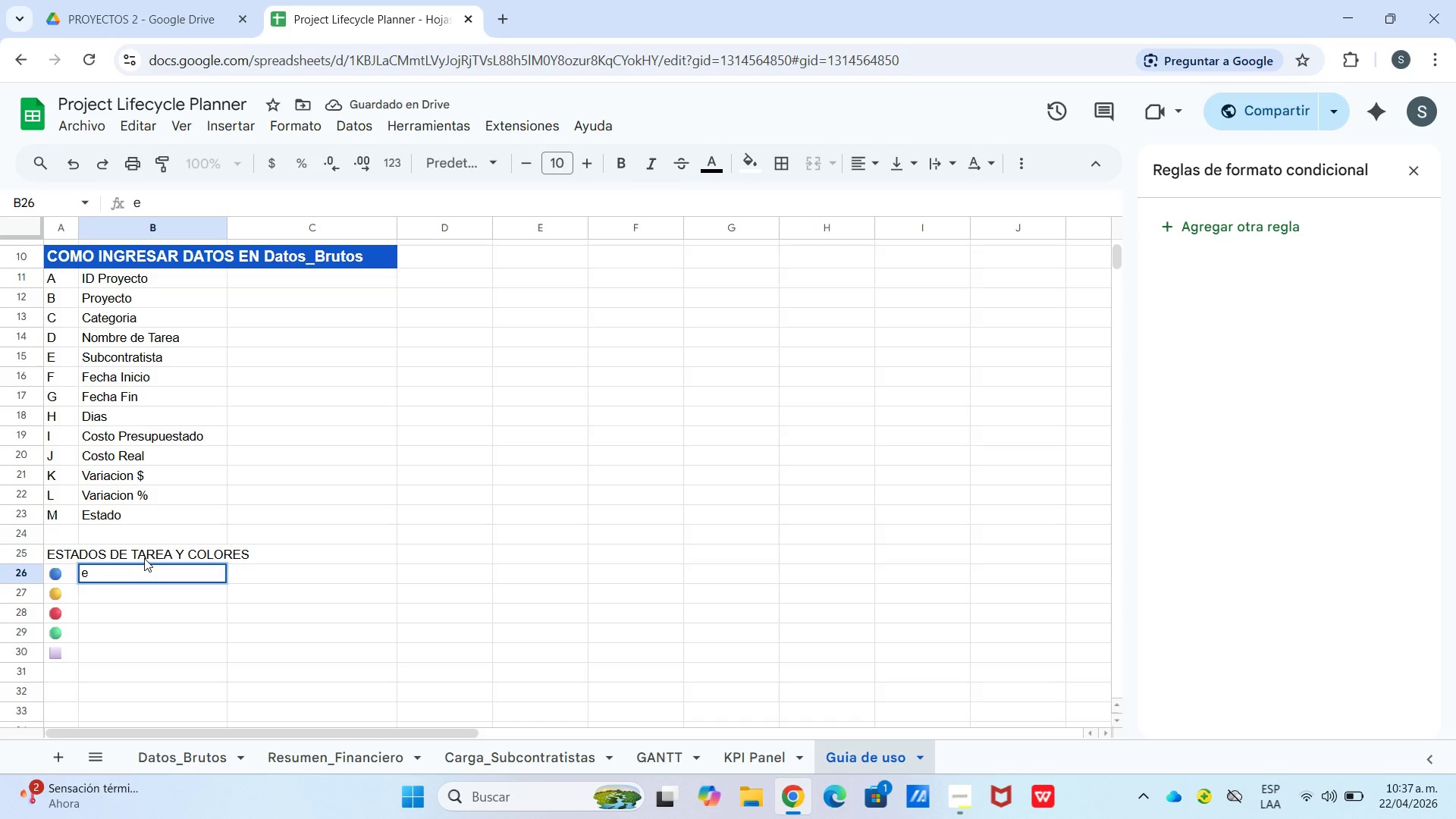 
key(Backspace)
 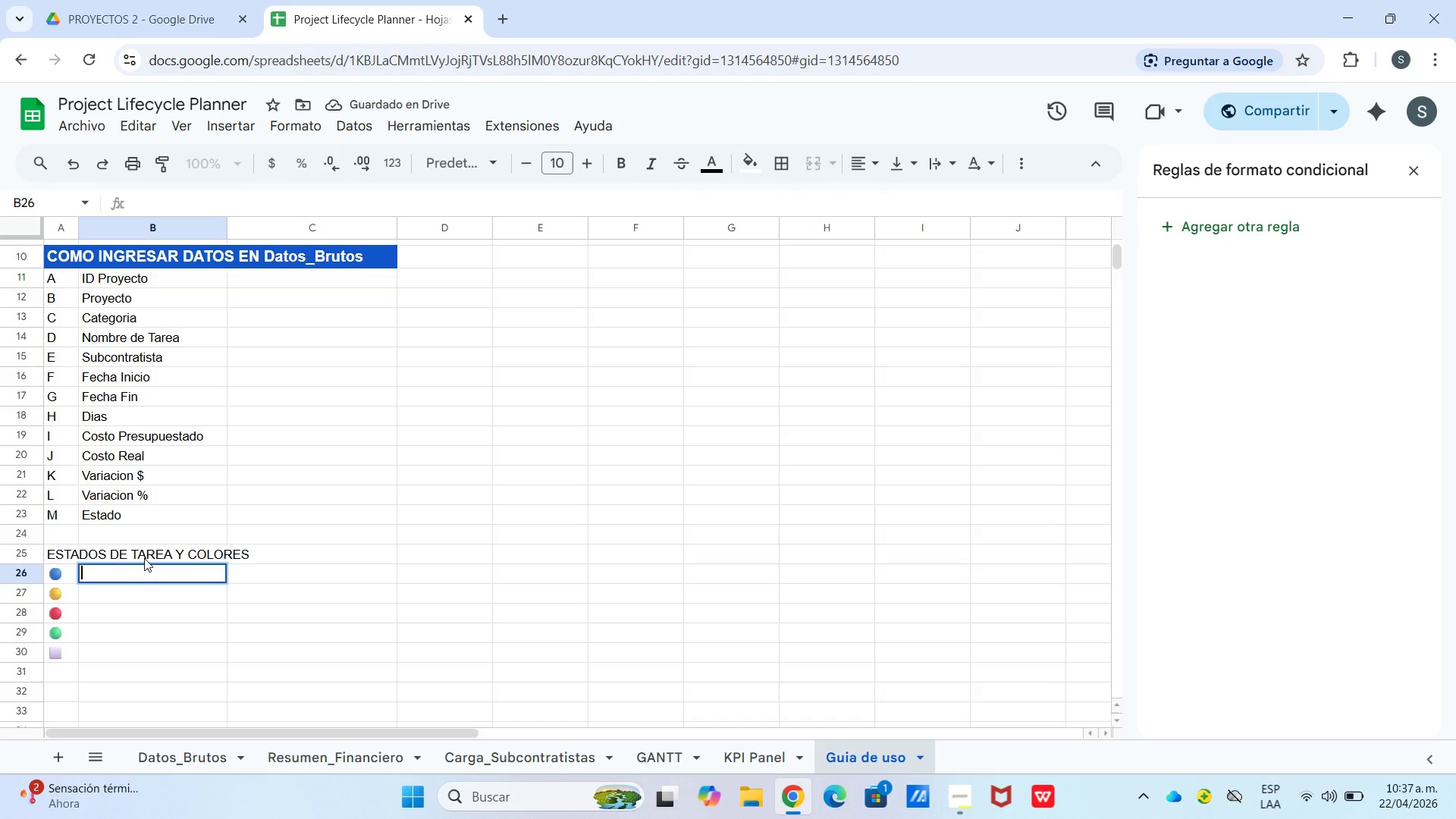 
key(CapsLock)
 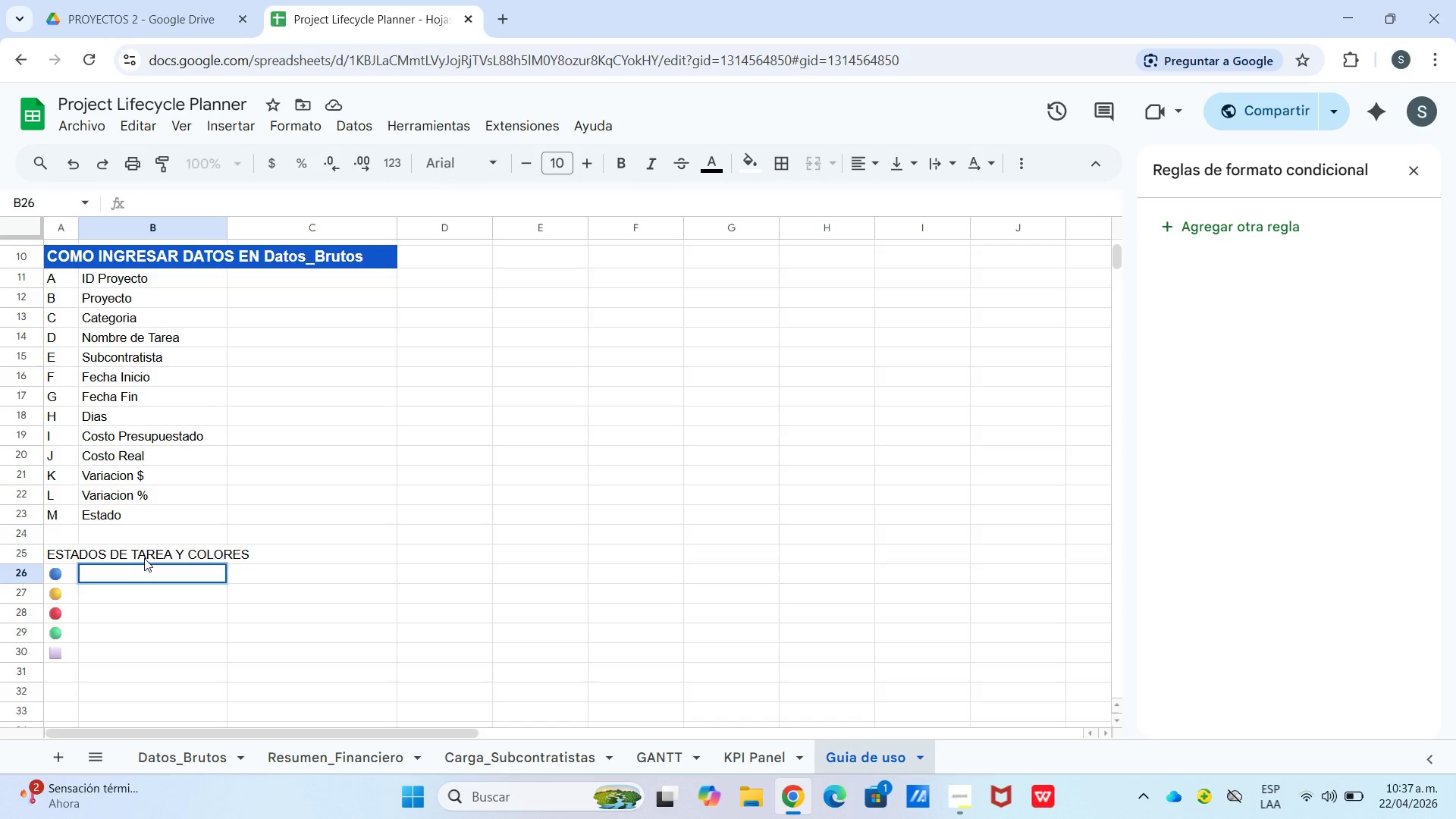 
type(En curso)
 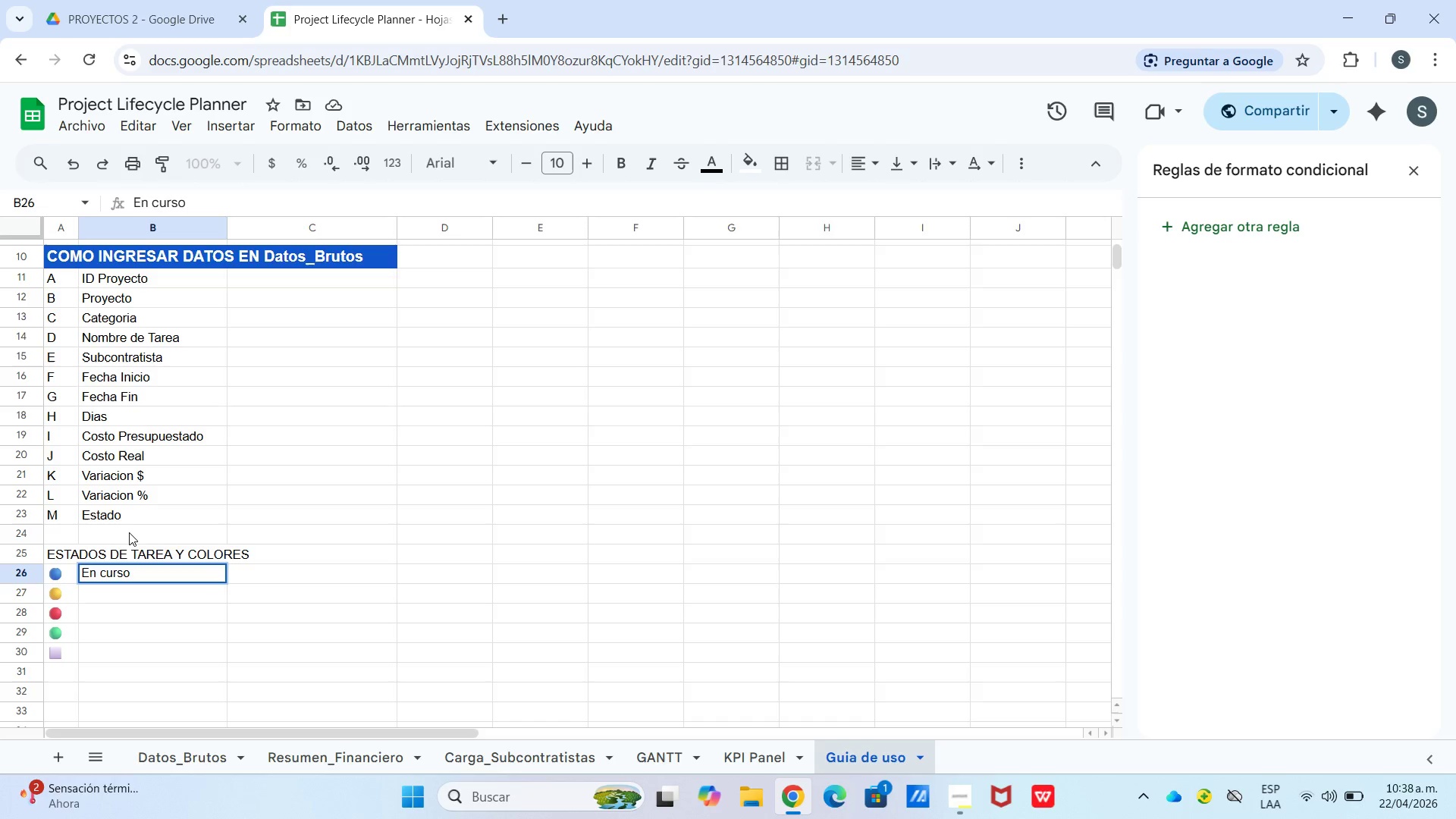 
key(Enter)
 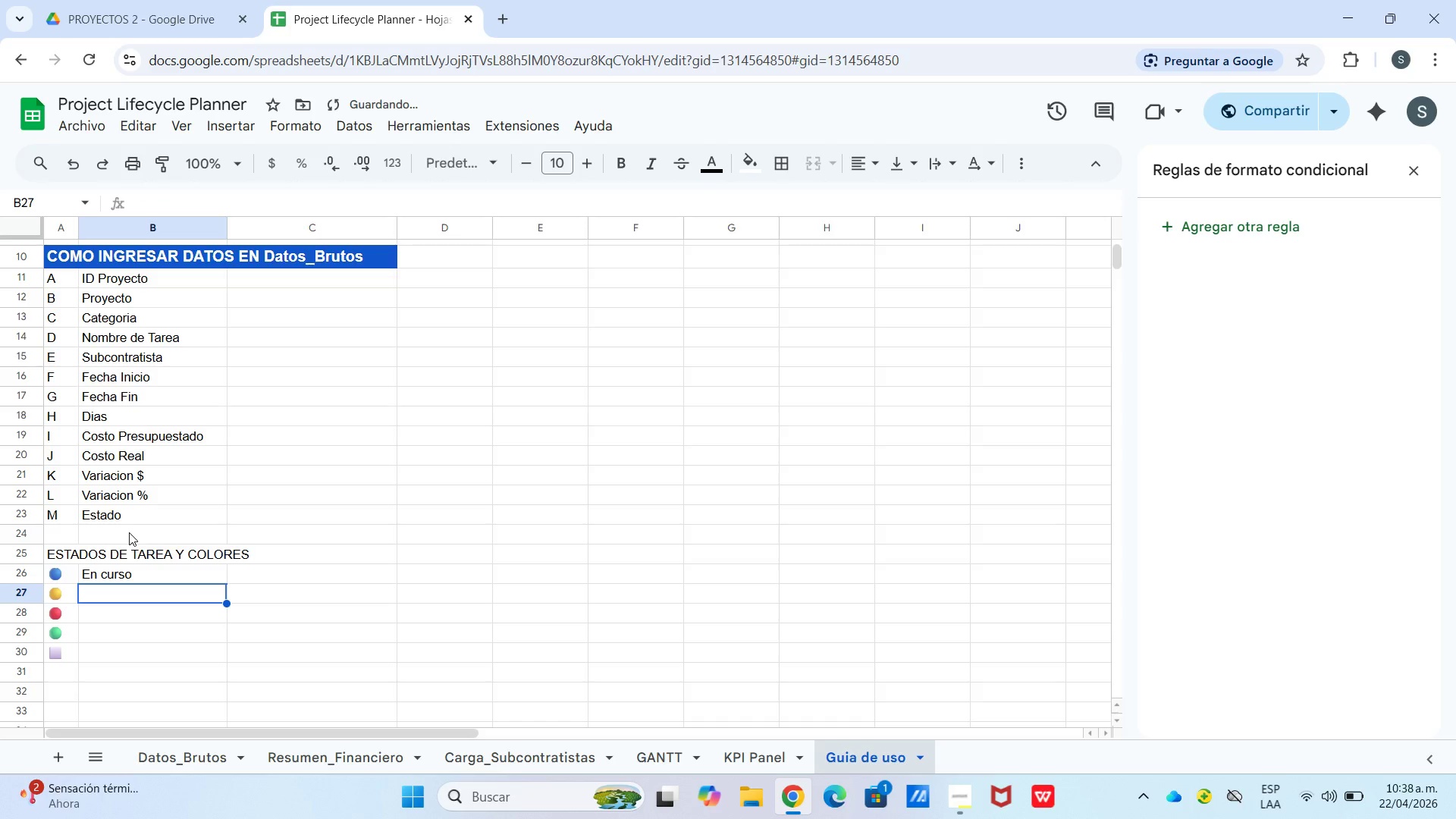 
type(Inspeccion Pendiente)
 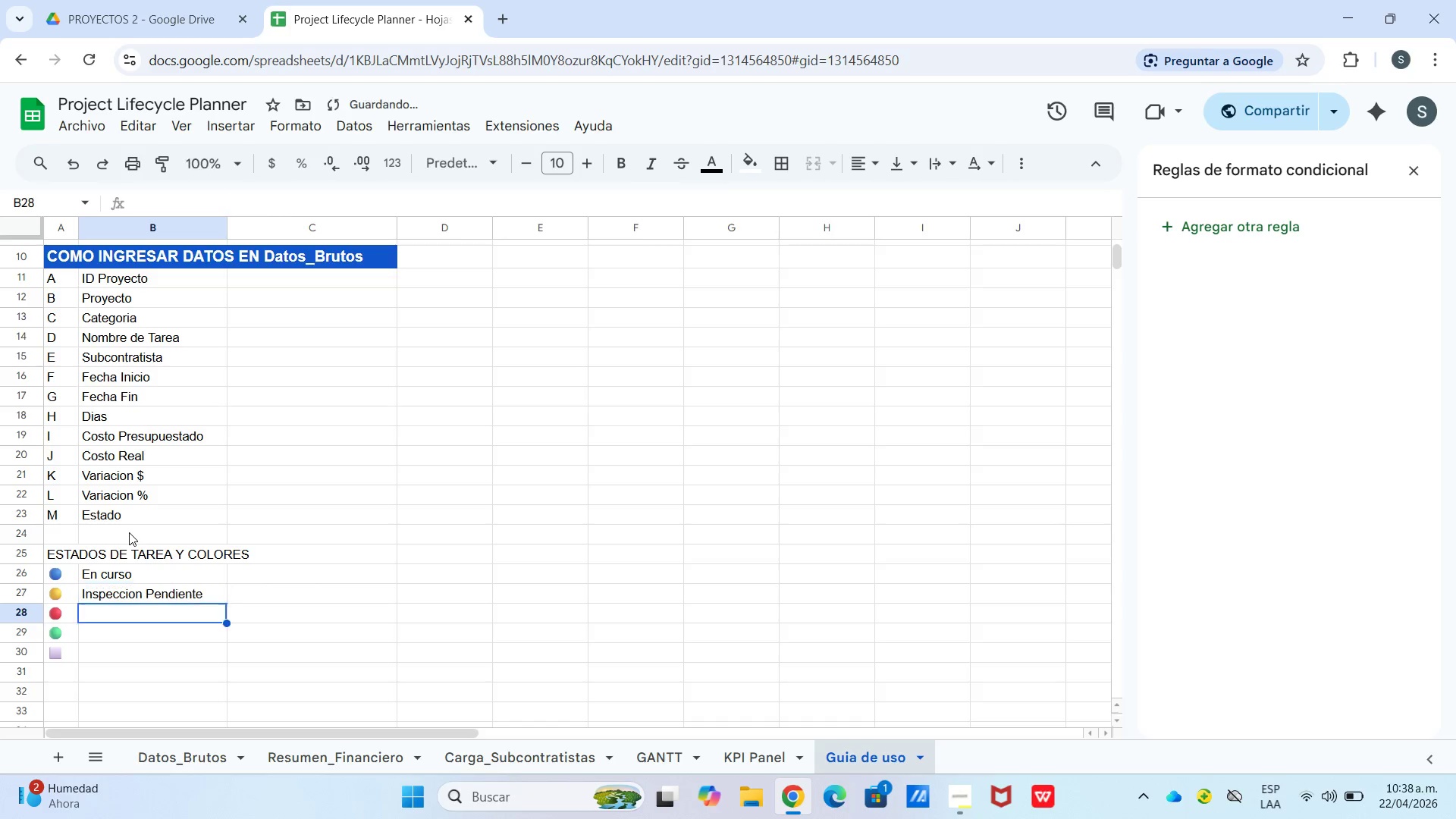 
key(Enter)
 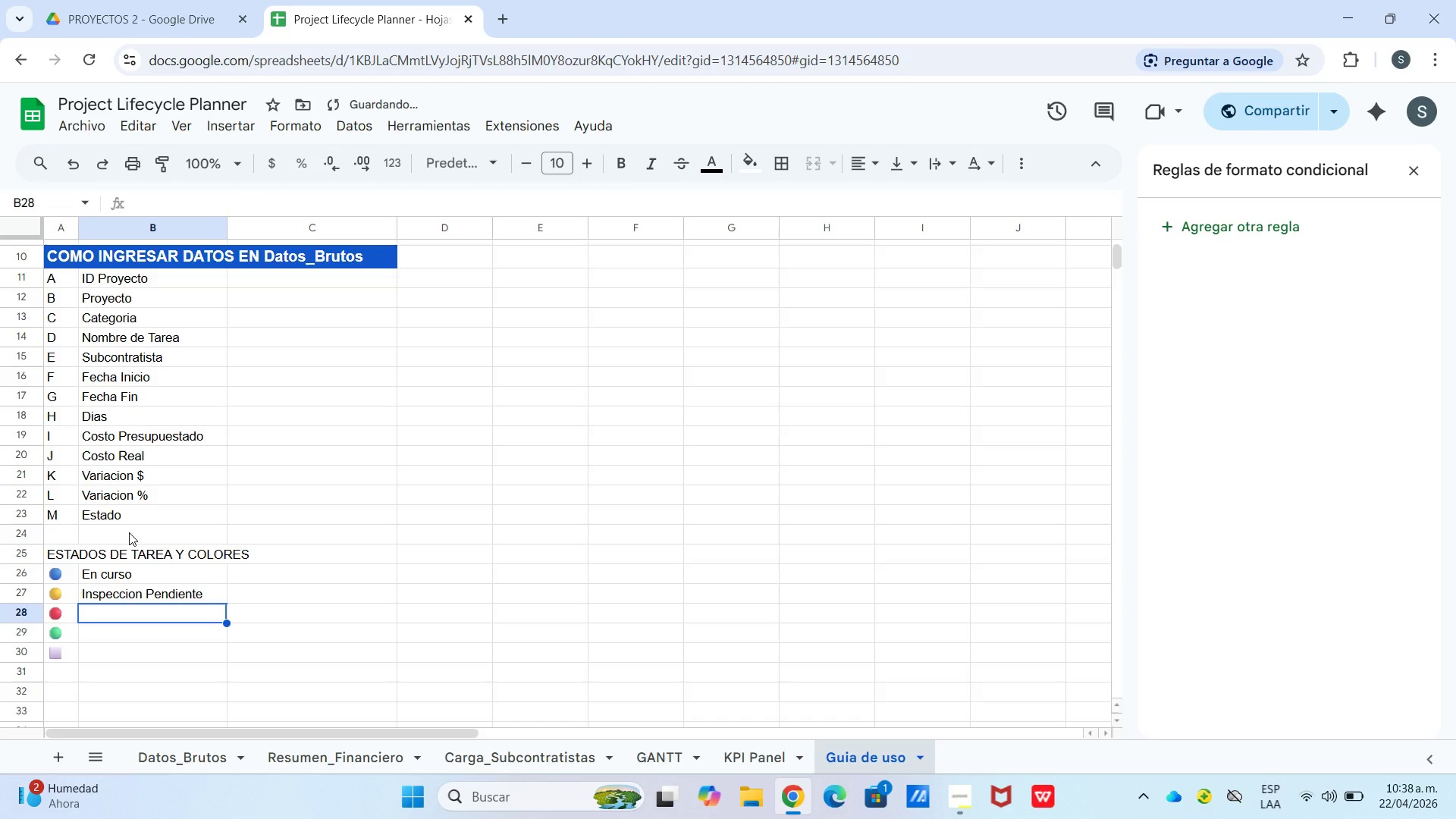 
type(Retrad)
key(Backspace)
key(Backspace)
type(sa)
key(Backspace)
key(Backspace)
type(asada)
 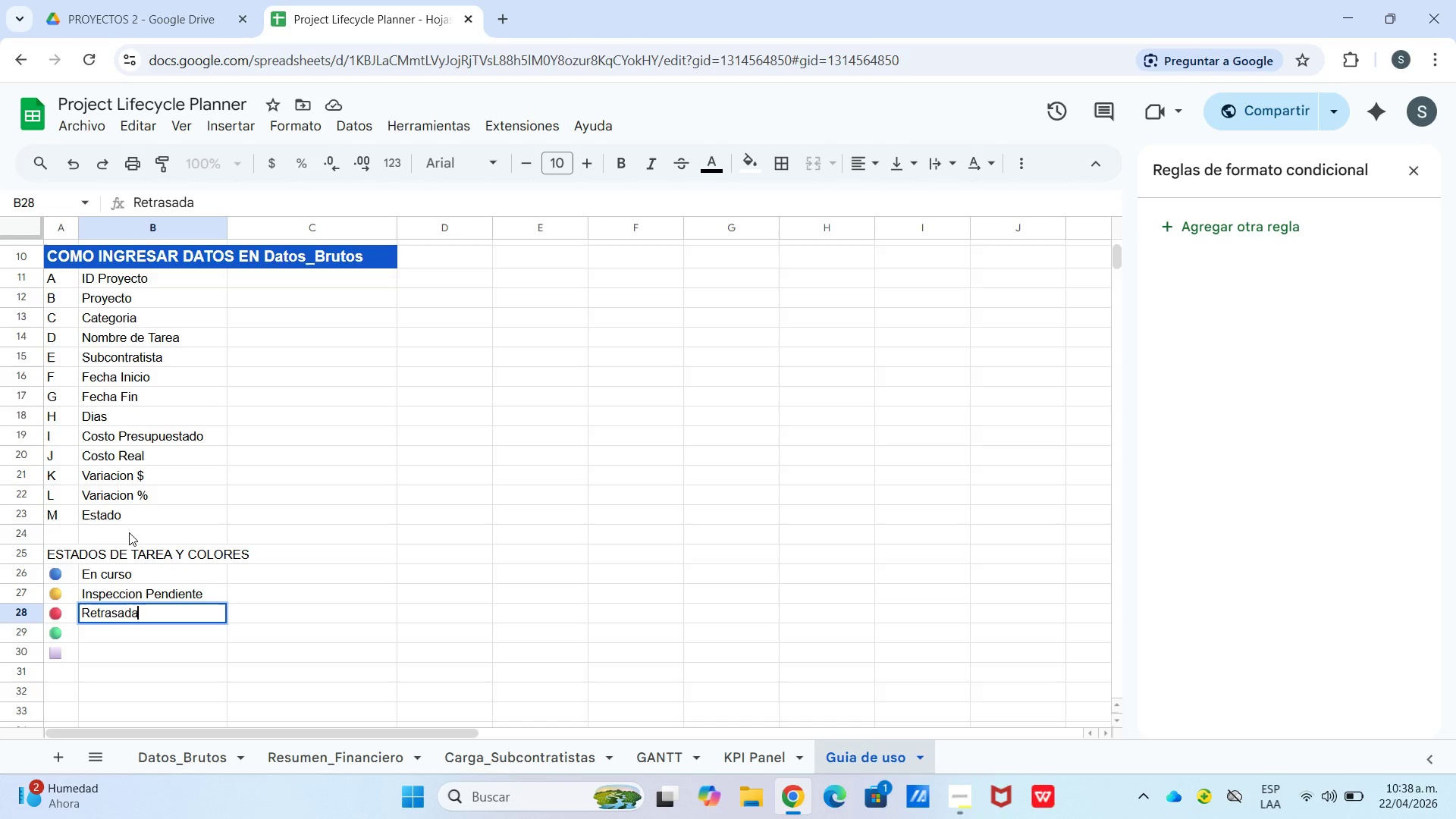 
key(Enter)
 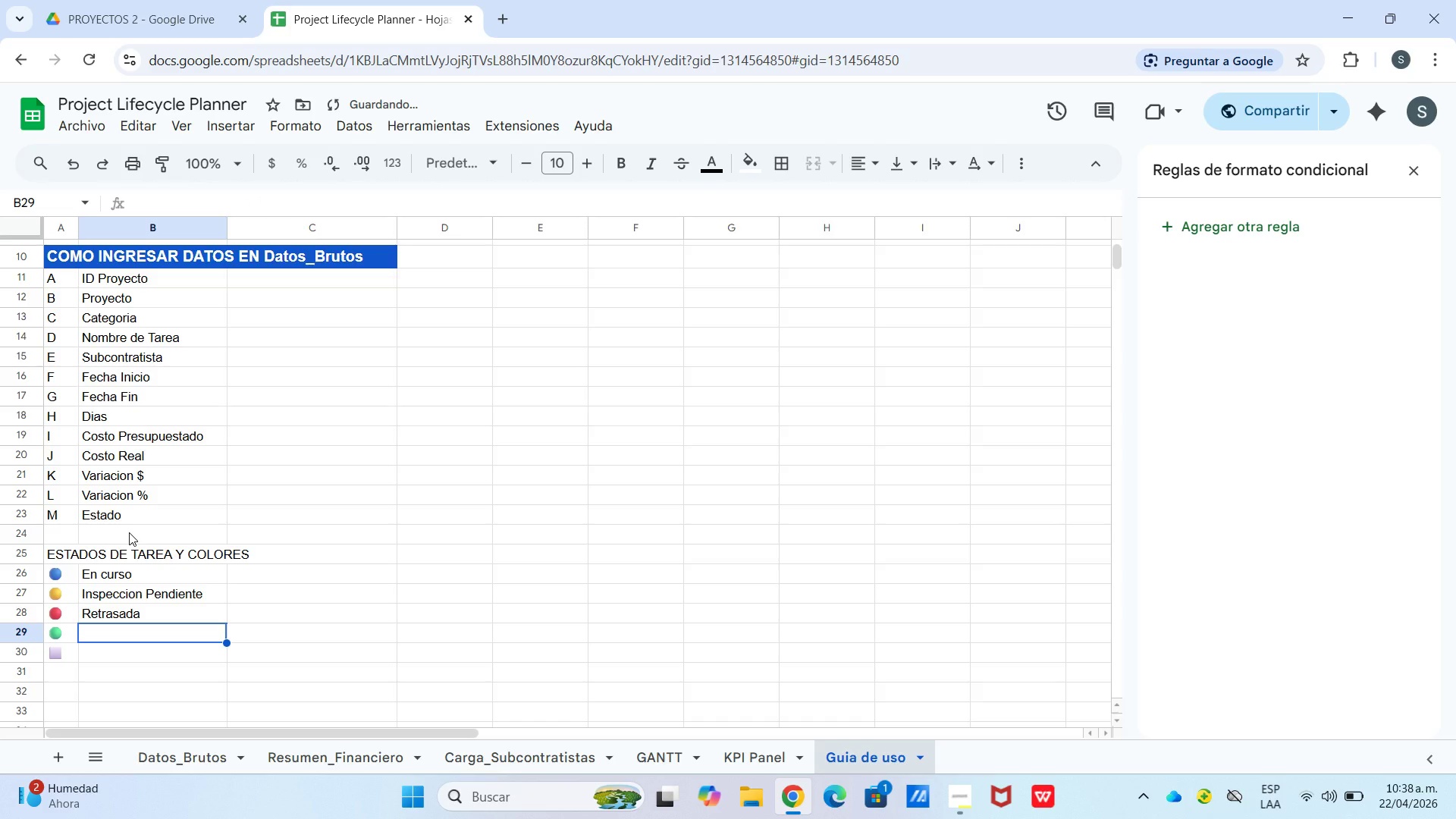 
type(Completada)
 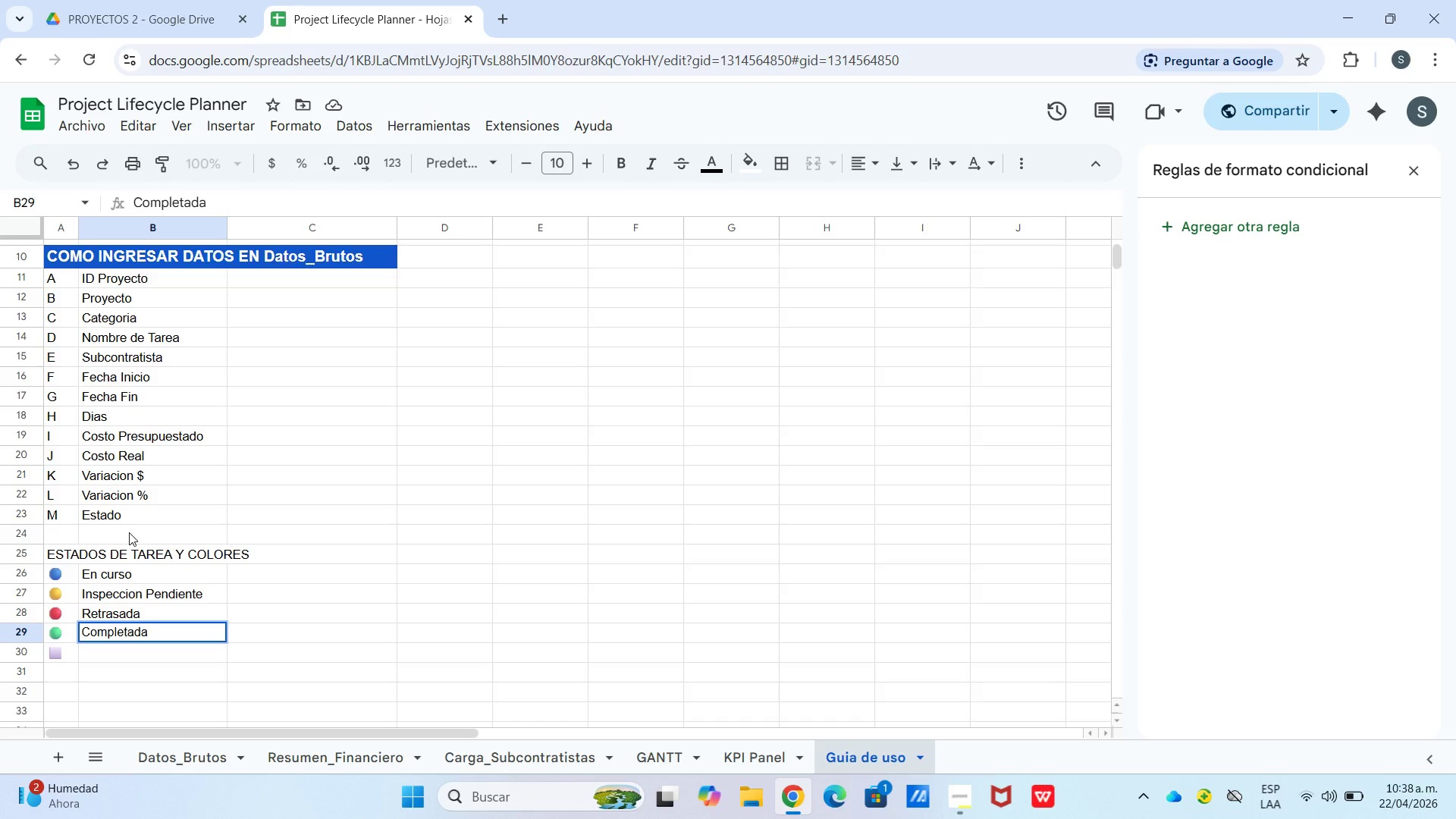 
key(Enter)
 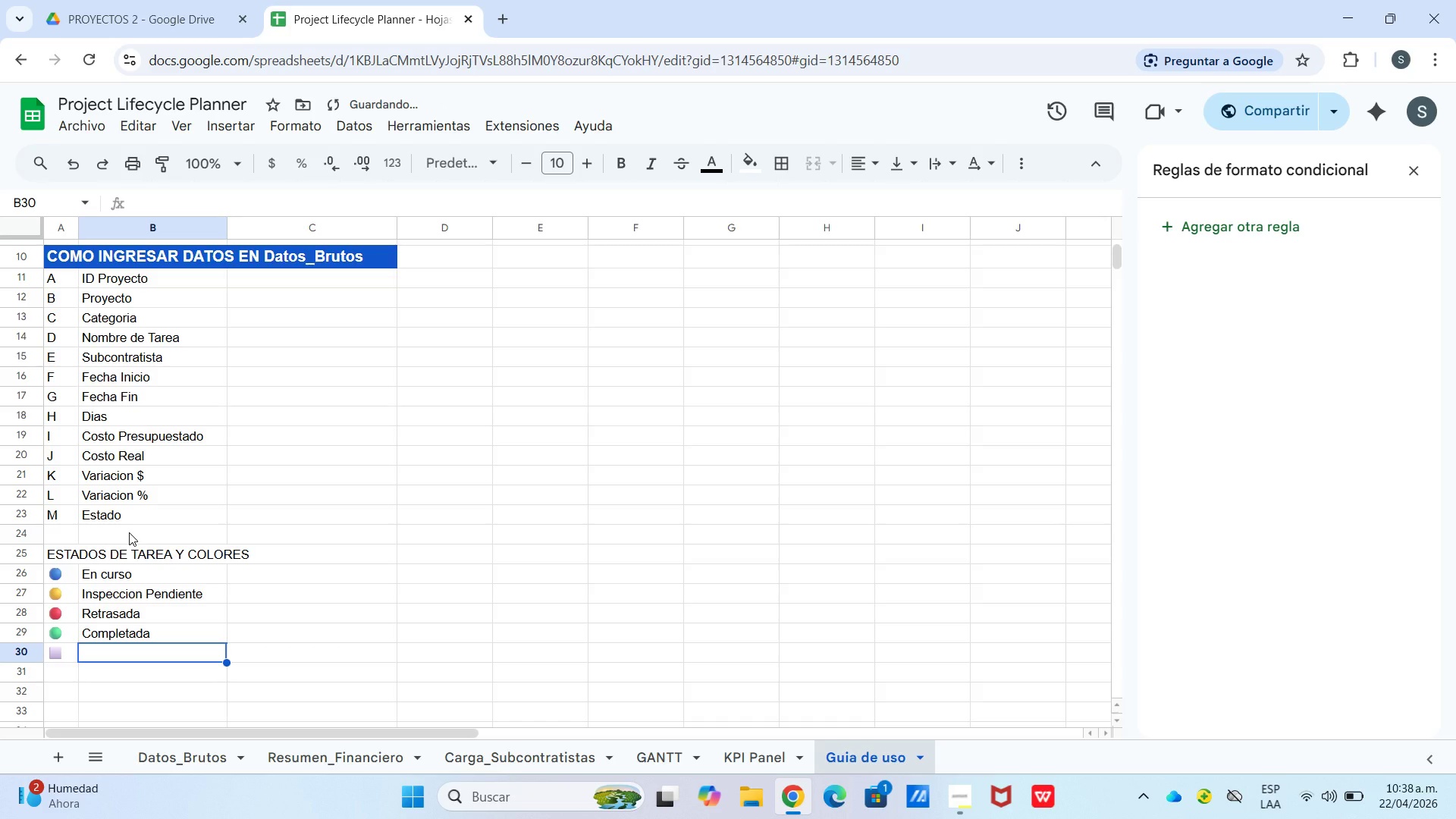 
type(No iniciada)
 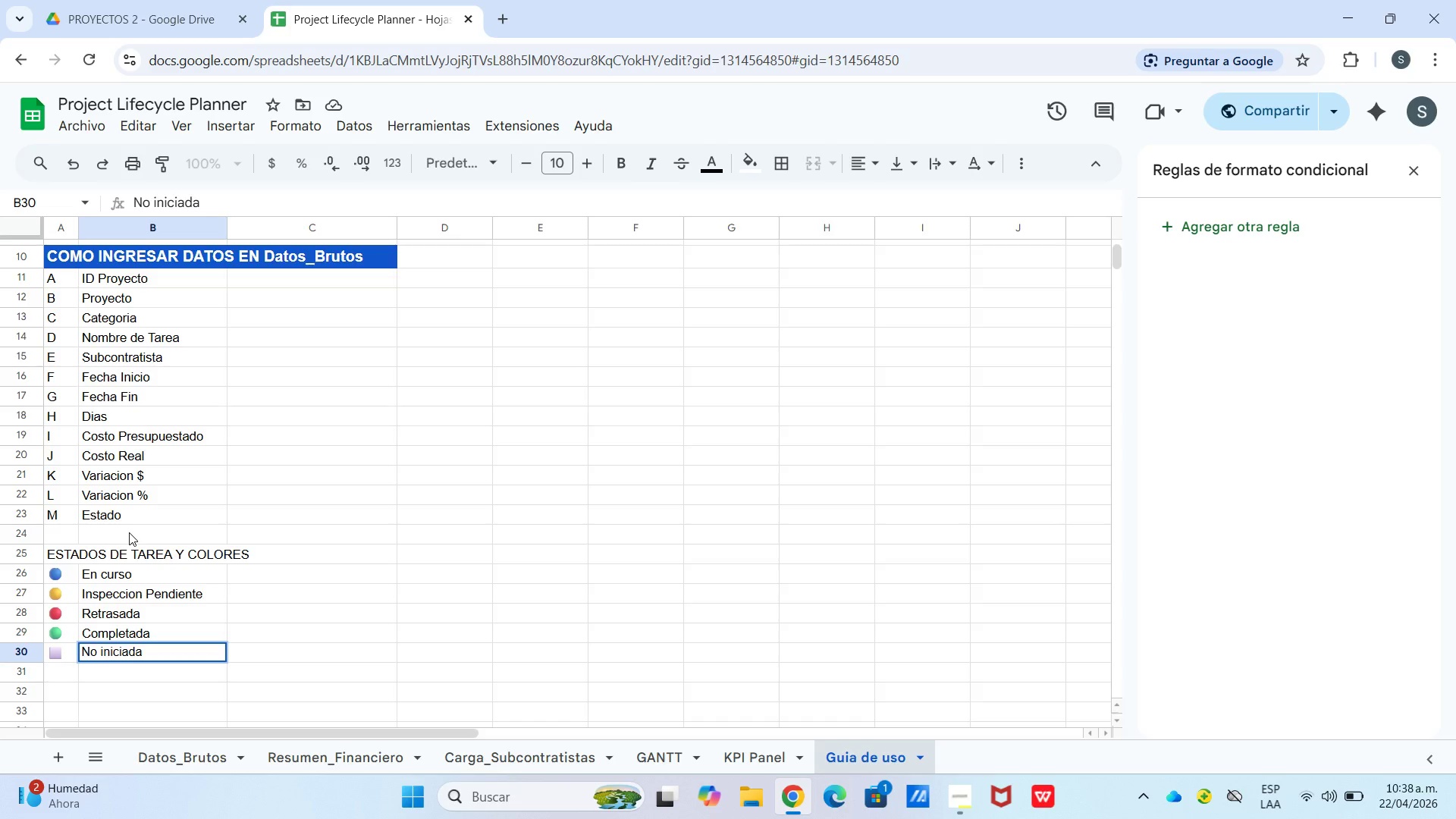 
key(ArrowDown)
 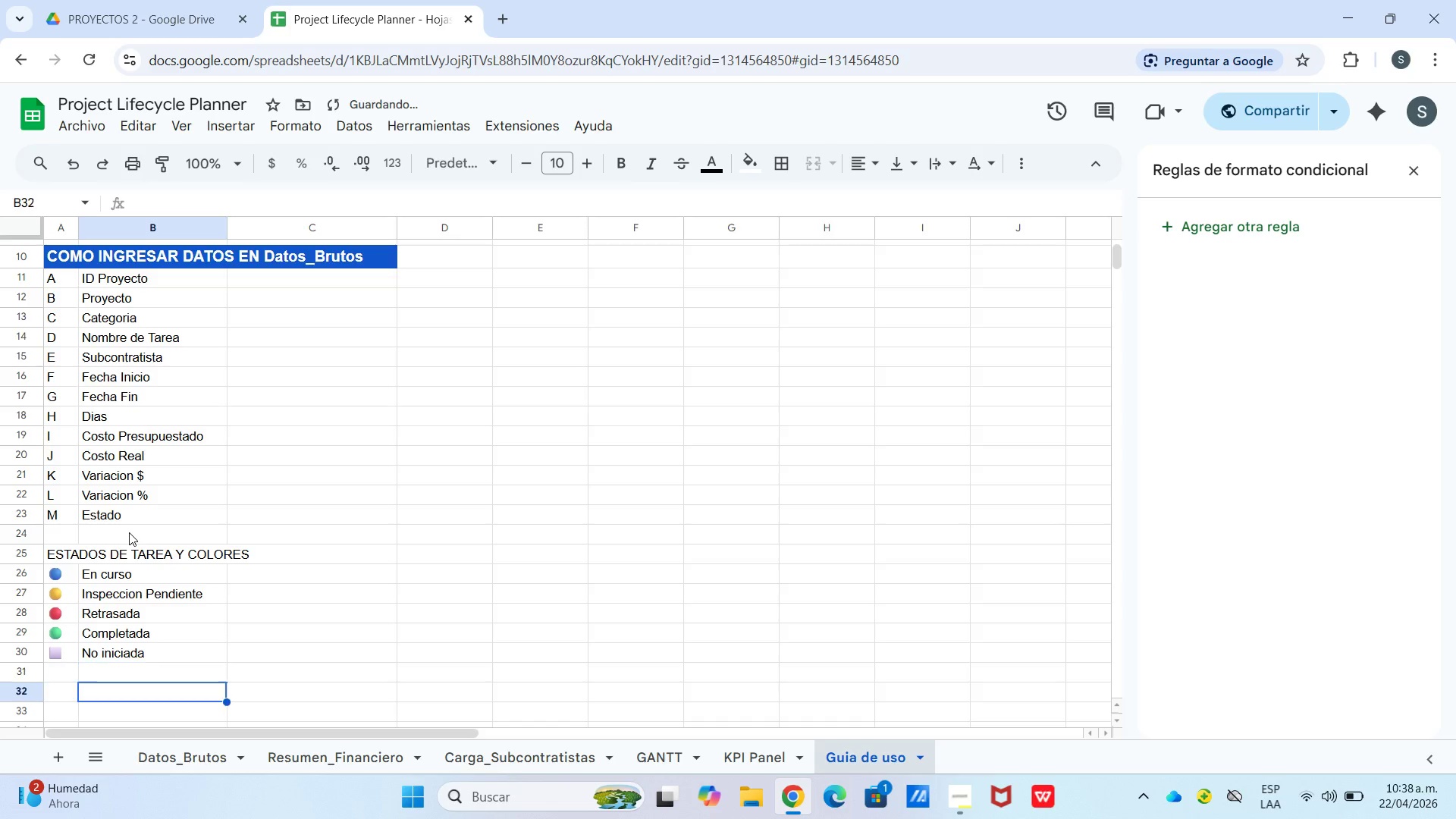 
key(ArrowDown)
 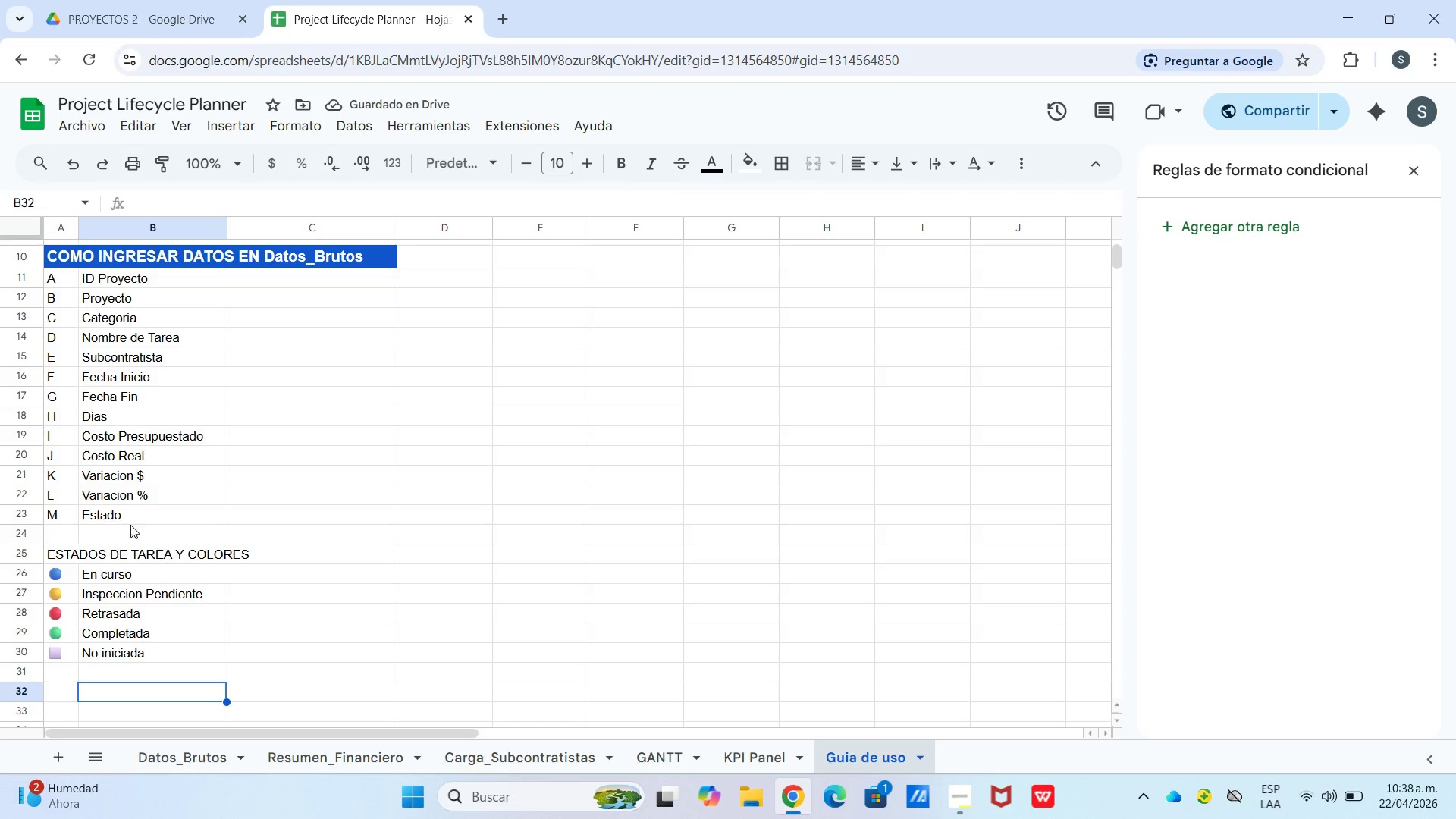 
left_click_drag(start_coordinate=[67, 692], to_coordinate=[297, 697])
 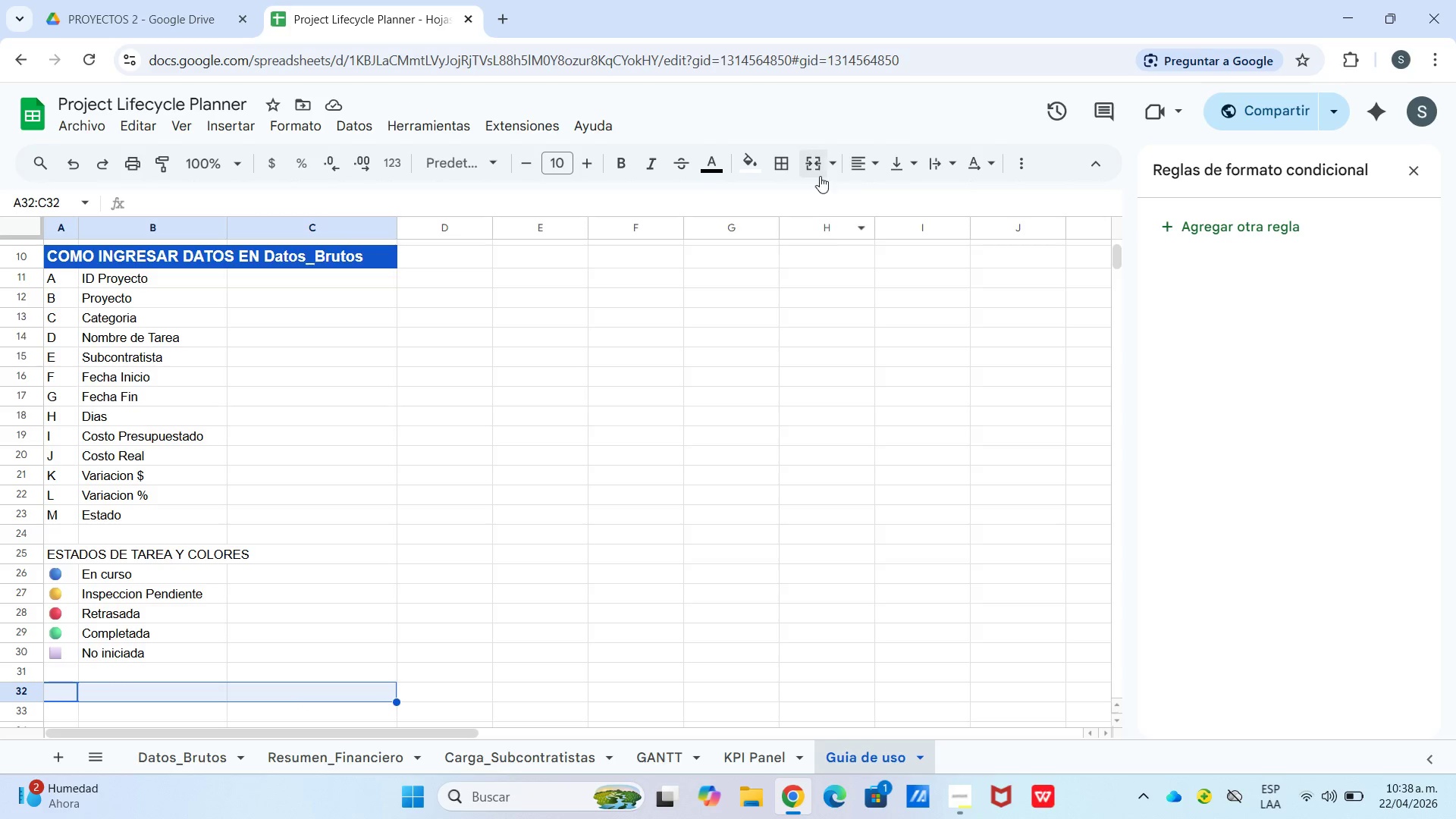 
left_click([818, 163])
 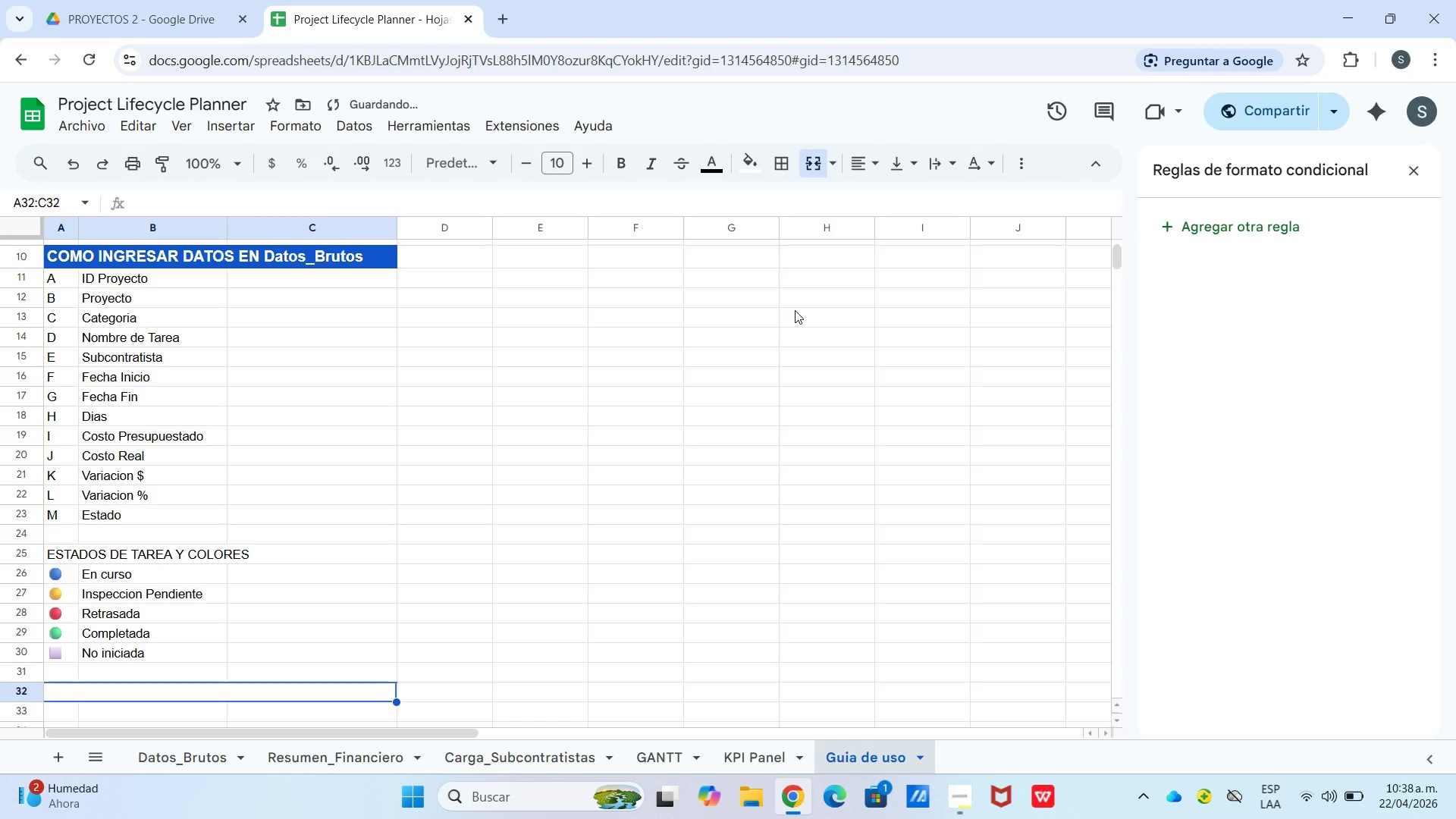 
type(ALERTAS DE PRESUPUESTO)
 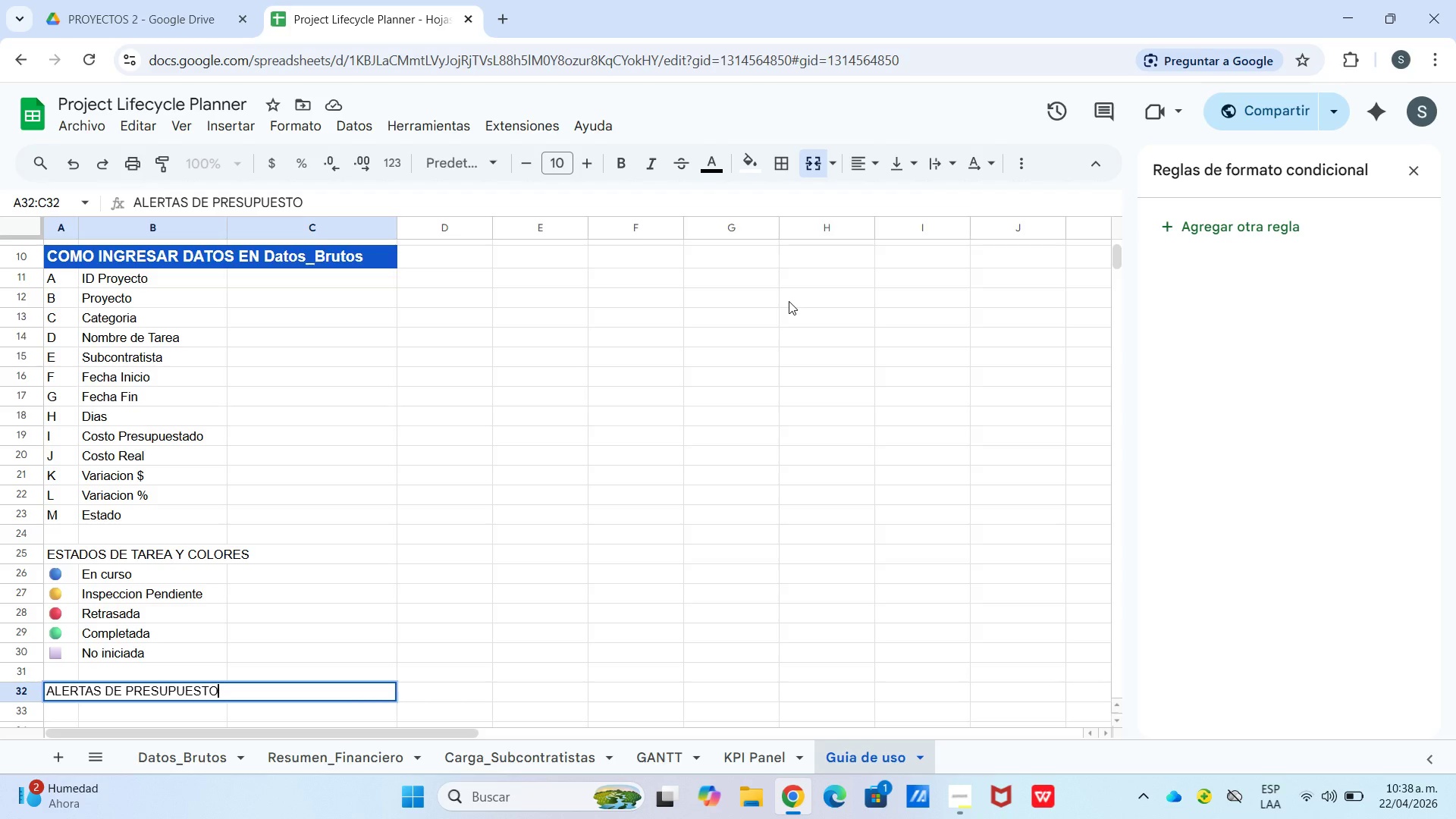 
key(Enter)
 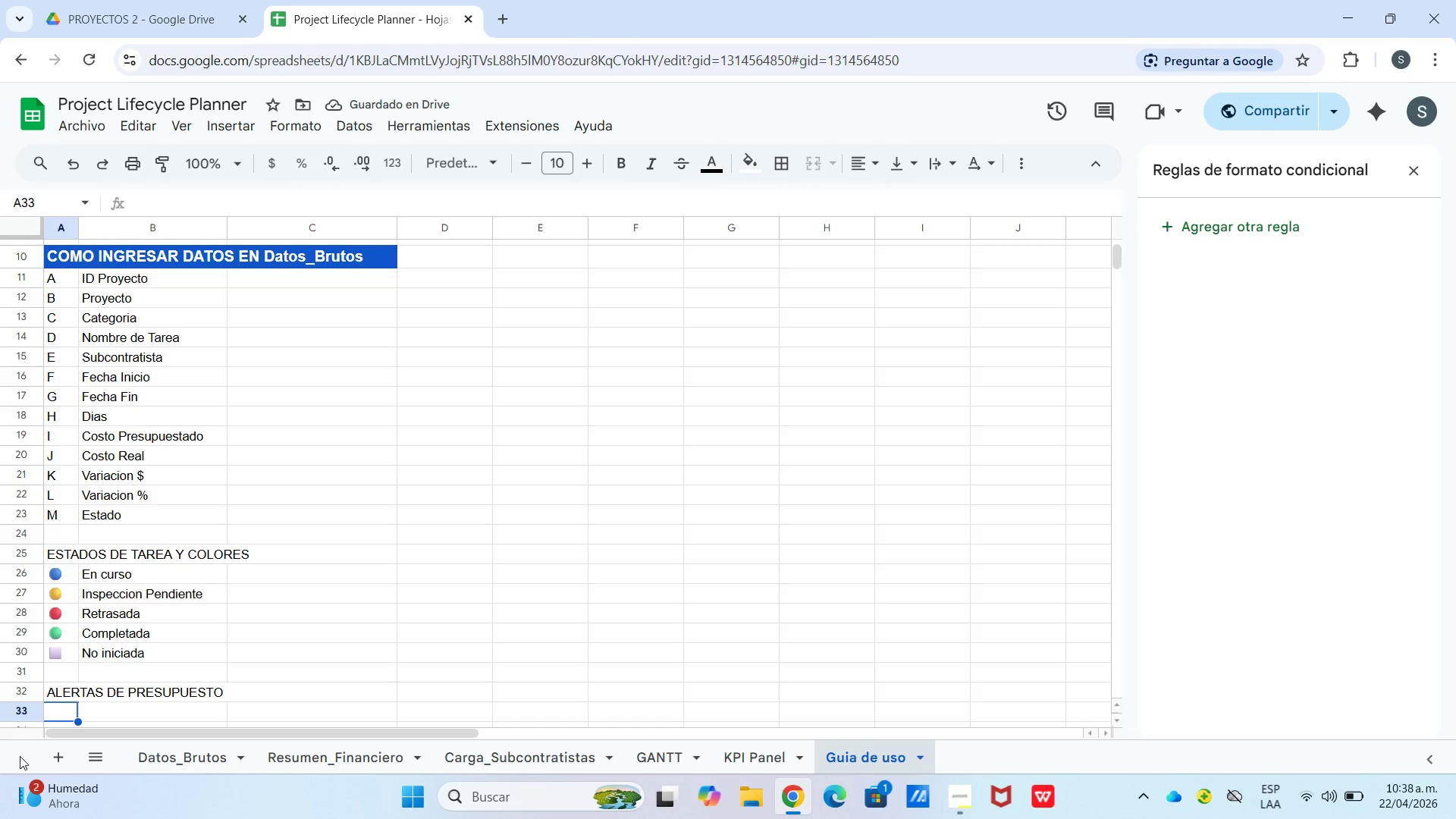 
double_click([67, 705])
 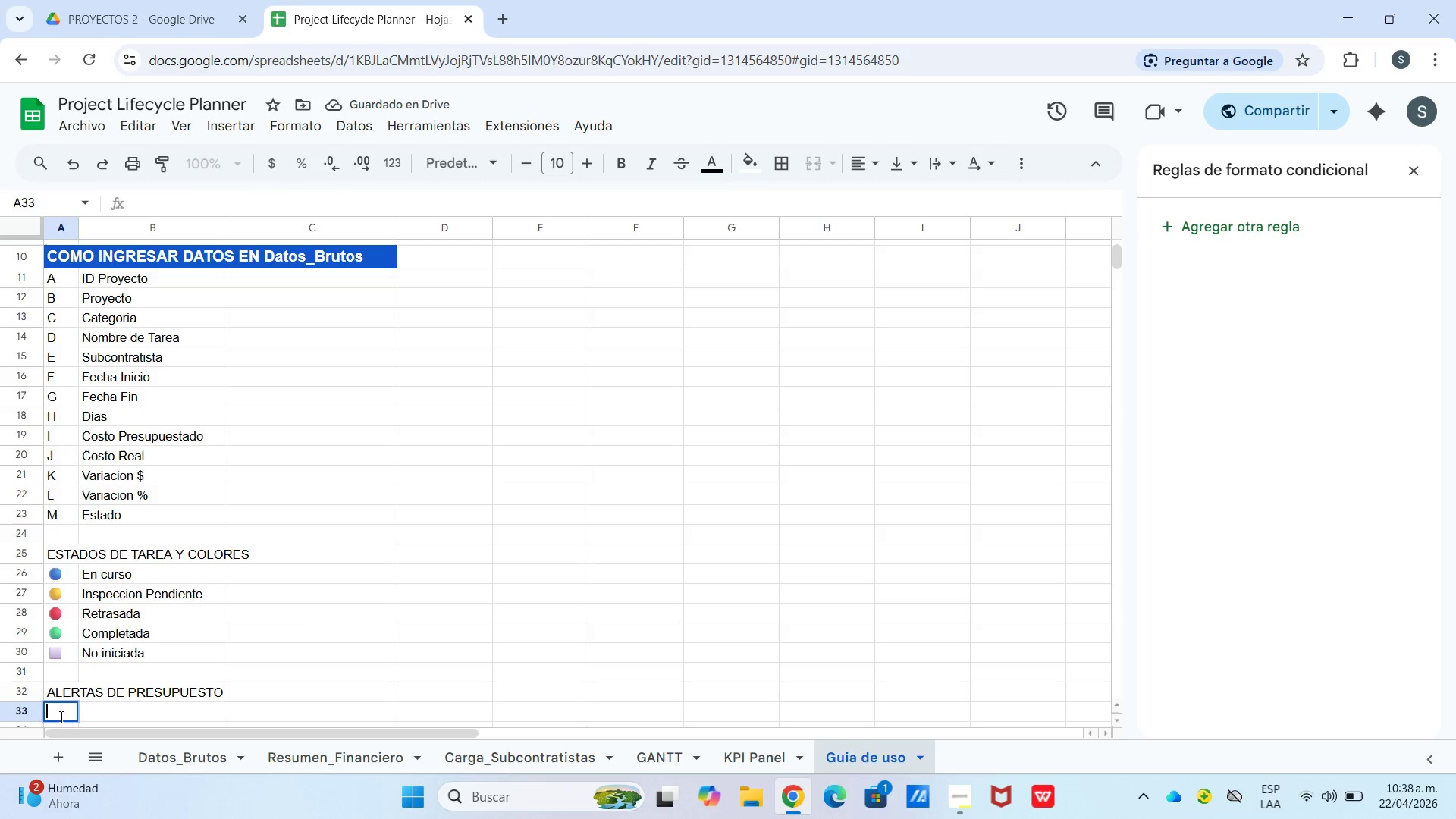 
right_click([60, 717])
 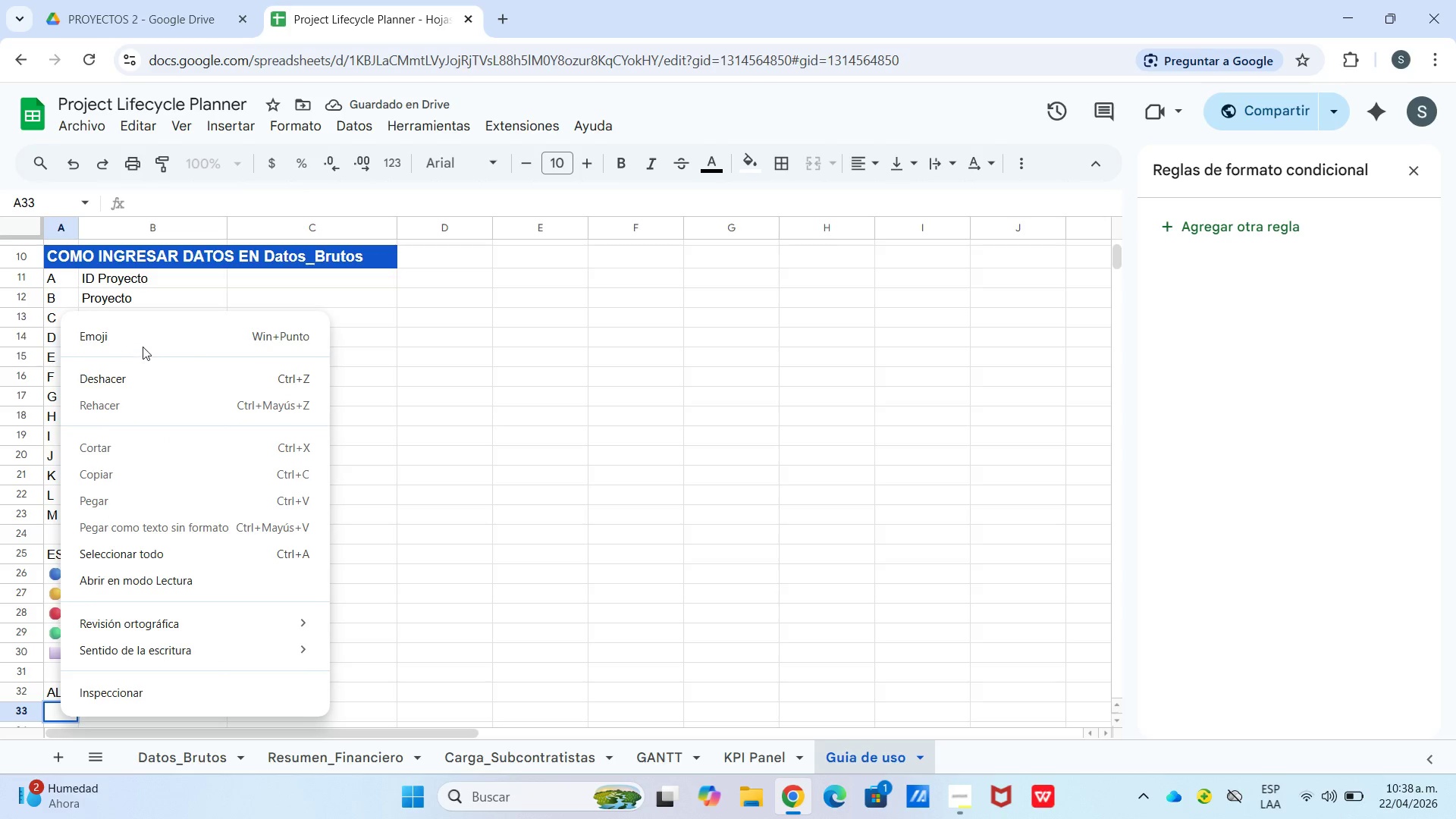 
key(Meta+Period)
 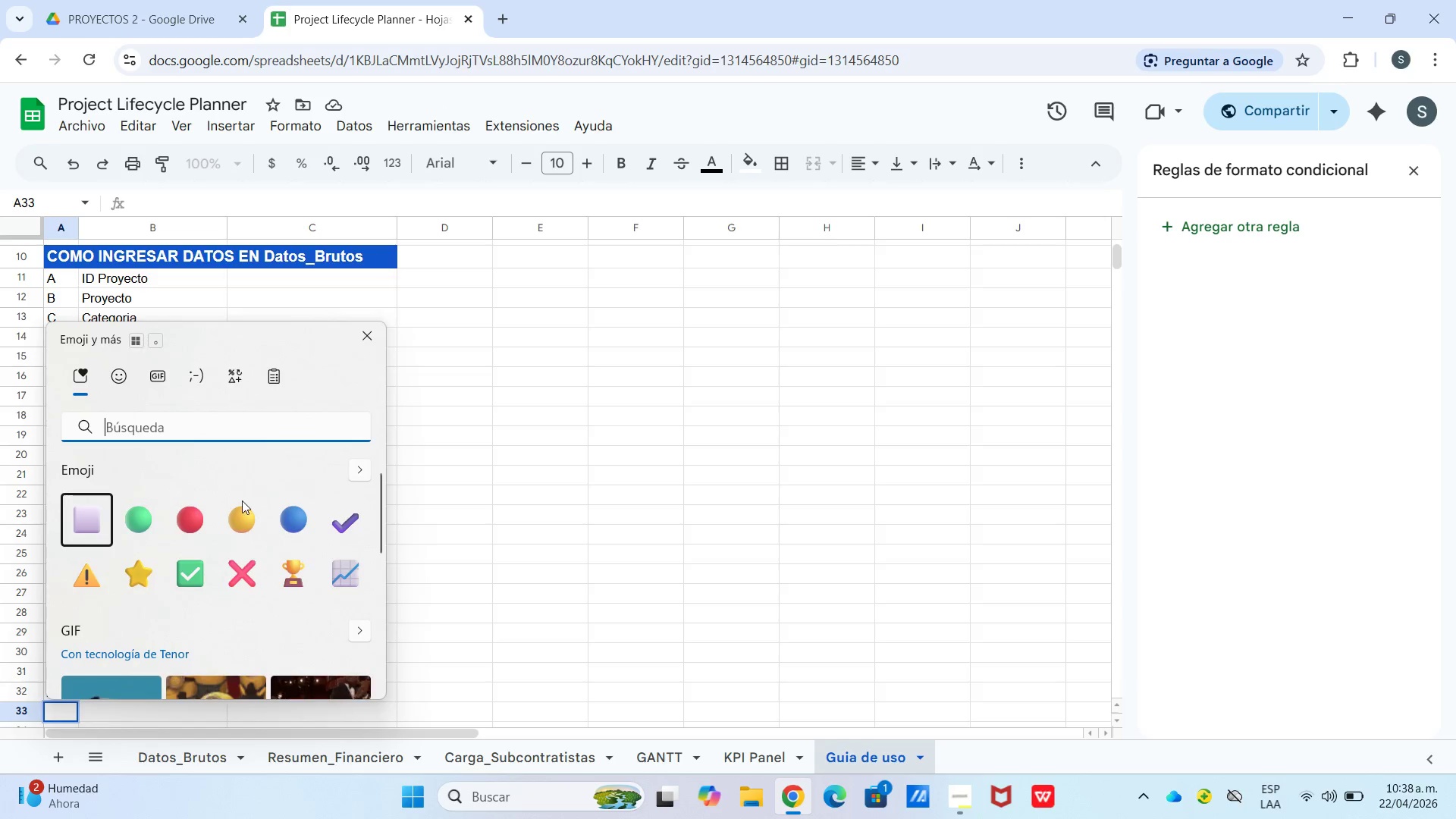 
key(Meta+MetaLeft)
 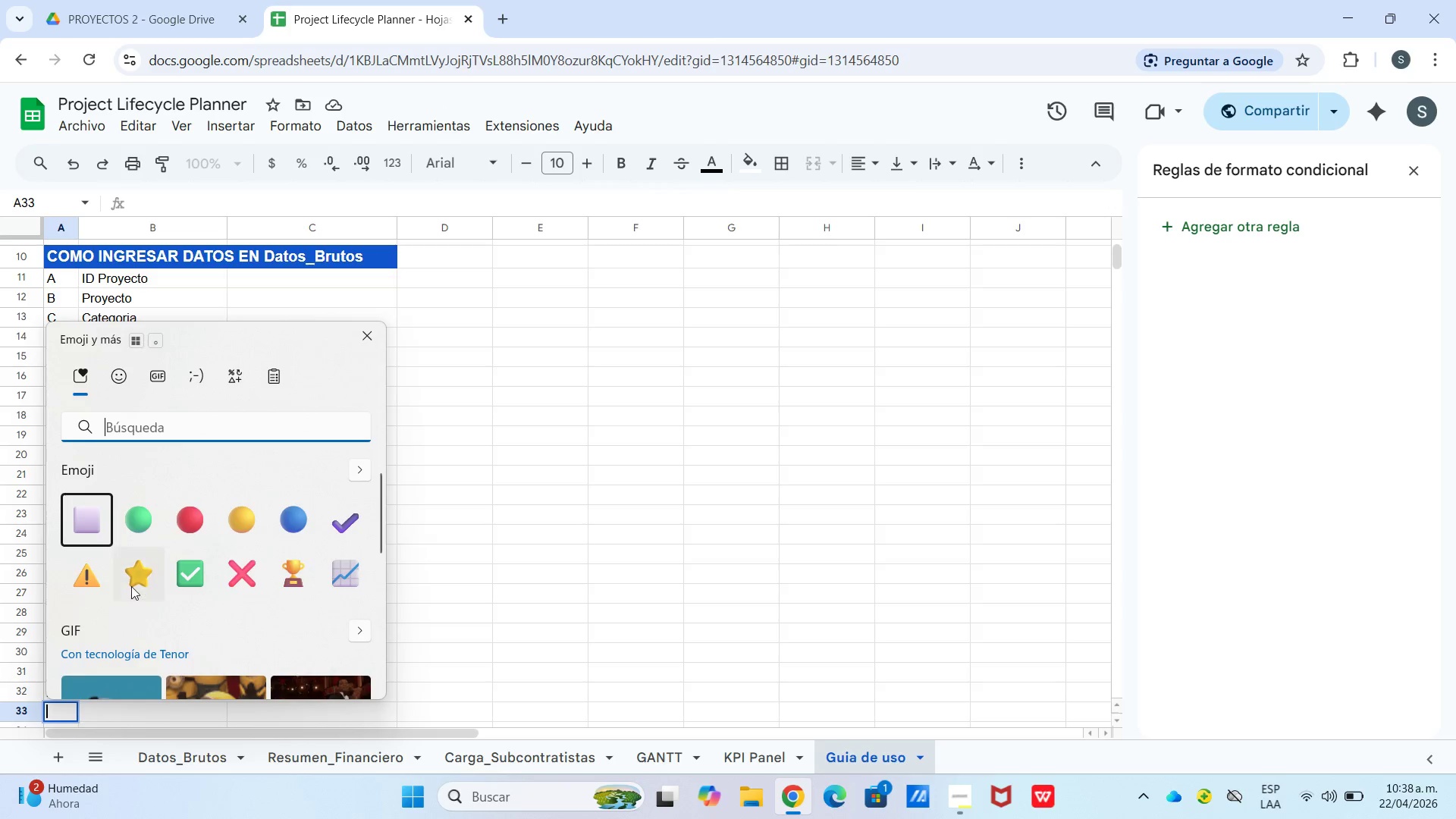 
left_click([93, 584])
 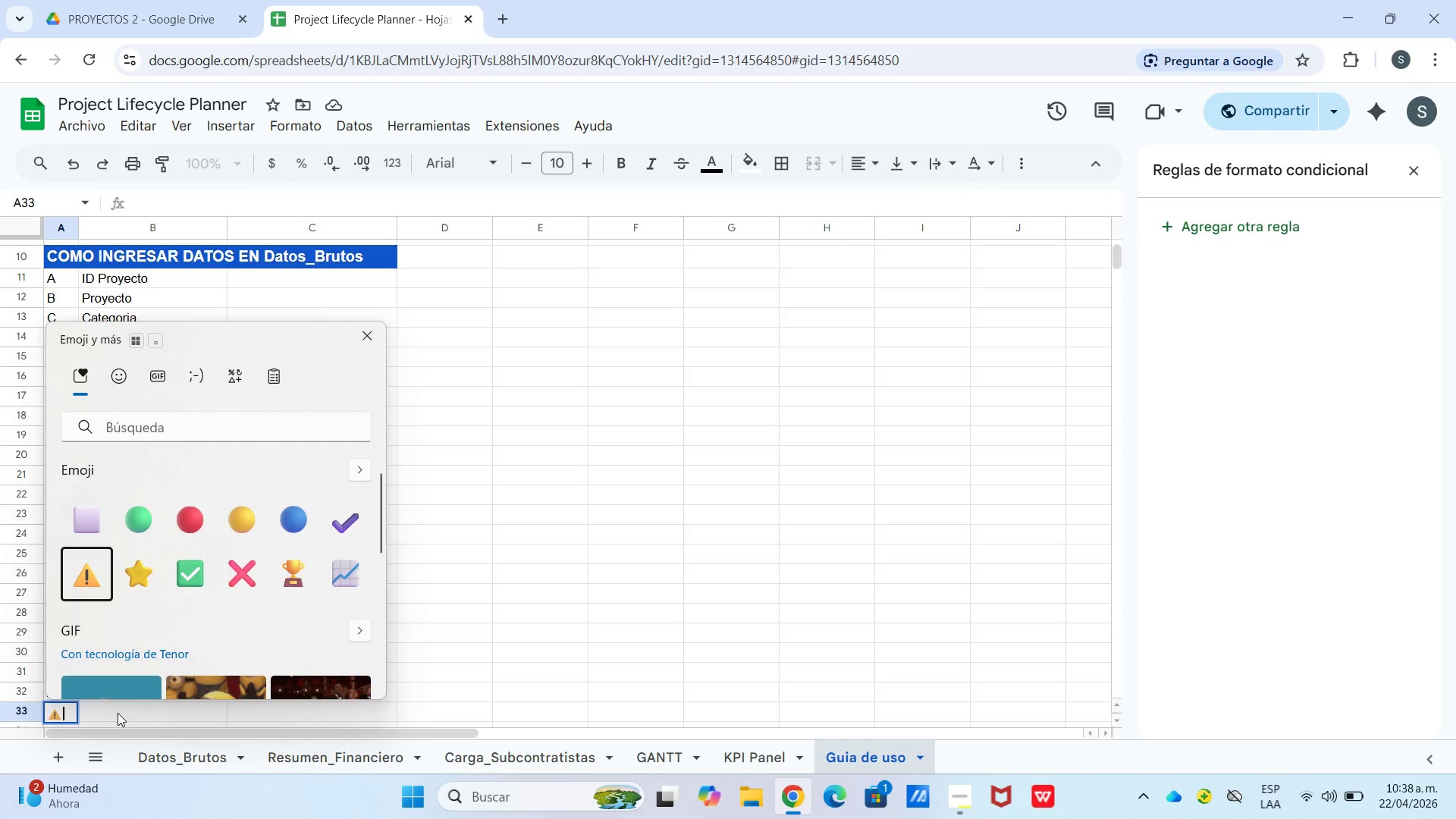 
scroll: coordinate [118, 713], scroll_direction: down, amount: 2.0
 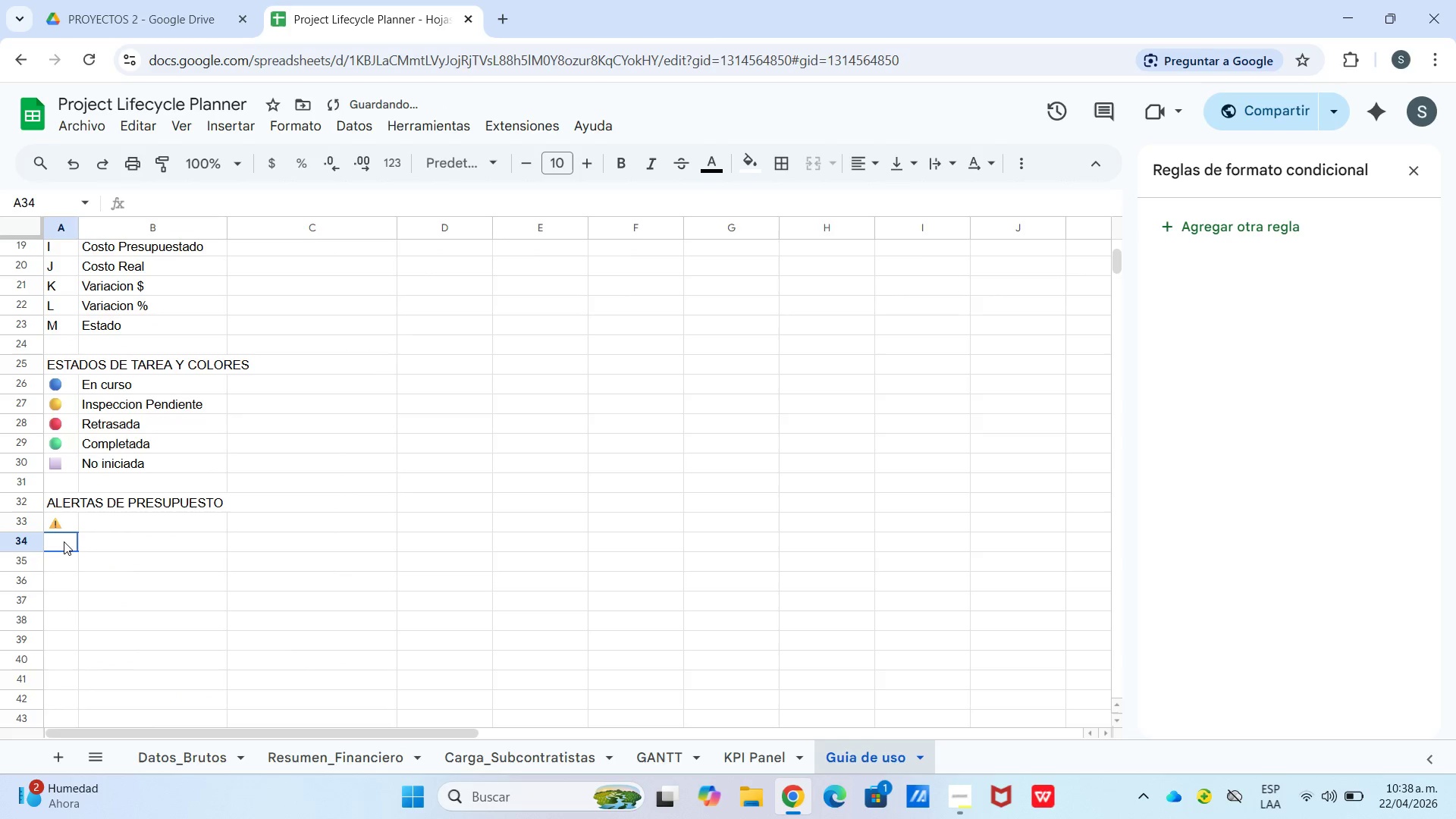 
double_click([64, 541])
 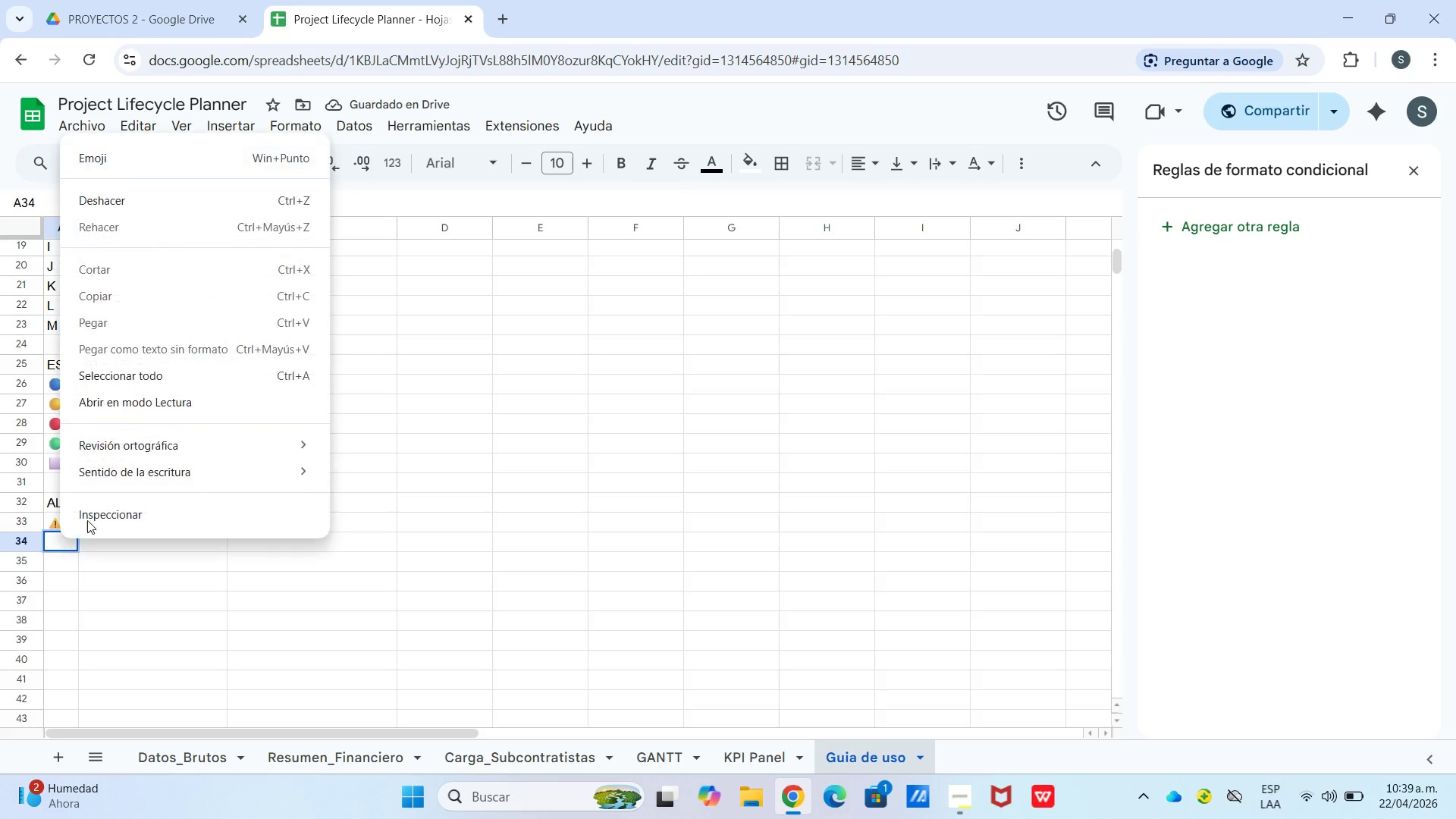 
left_click([124, 156])
 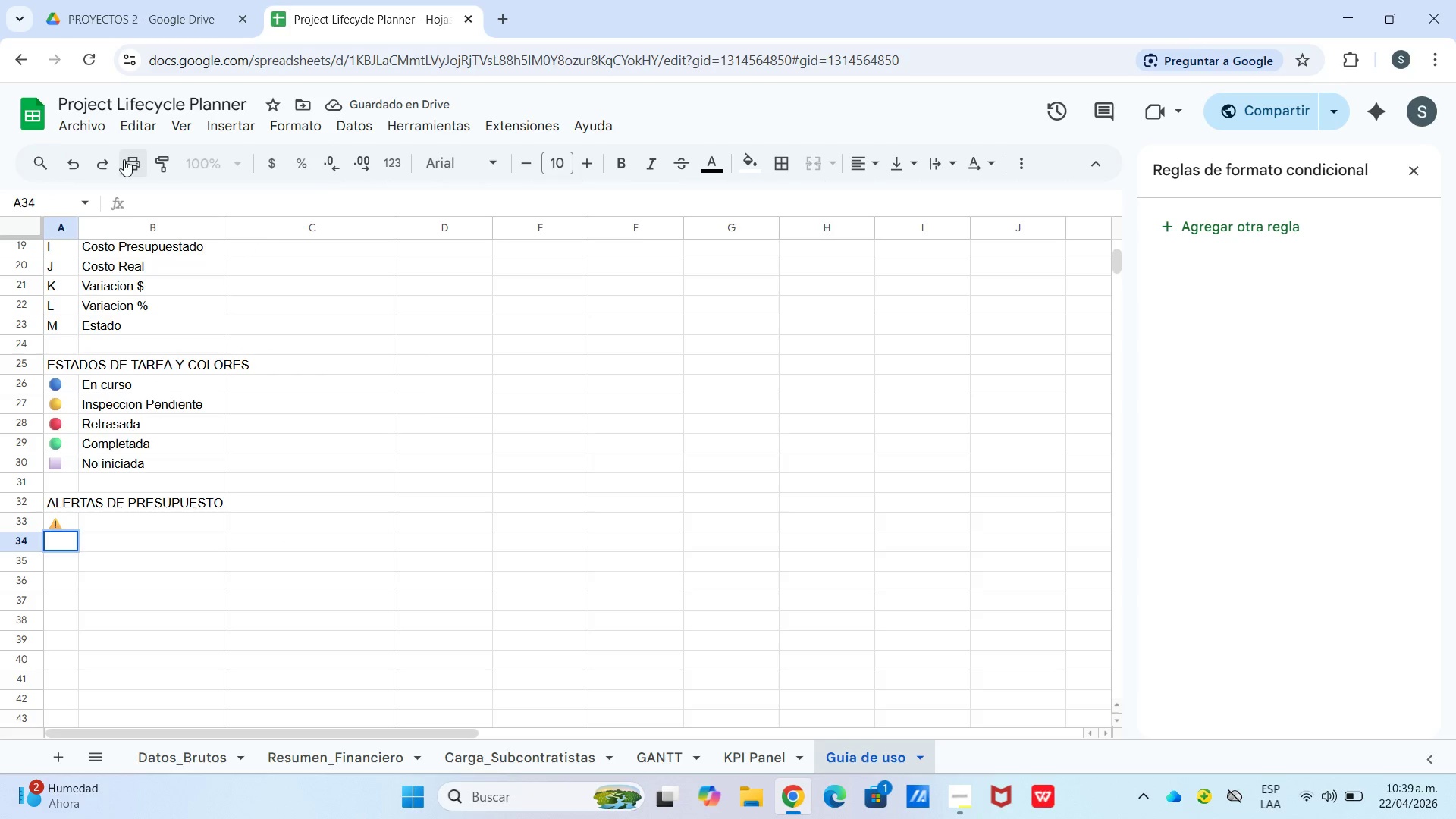 
key(Meta+Period)
 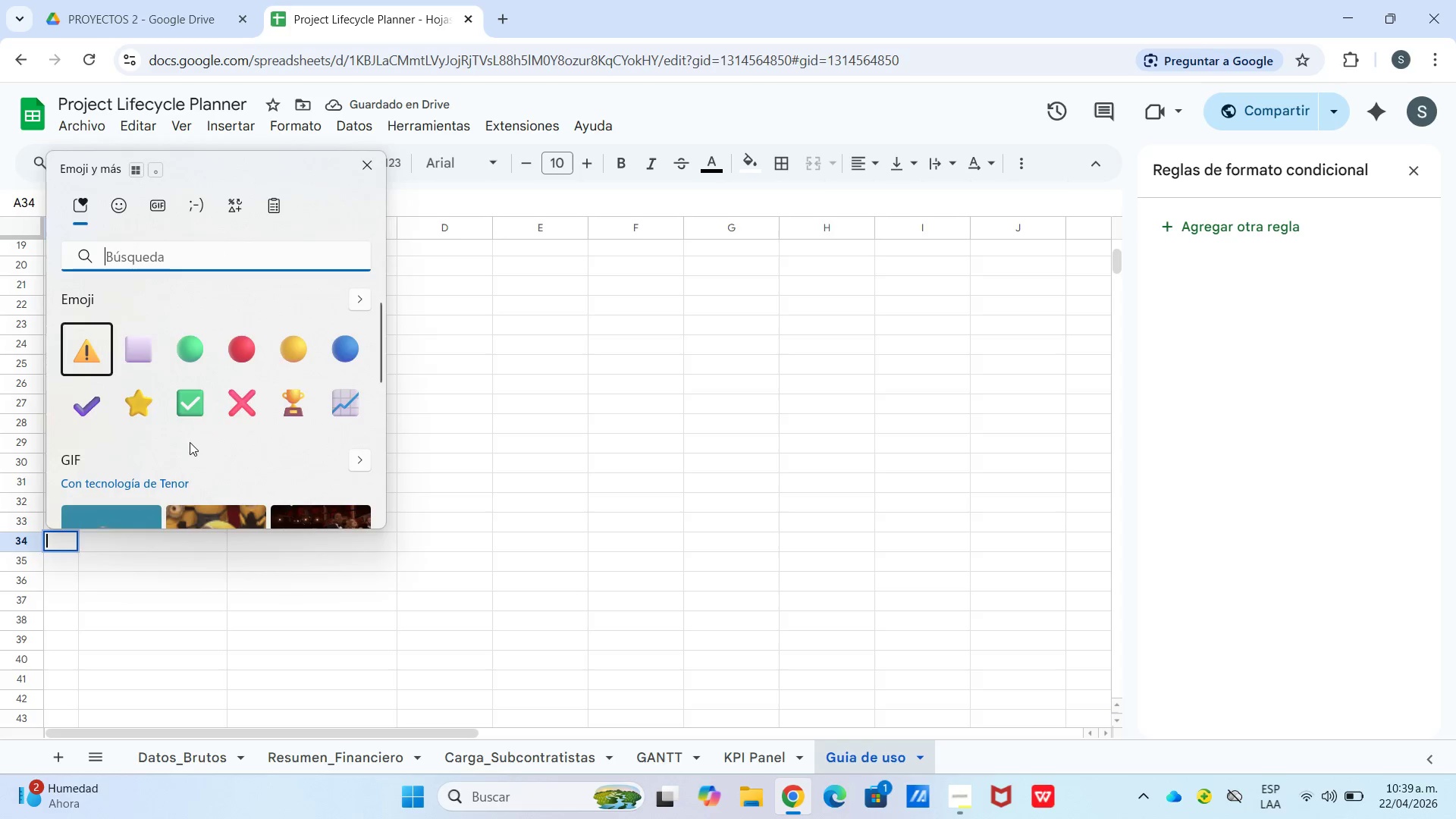 
key(Meta+MetaLeft)
 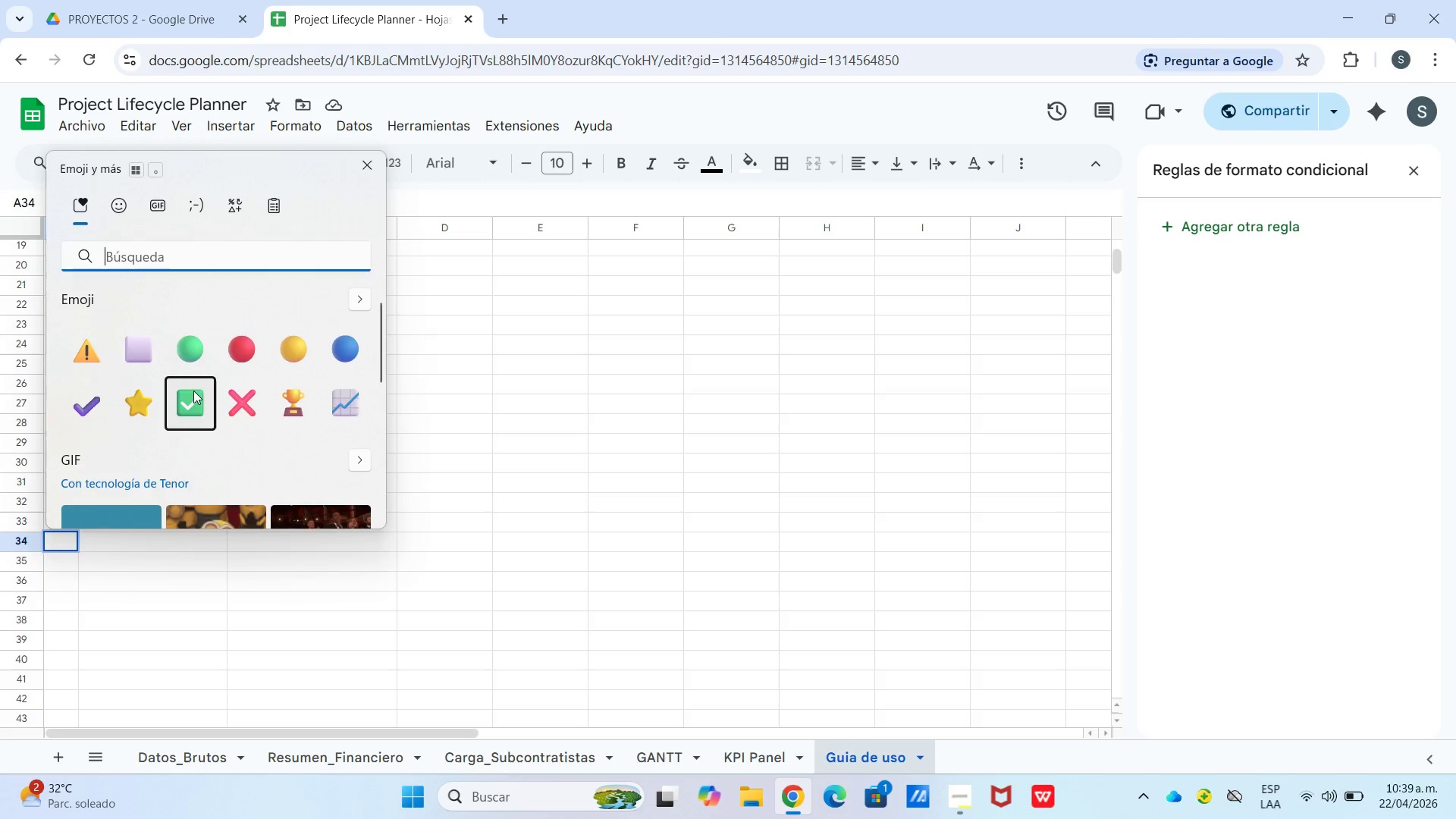 
double_click([138, 585])
 